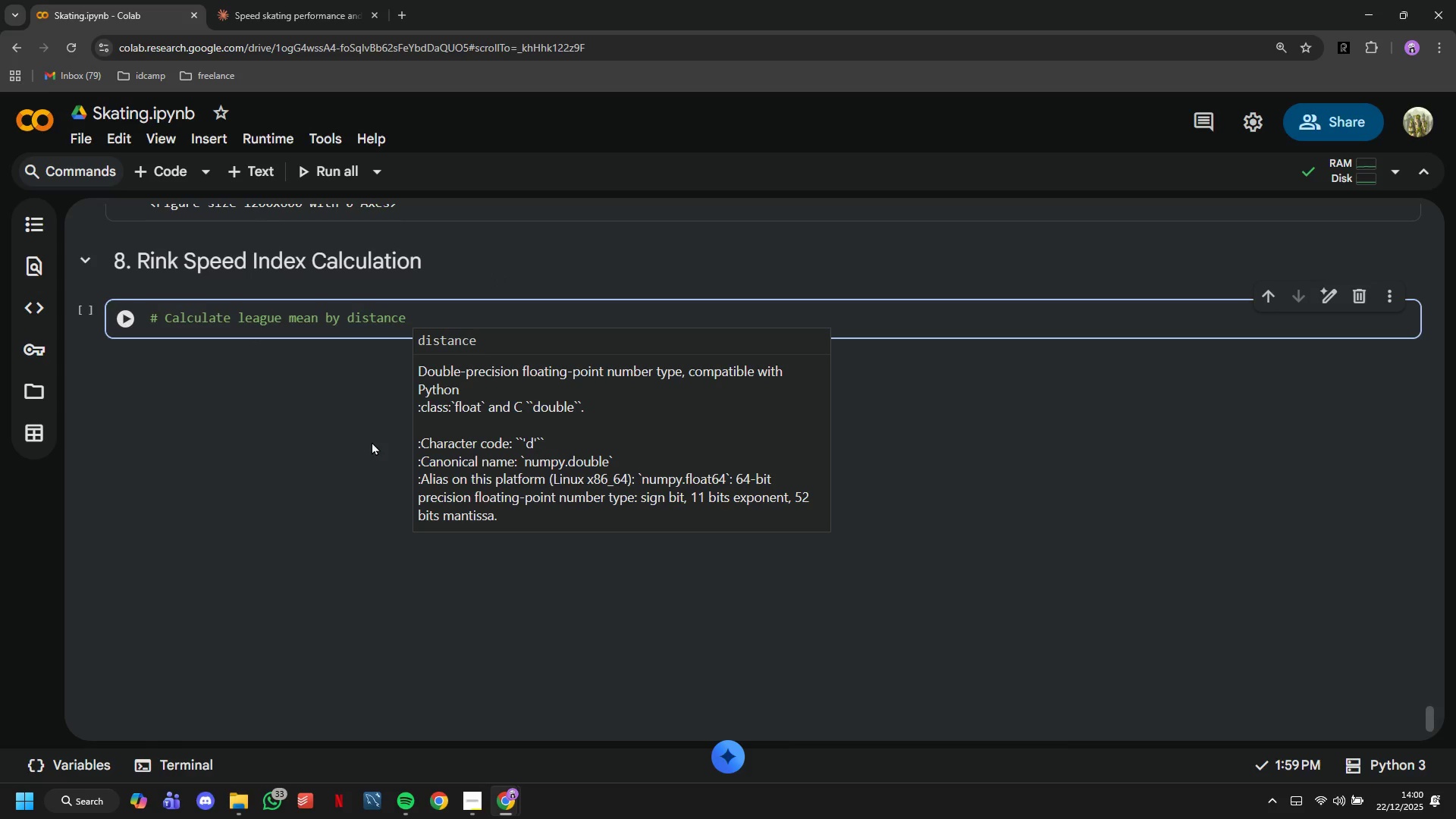 
key(Enter)
 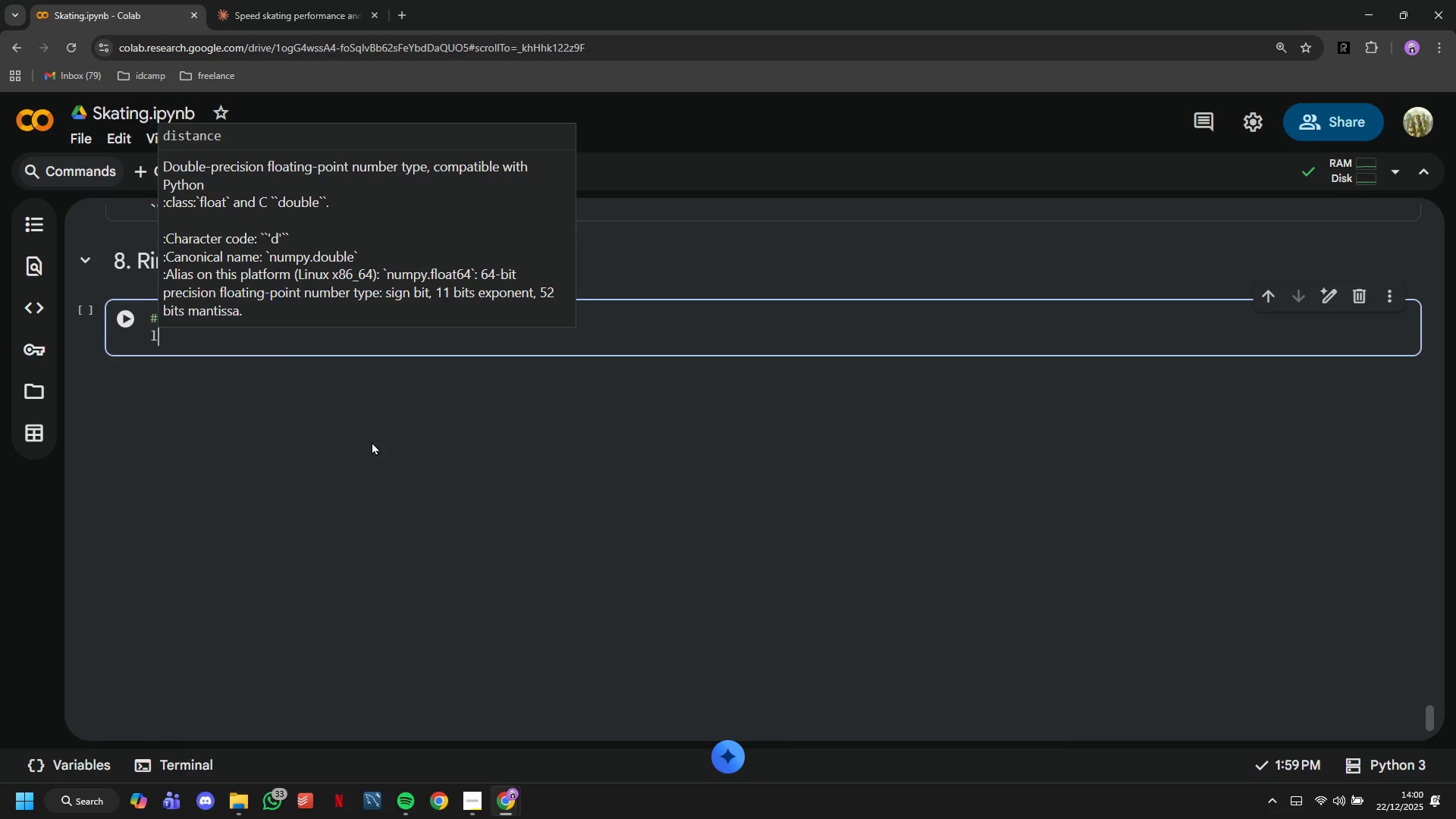 
type(league)
 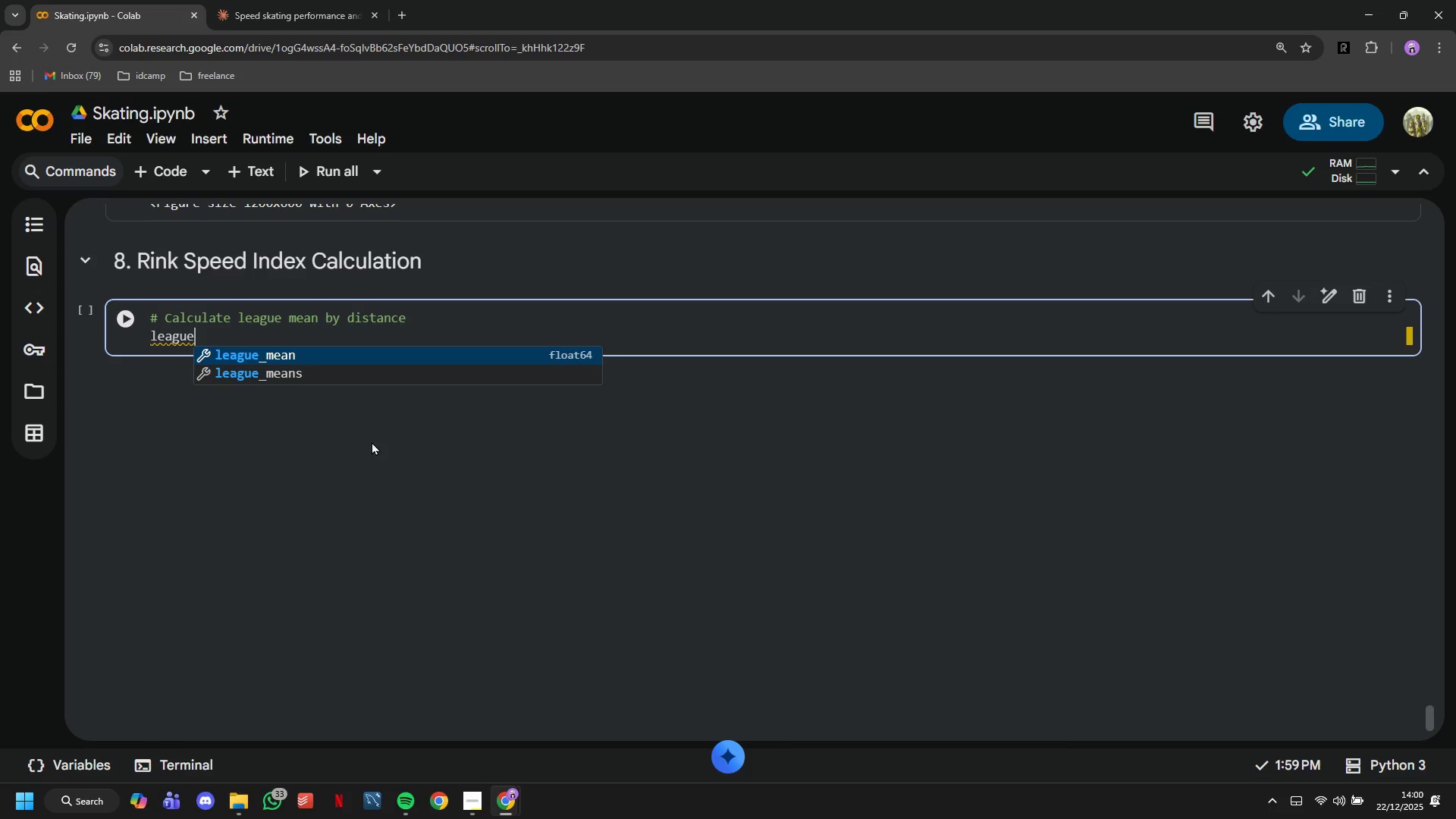 
type(_means = df_clean/groupby))
key(Backspace)
key(Backspace)
key(Backspace)
type(.groupby)
 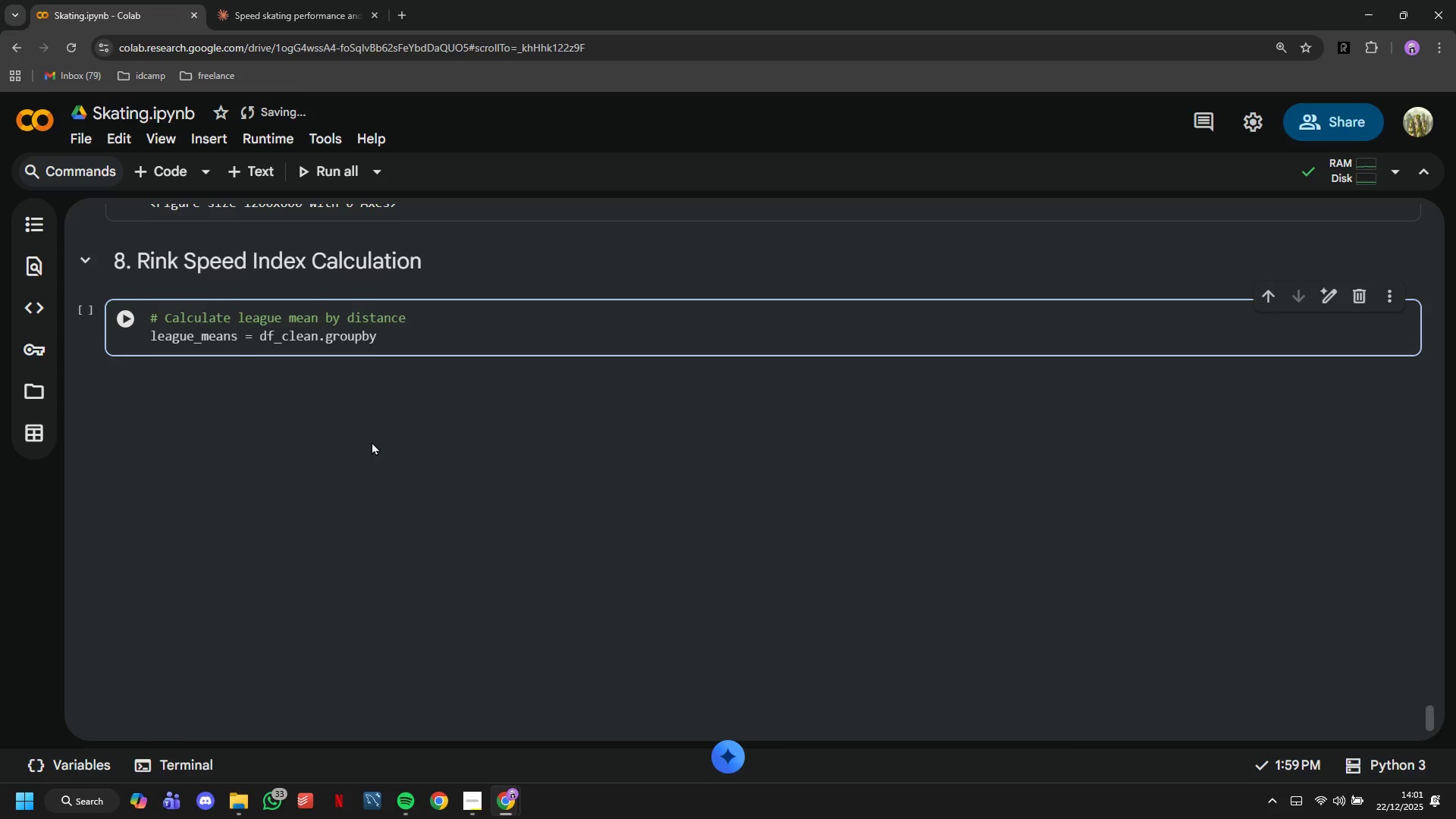 
type(('Distance_Meters)
 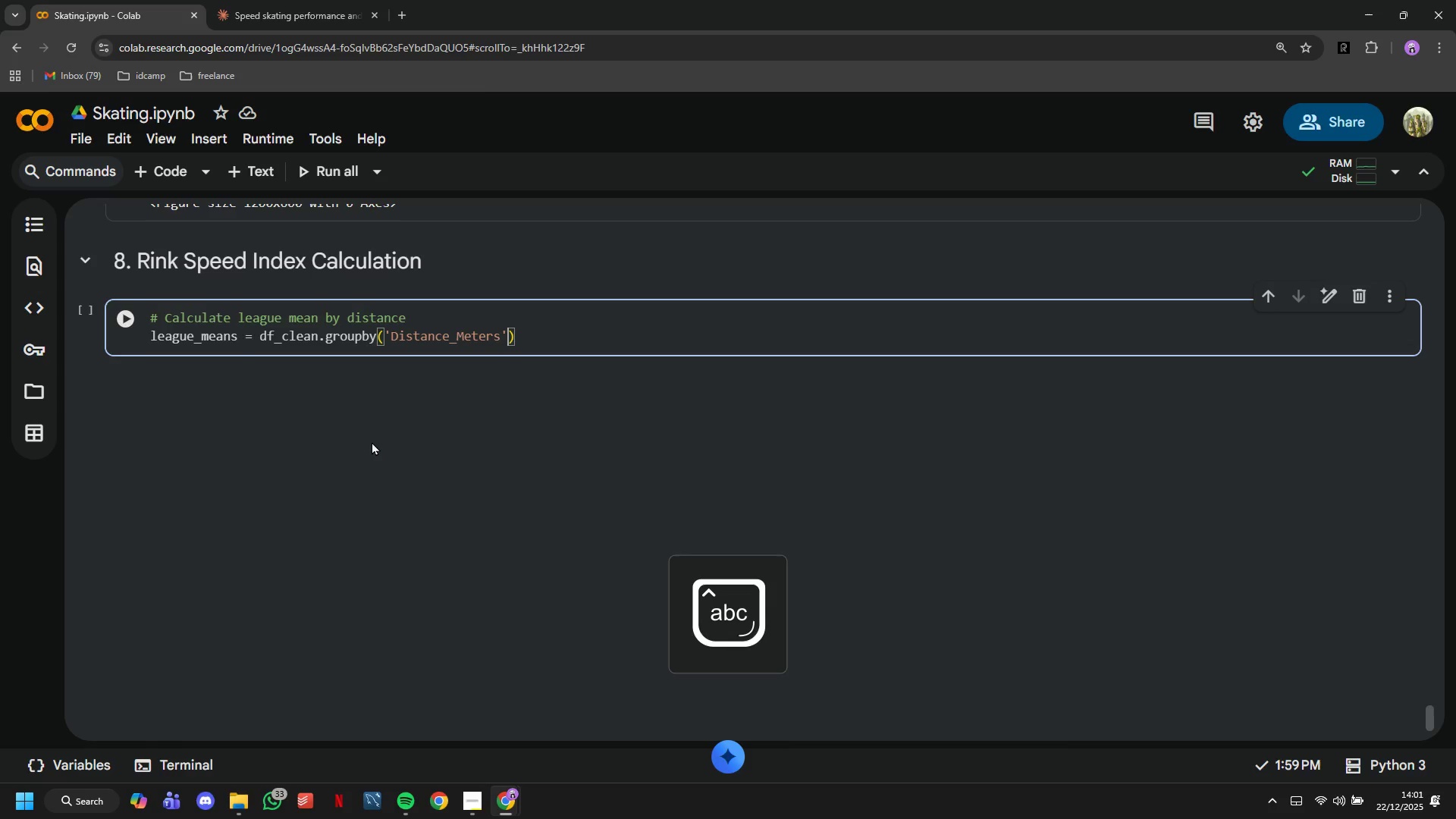 
key(ArrowRight)
 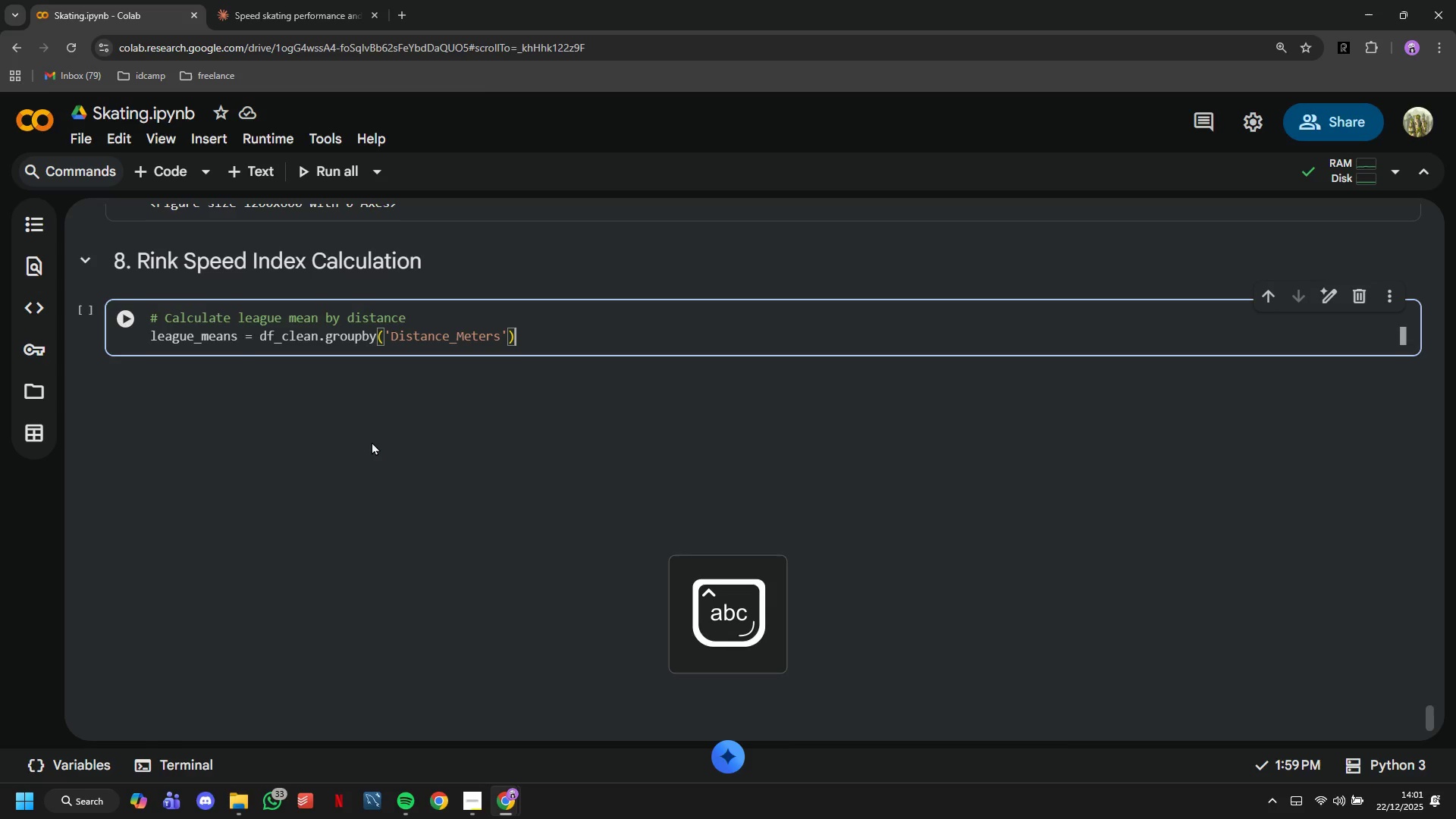 
key(ArrowRight)
 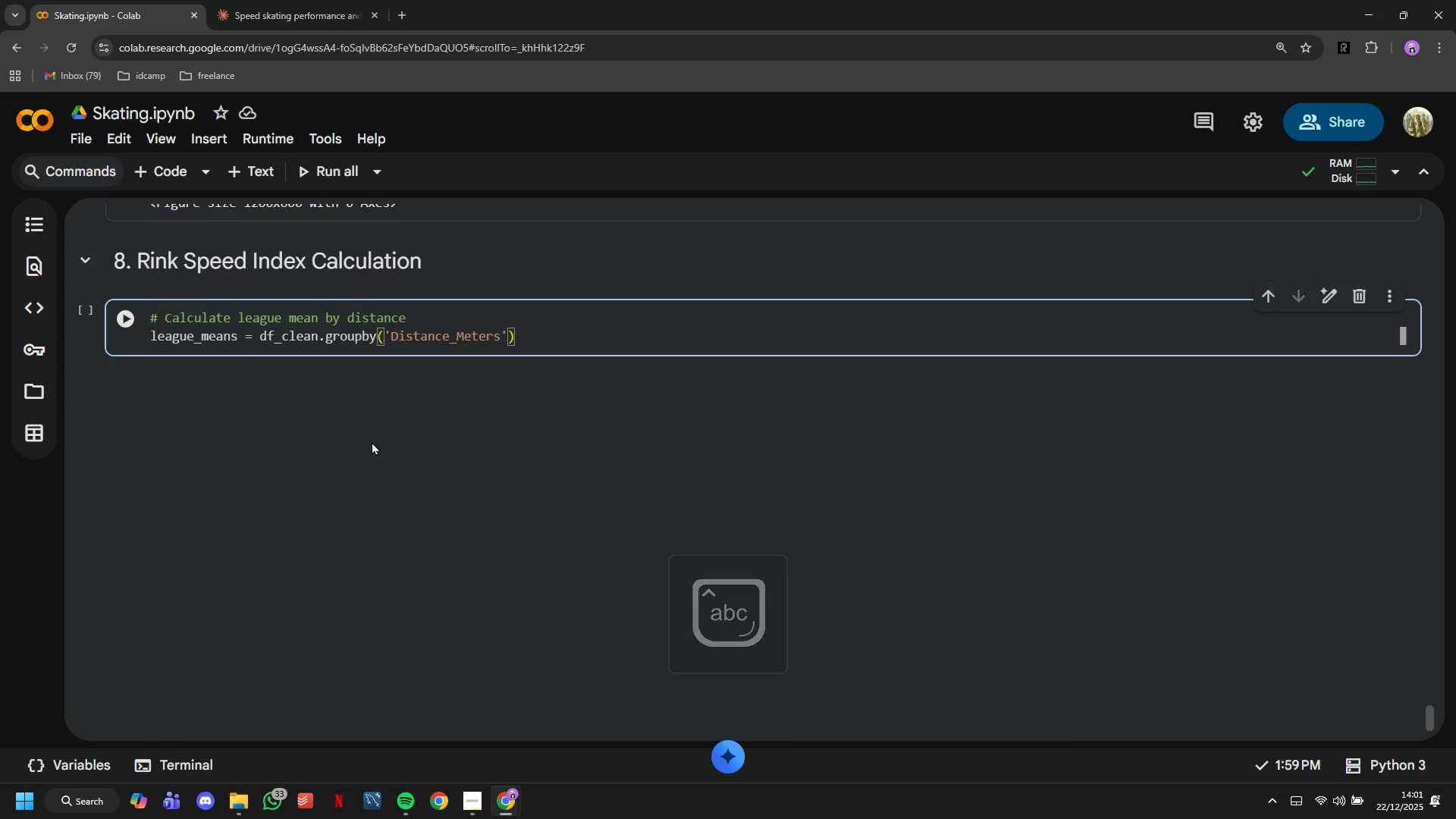 
type(['Time)
 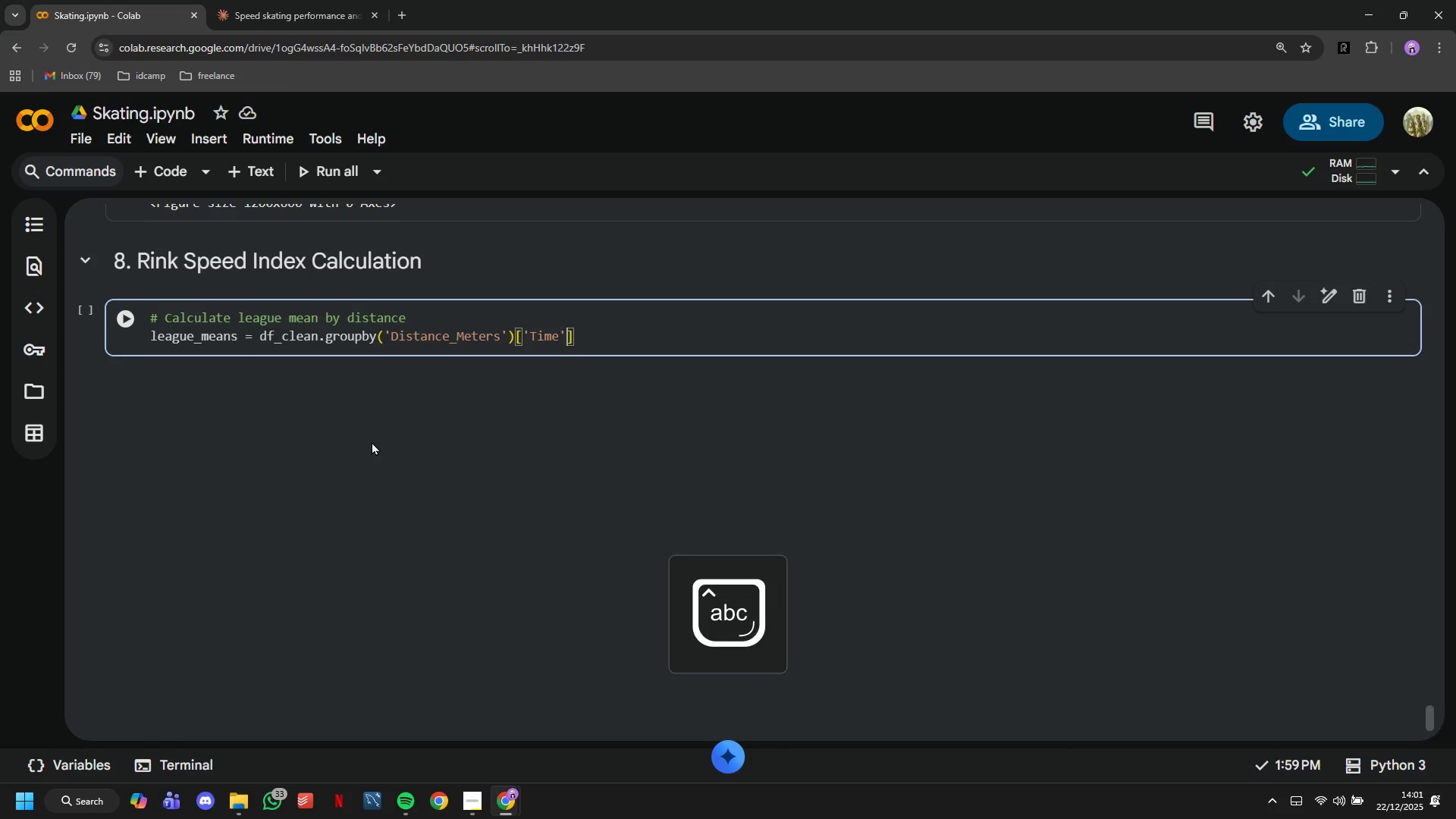 
key(ArrowRight)
 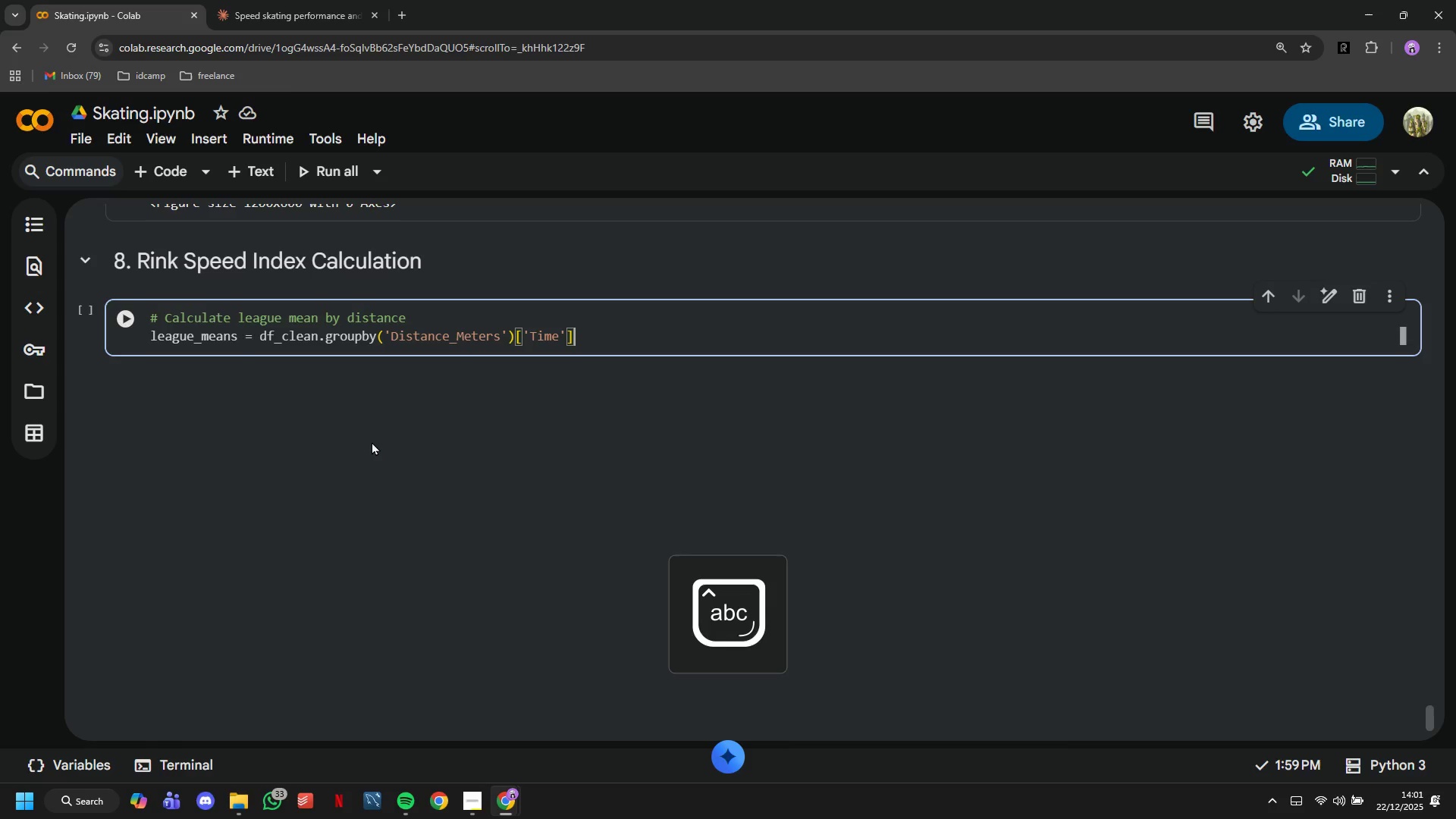 
key(ArrowRight)
 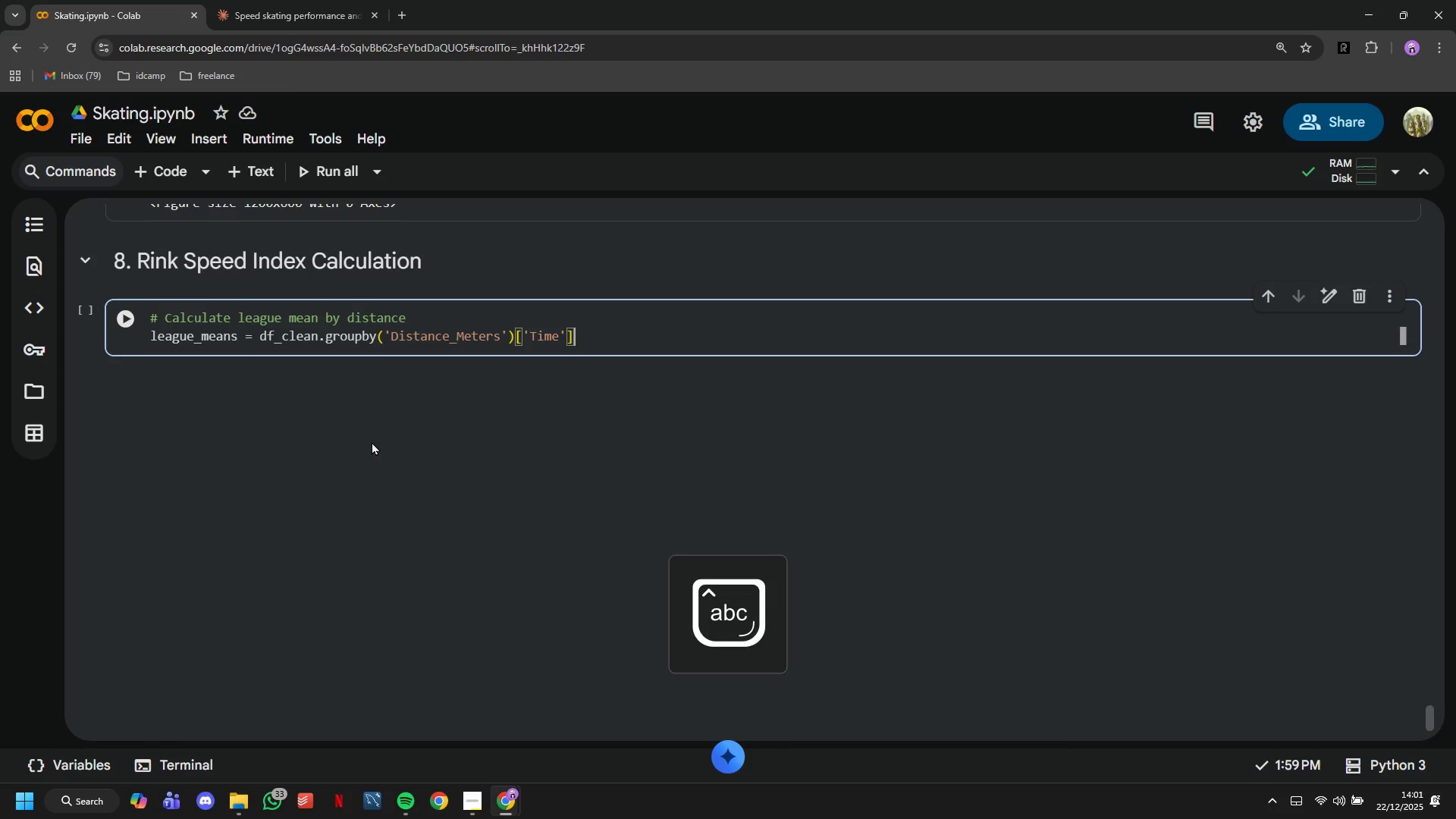 
type(.em)
key(Backspace)
key(Backspace)
type(mean()
 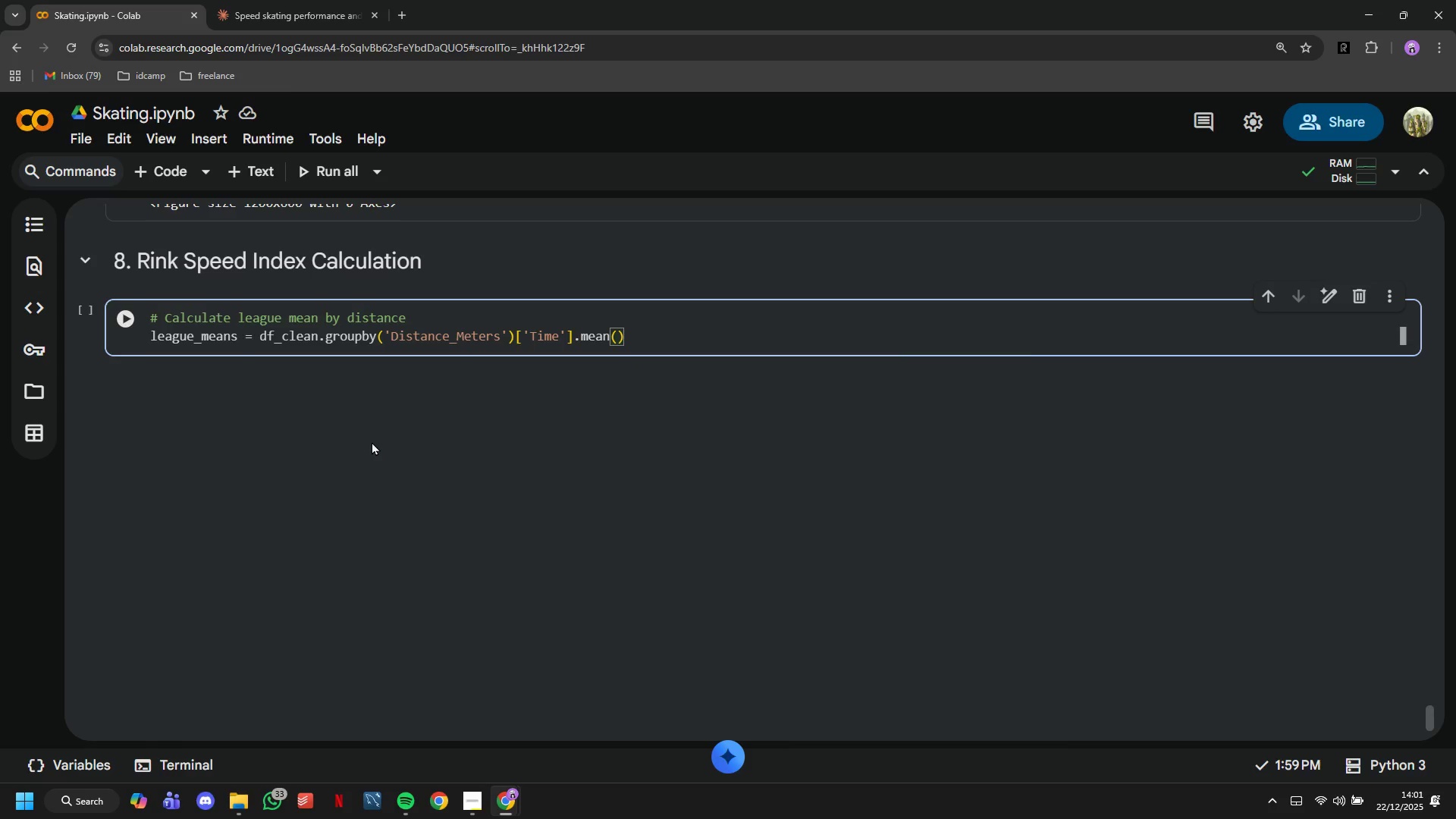 
left_click([123, 322])
 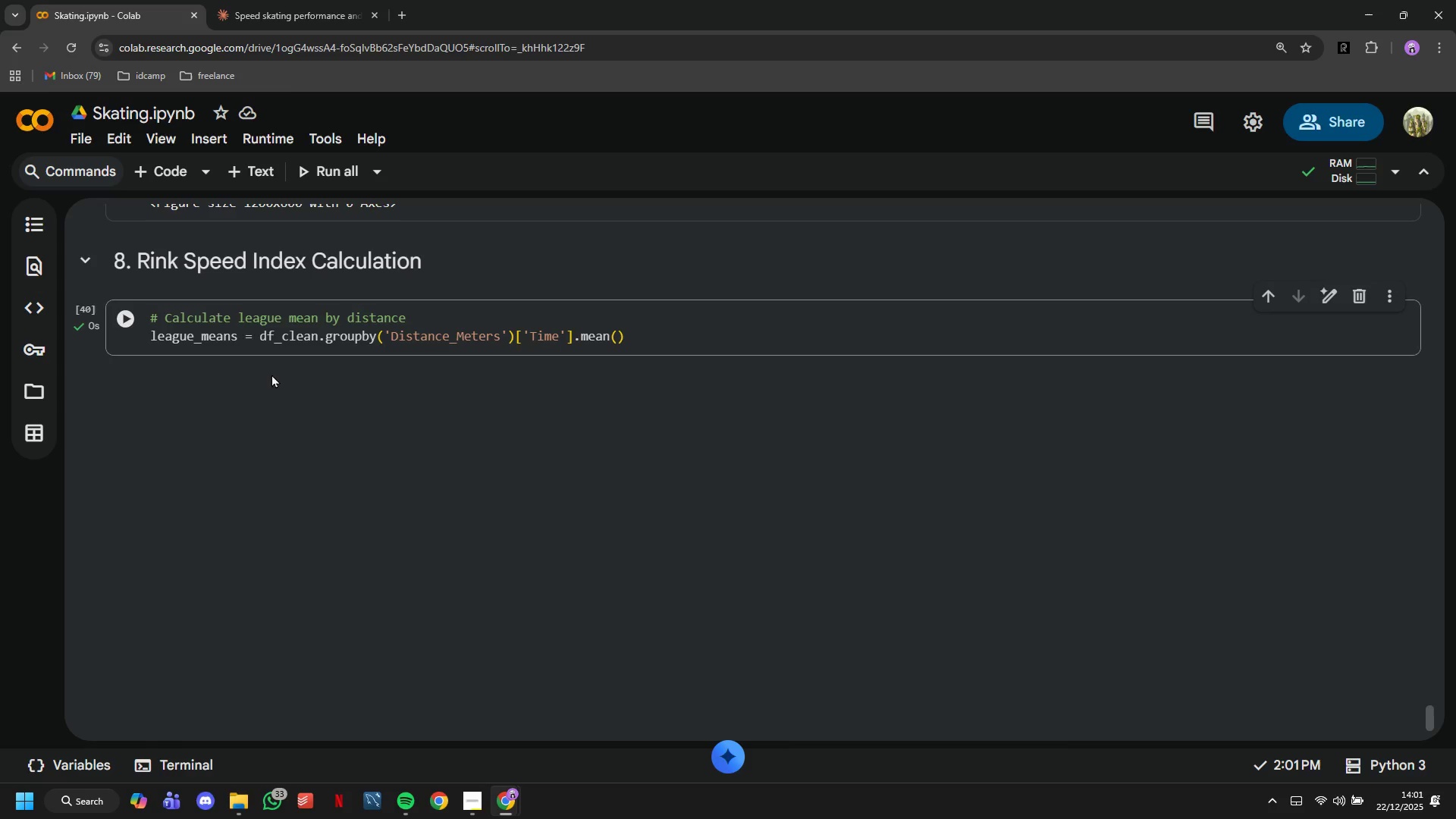 
left_click([648, 346])
 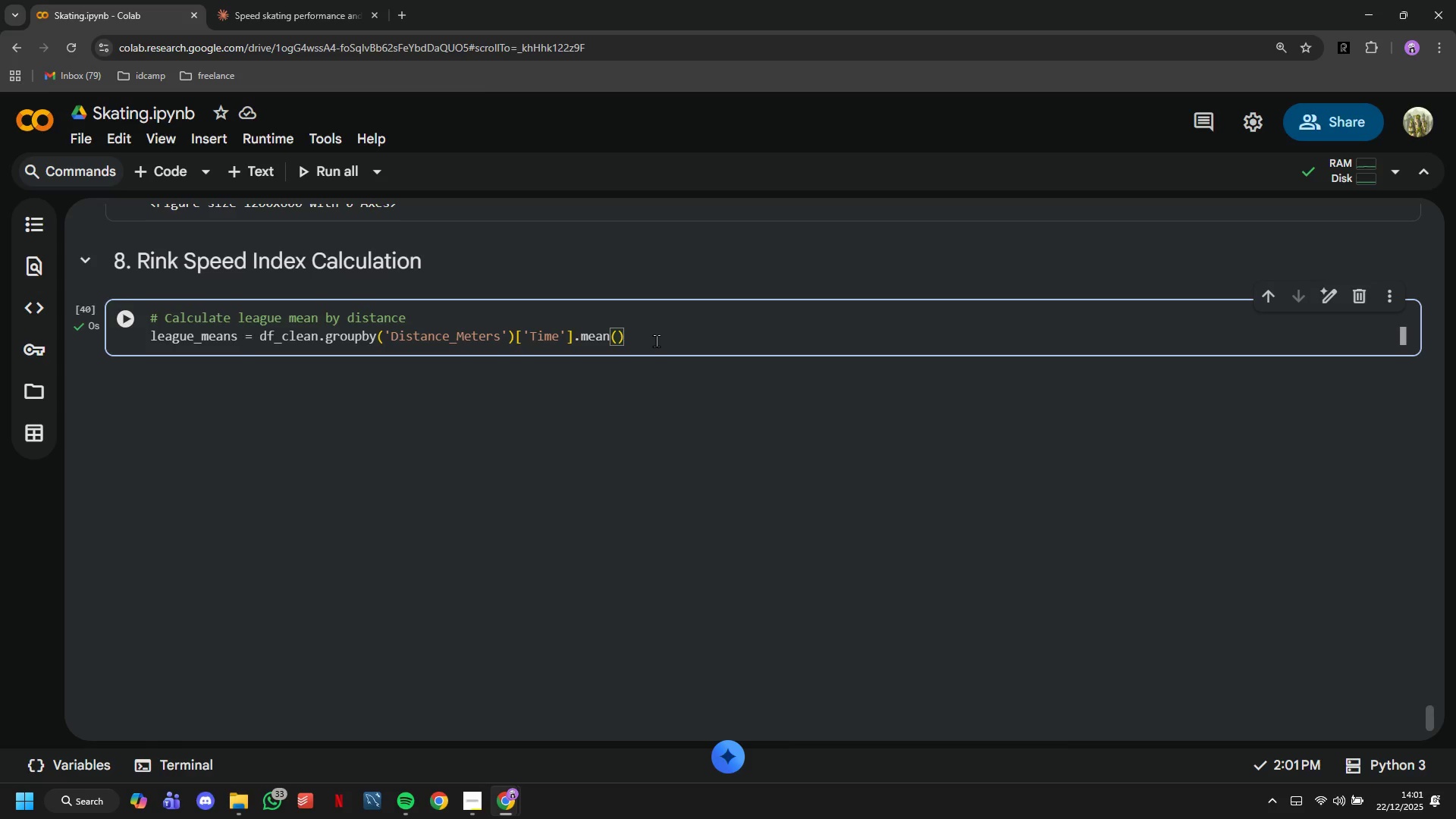 
key(Enter)
 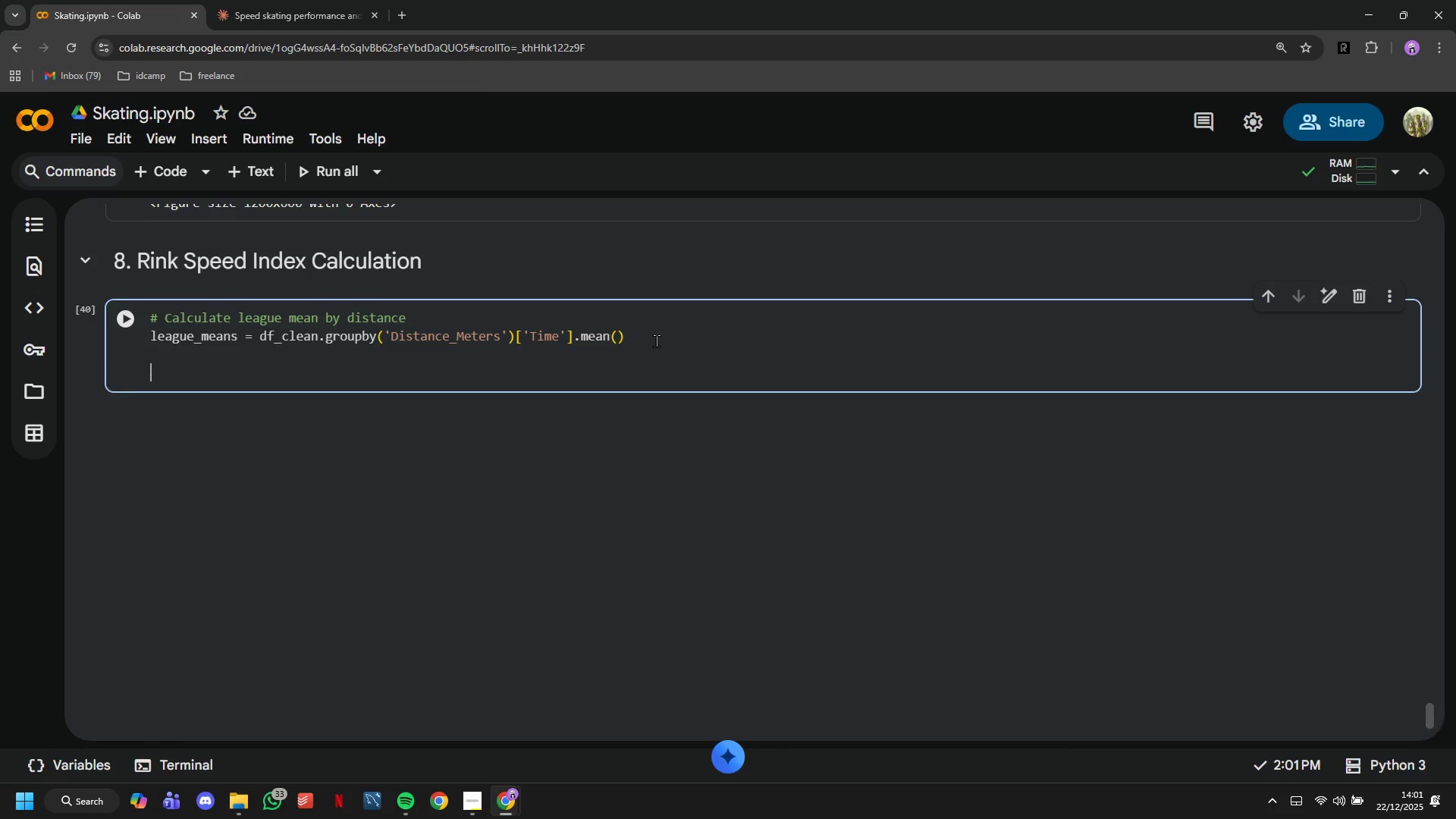 
key(Enter)
 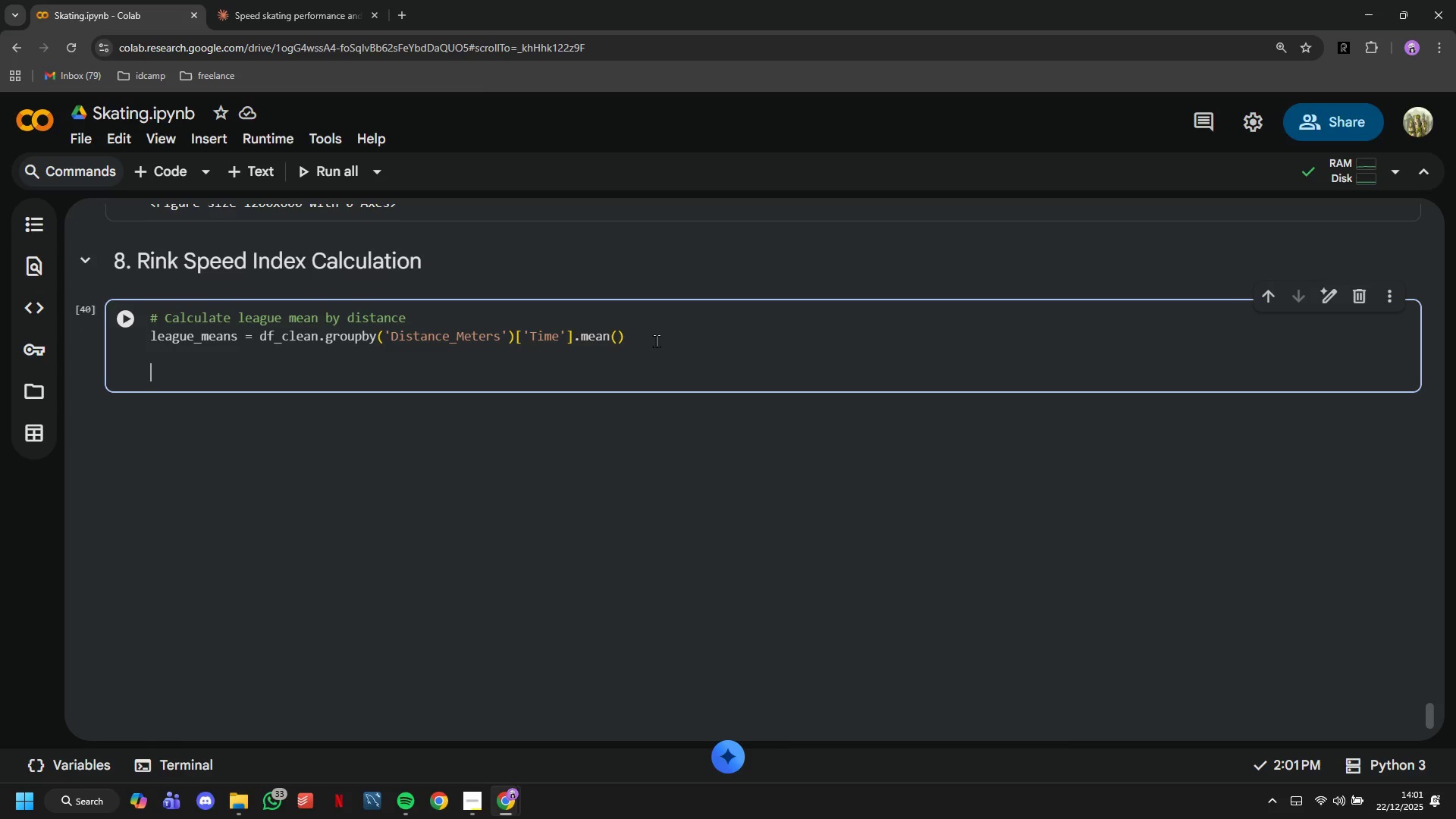 
type(# Calculaye)
key(Backspace)
key(Backspace)
type(te )
 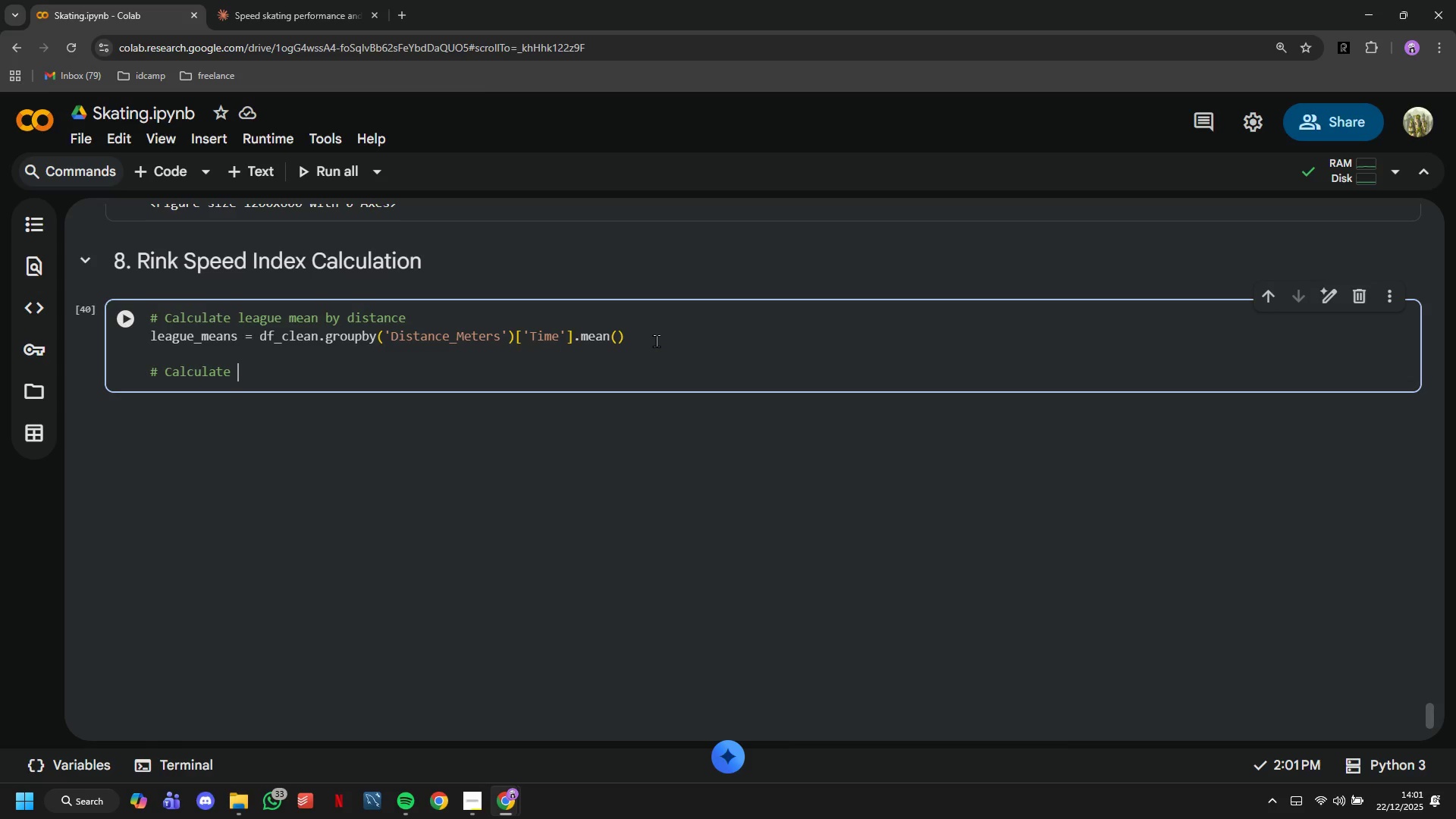 
wait(9.25)
 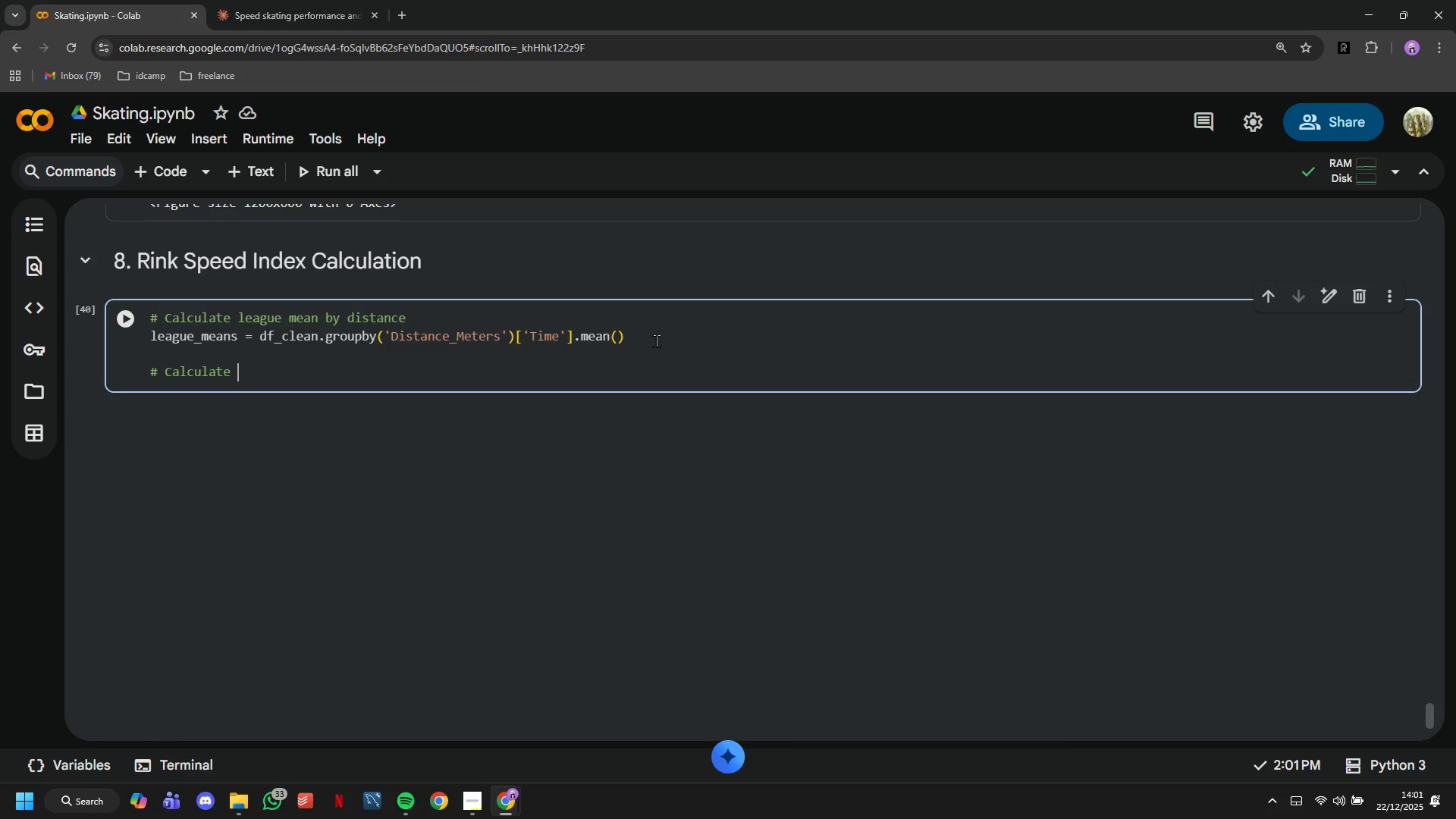 
type(venue performance)
 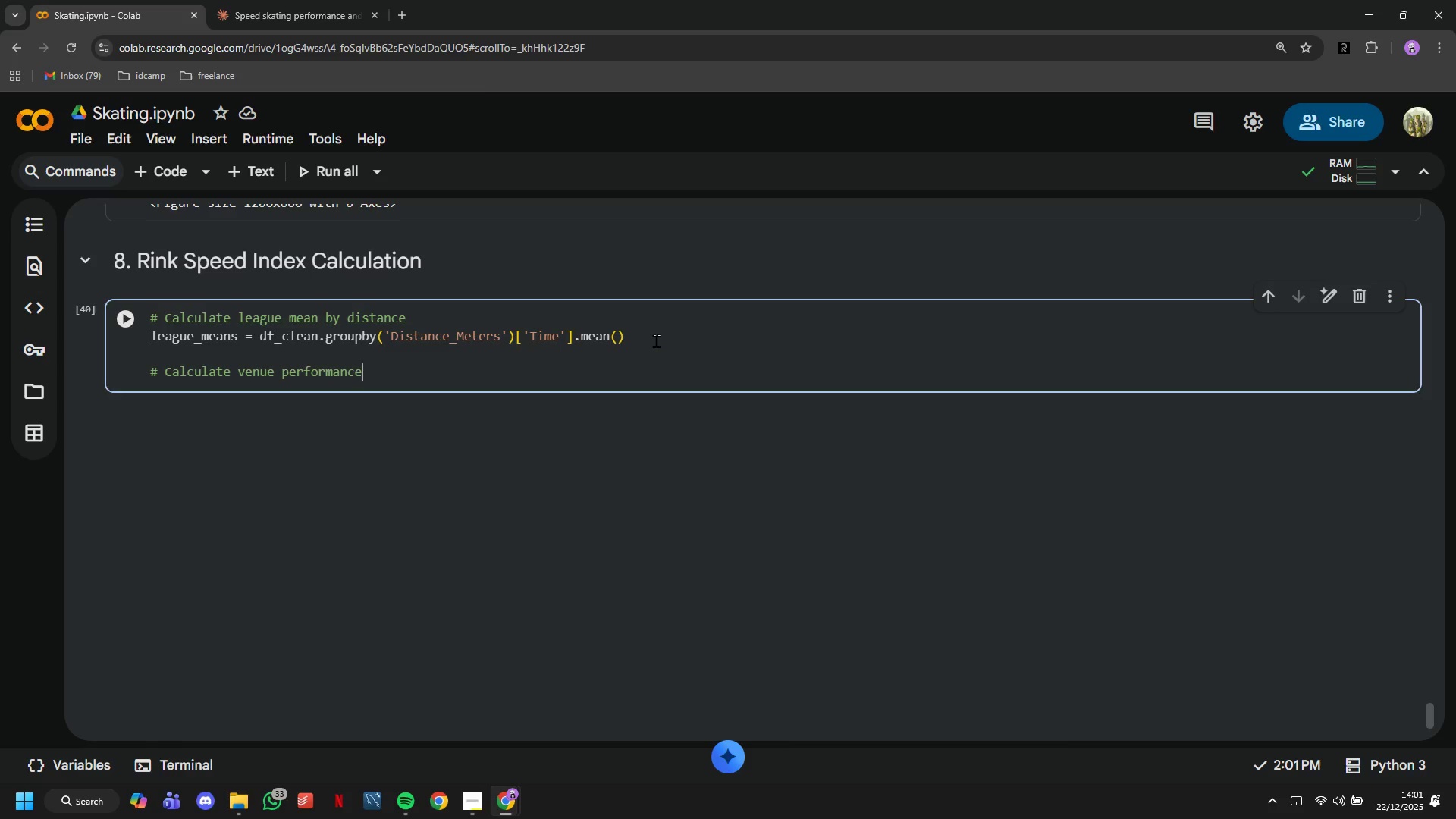 
key(Enter)
 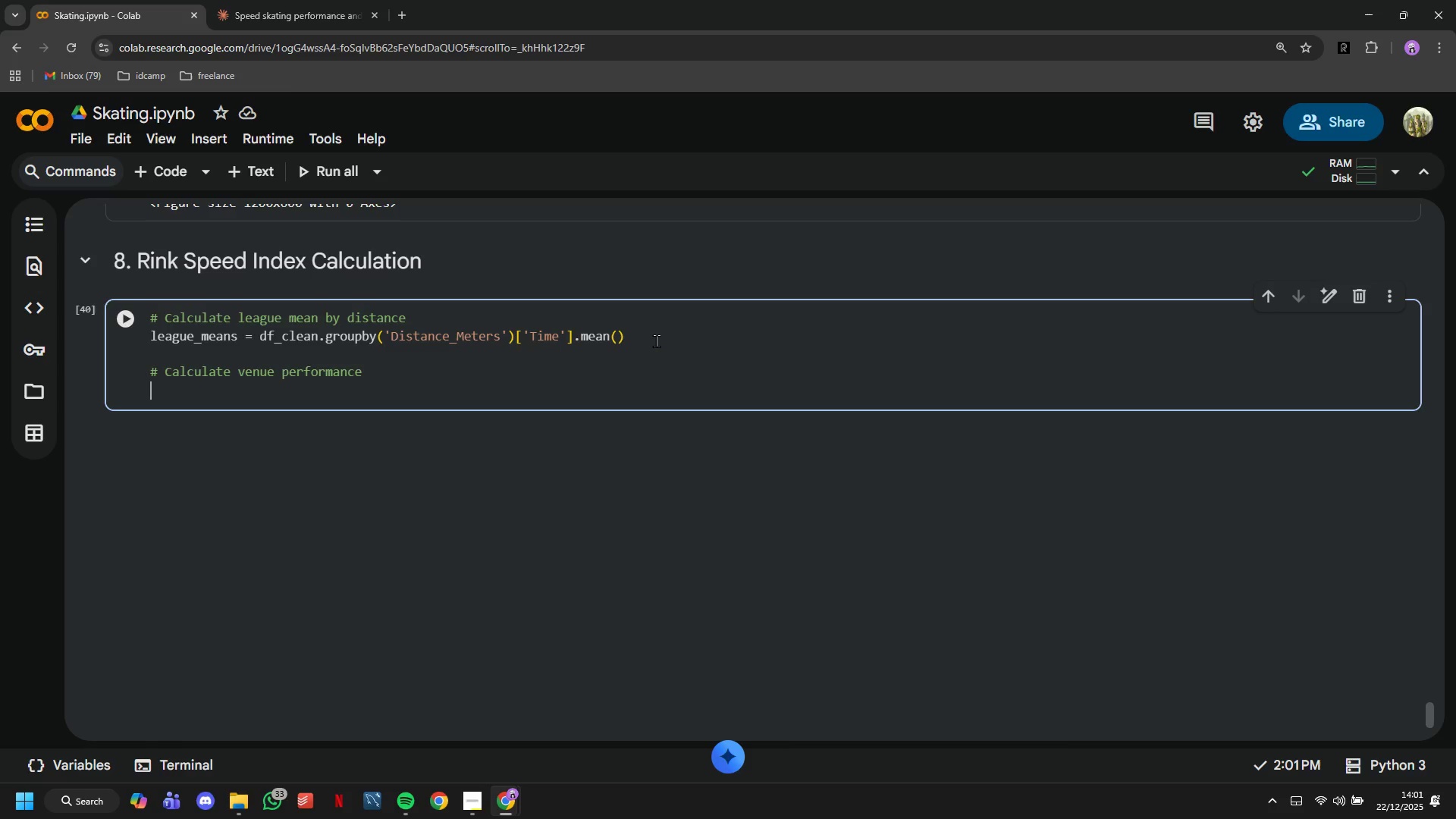 
wait(5.19)
 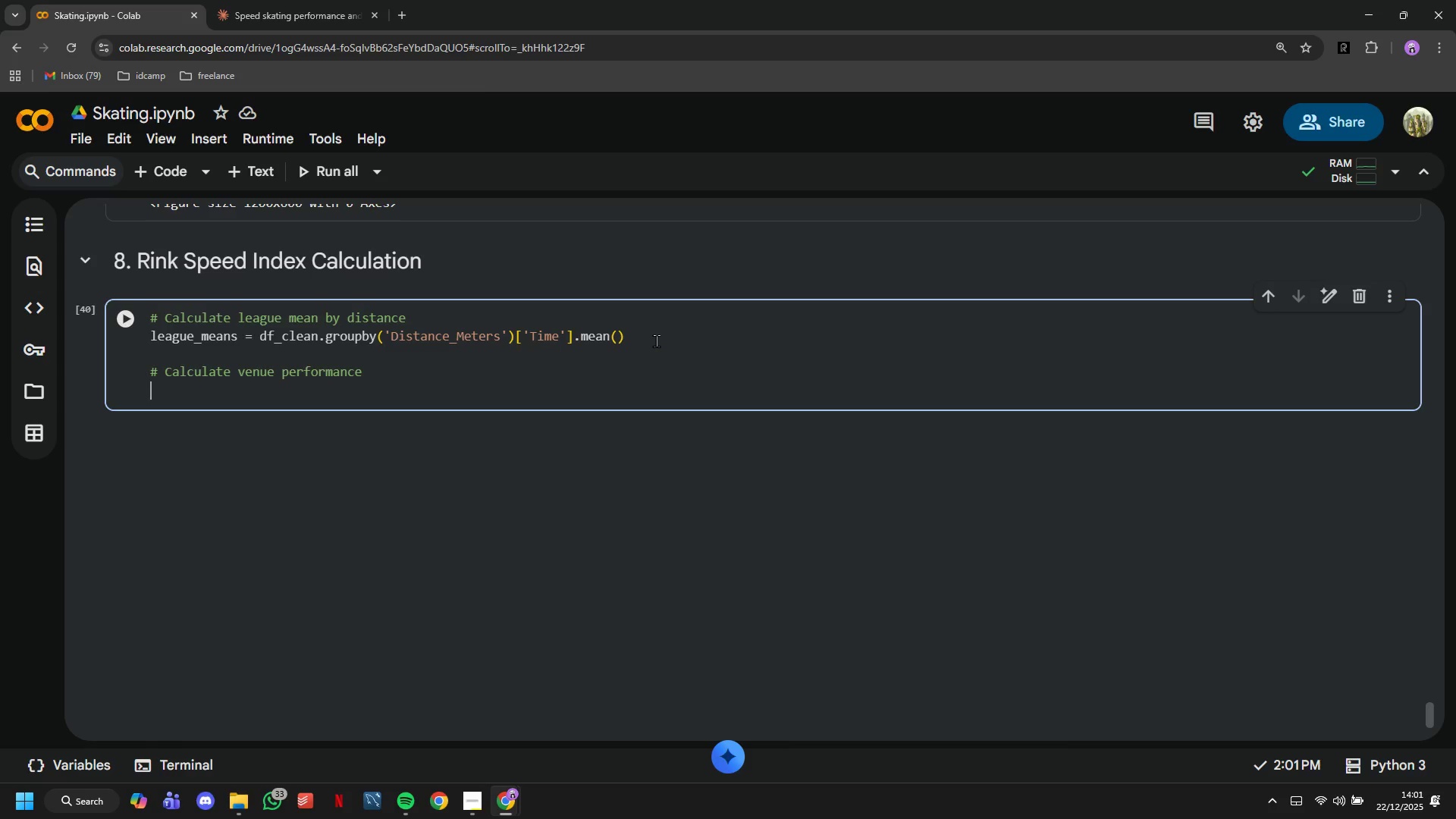 
type(venue_stats = [)
 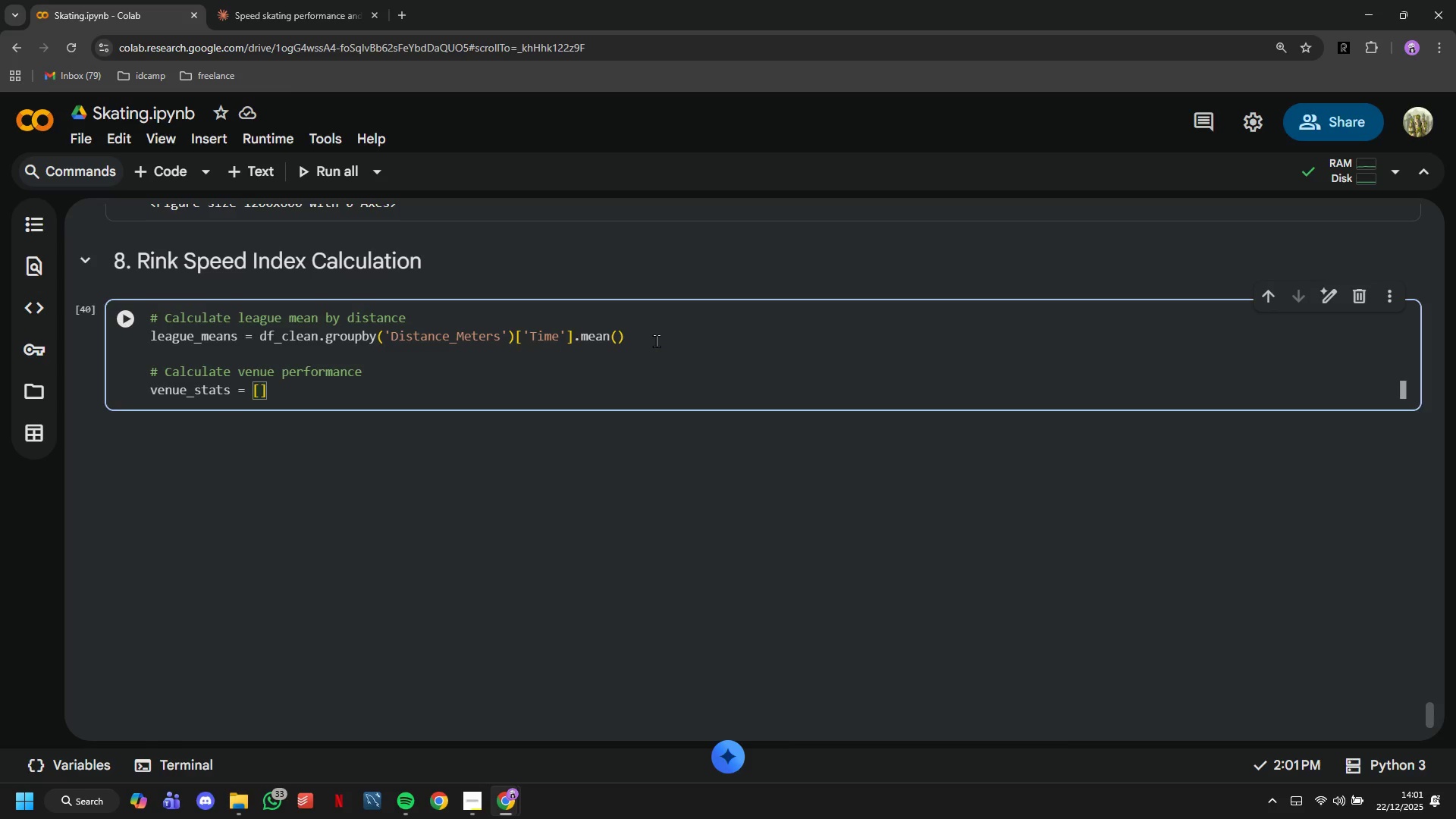 
 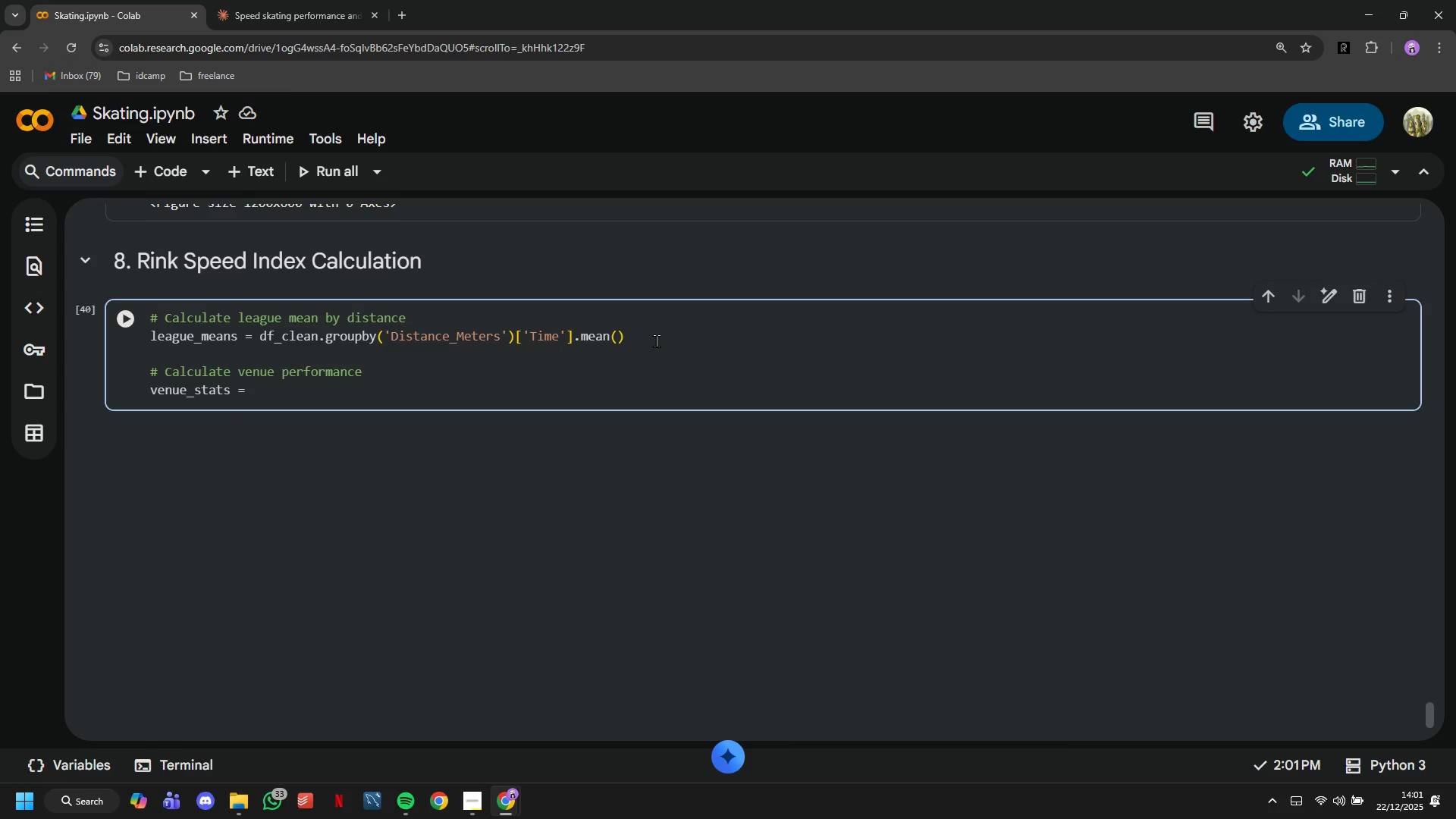 
key(Enter)
 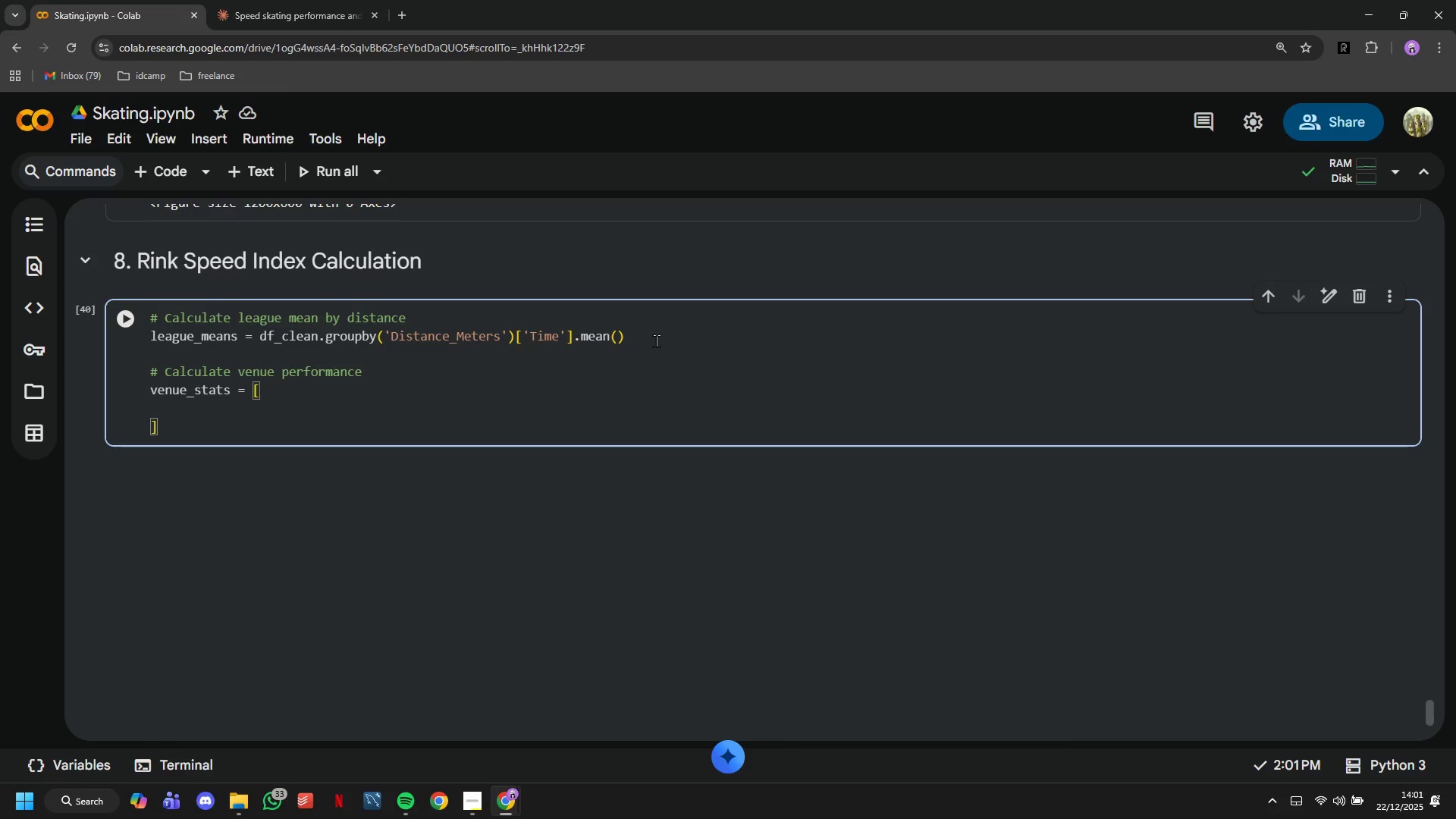 
key(Backspace)
 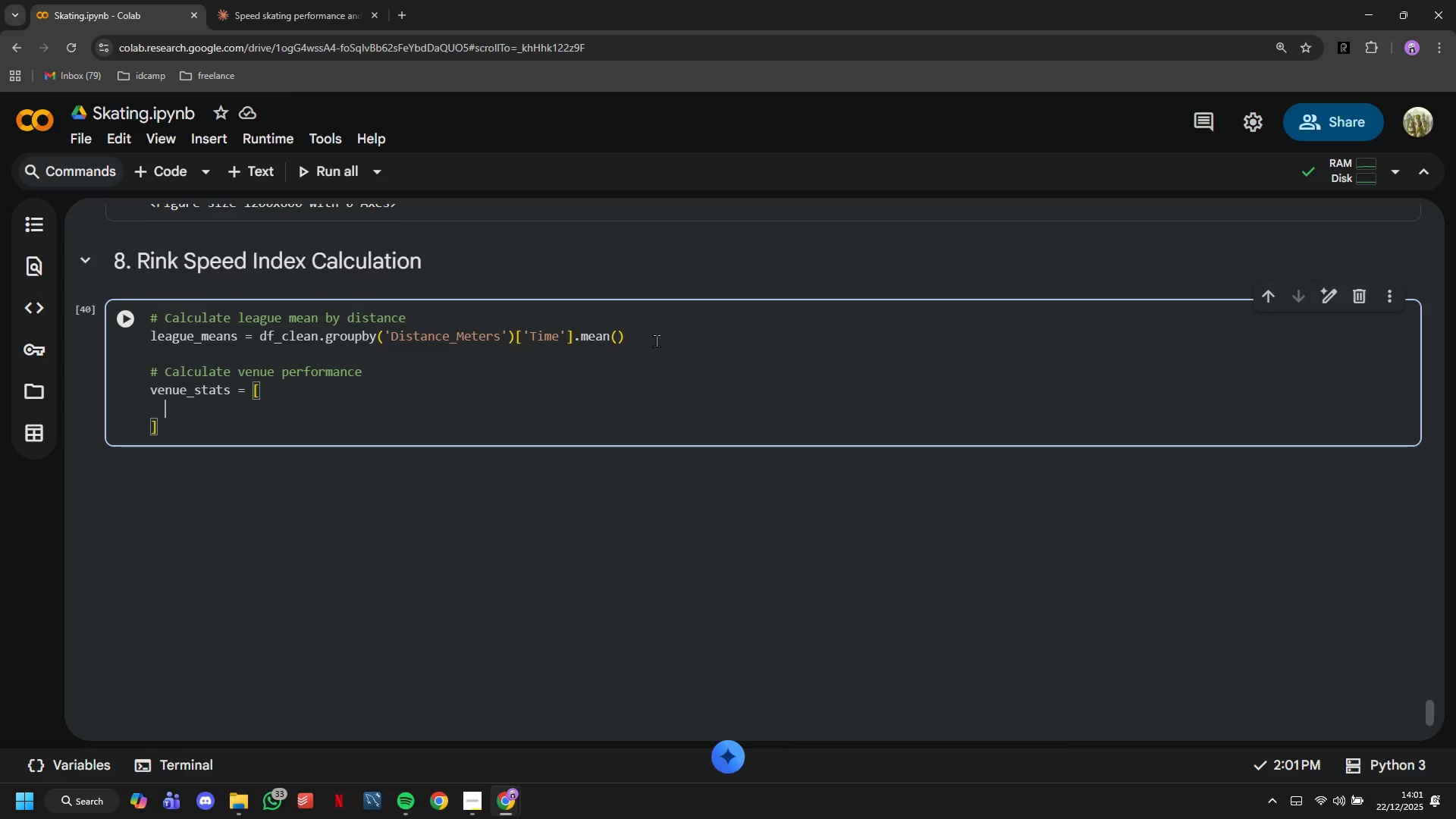 
key(Backspace)
 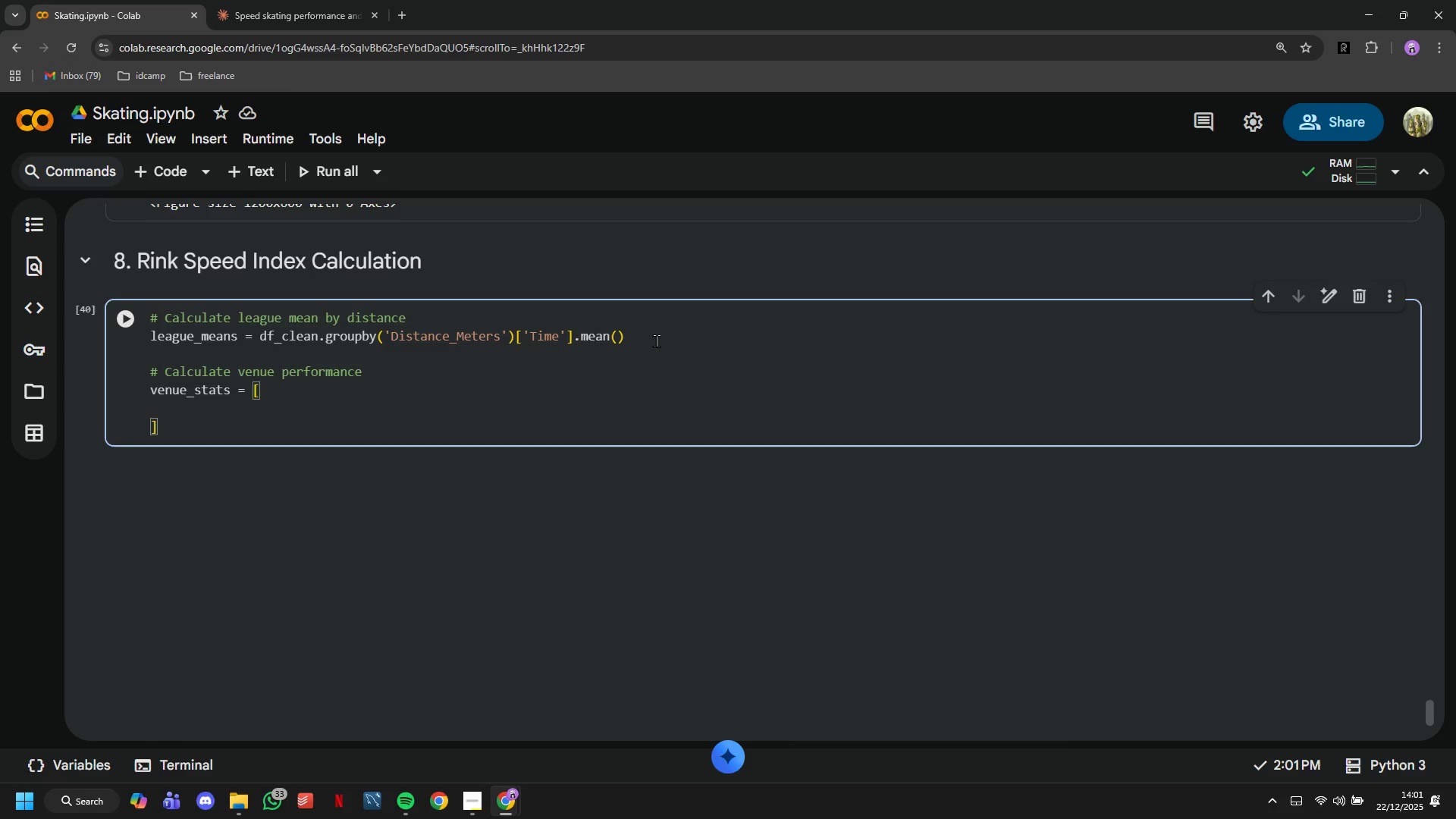 
key(Backspace)
 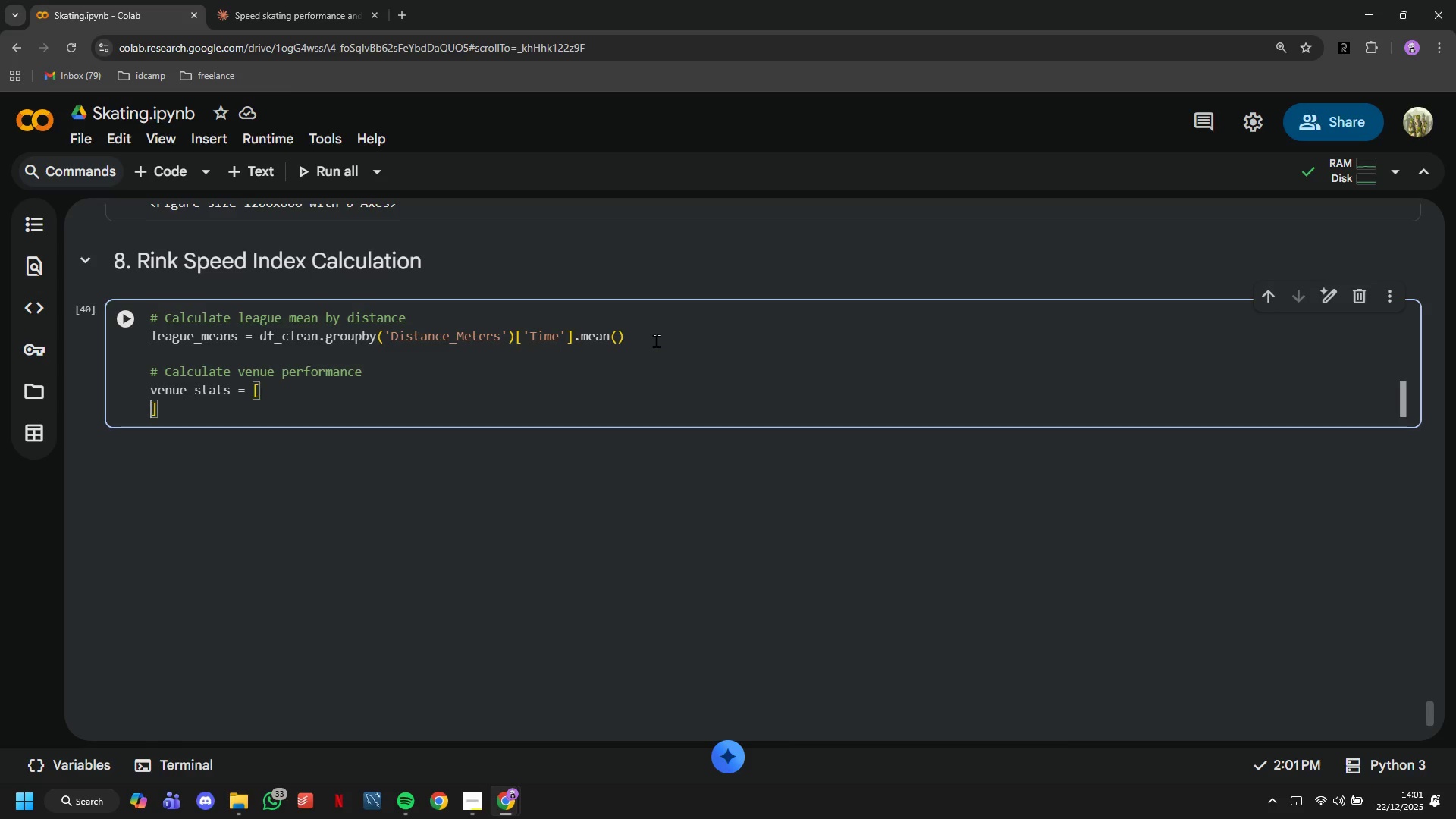 
key(ArrowRight)
 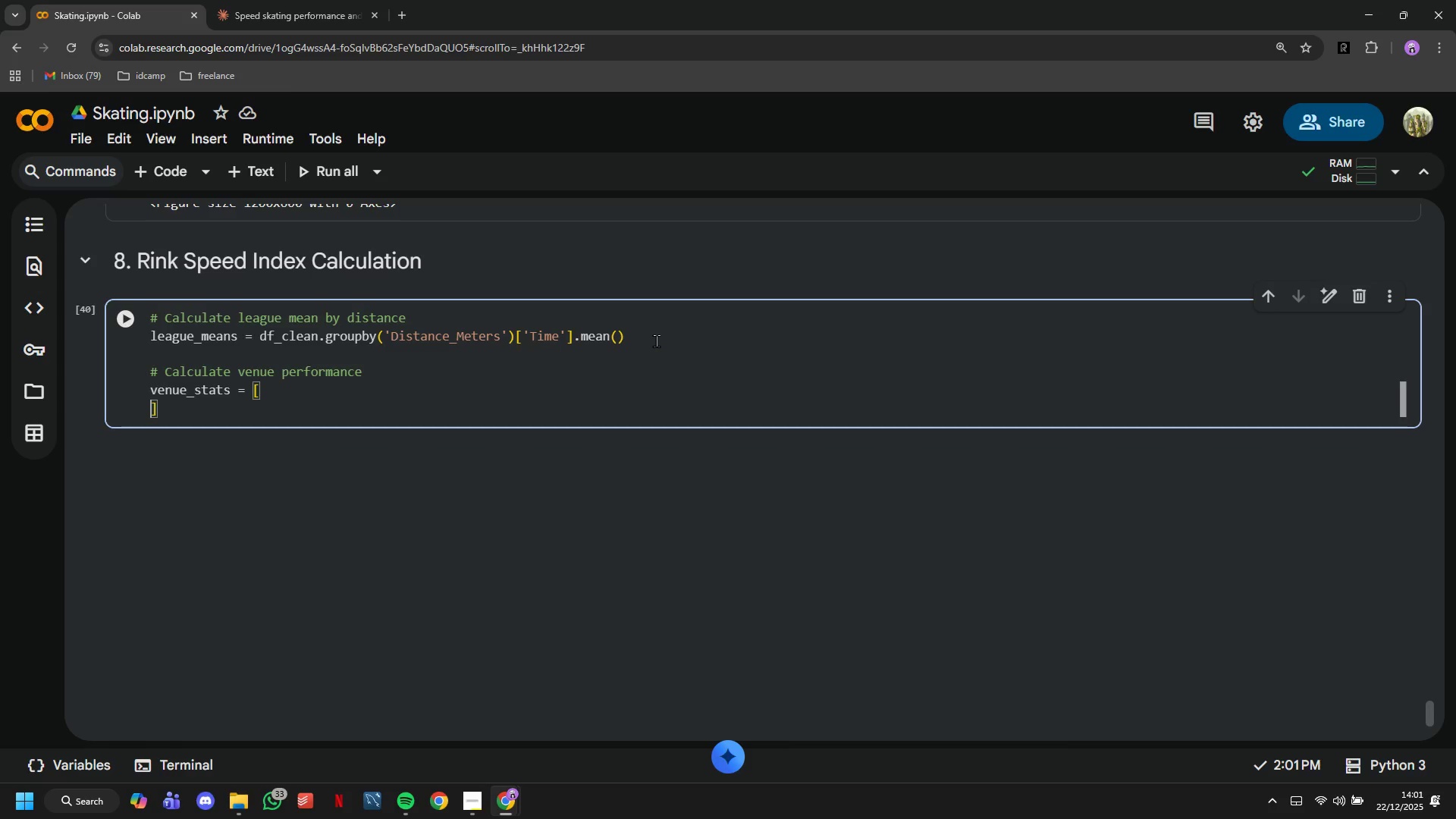 
key(Backspace)
 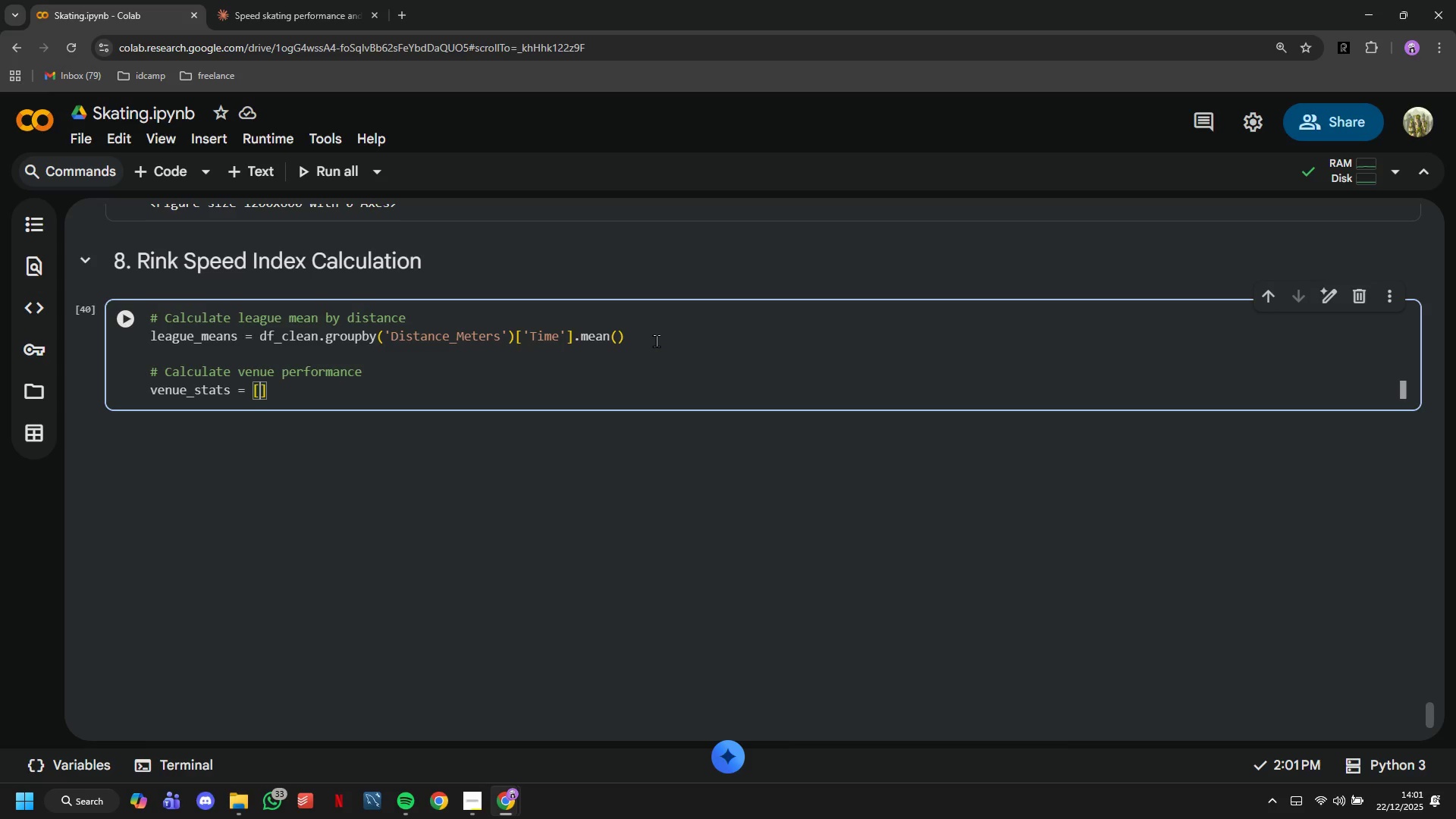 
key(ArrowRight)
 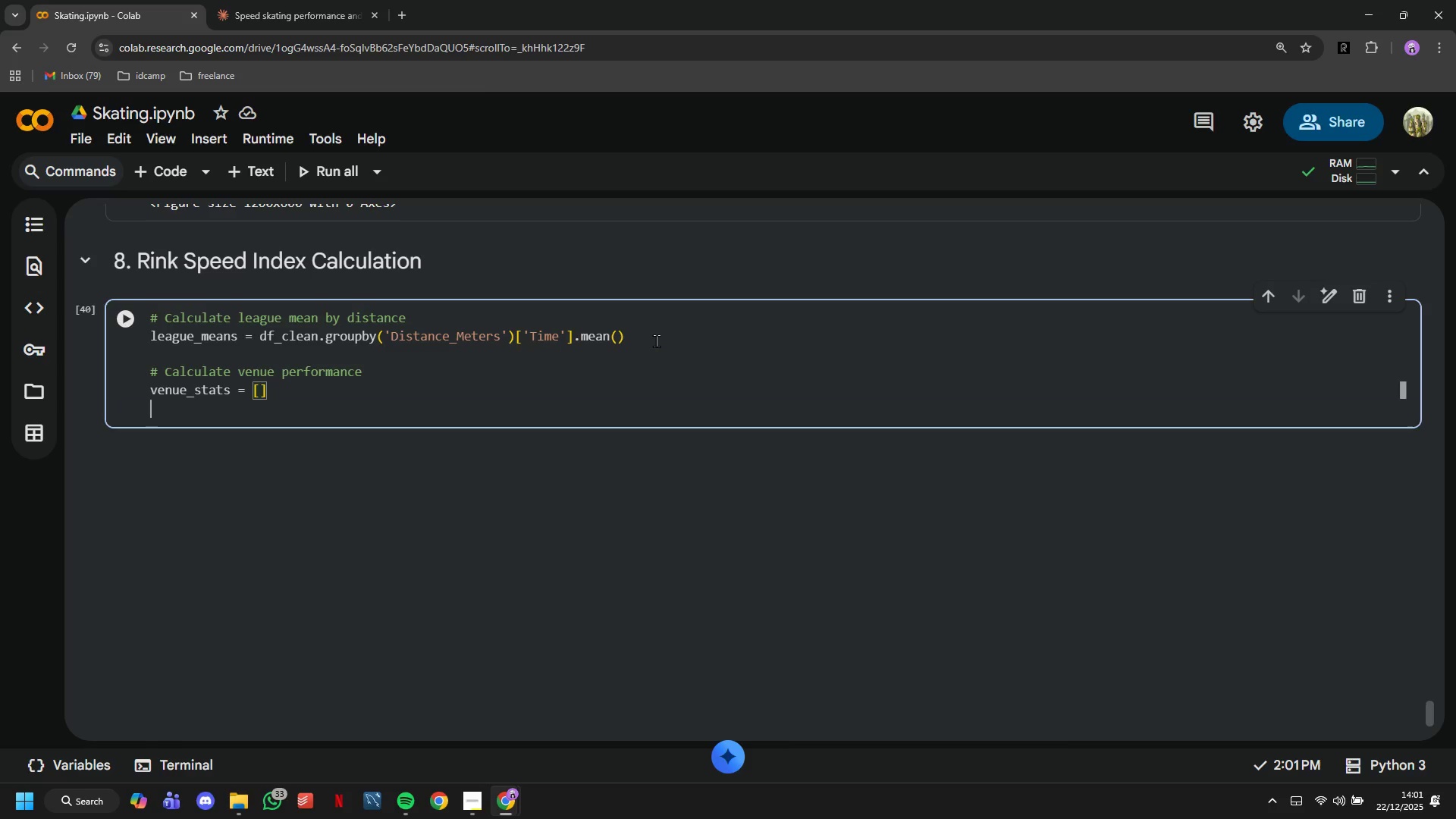 
key(Enter)
 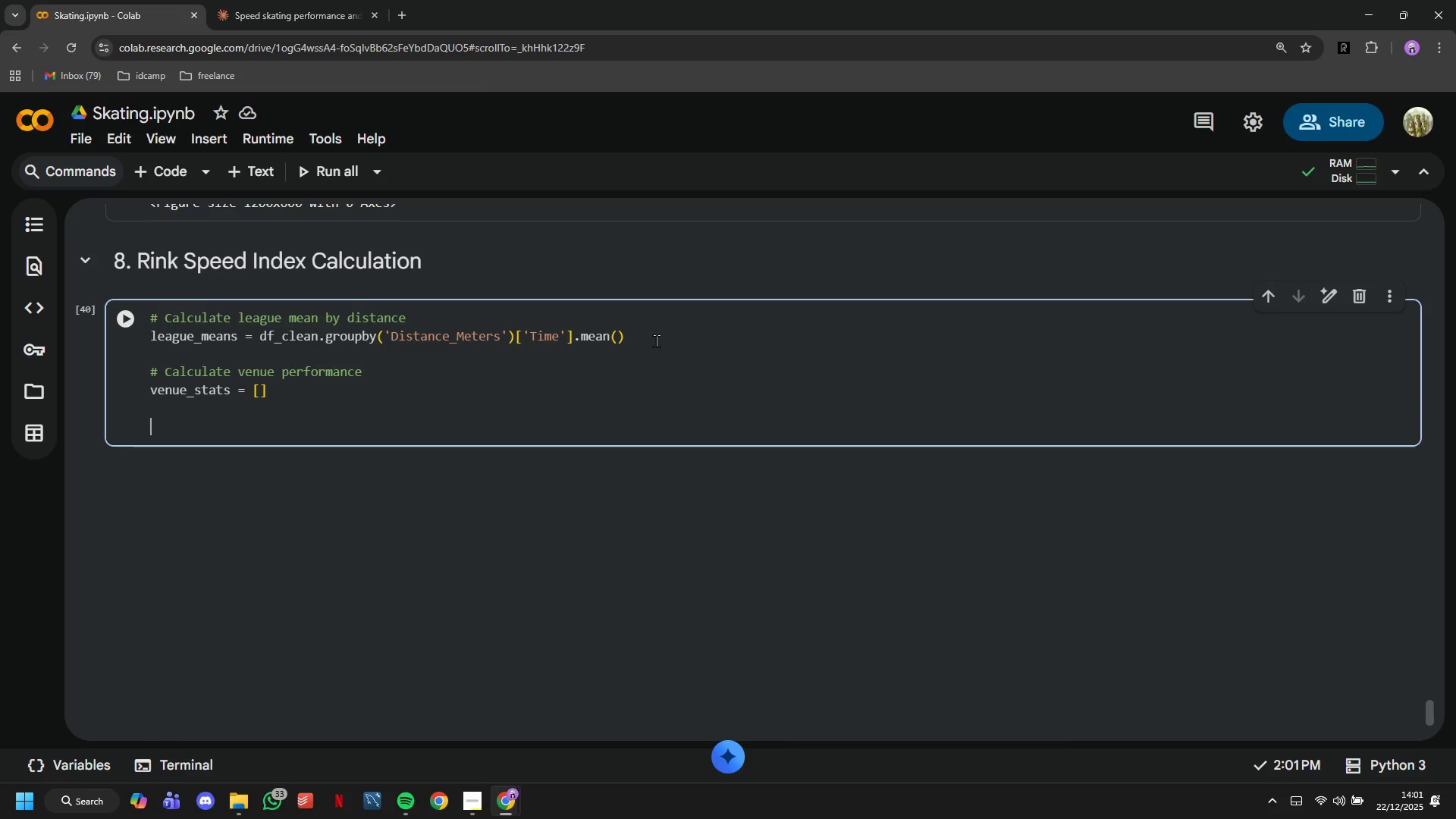 
key(Enter)
 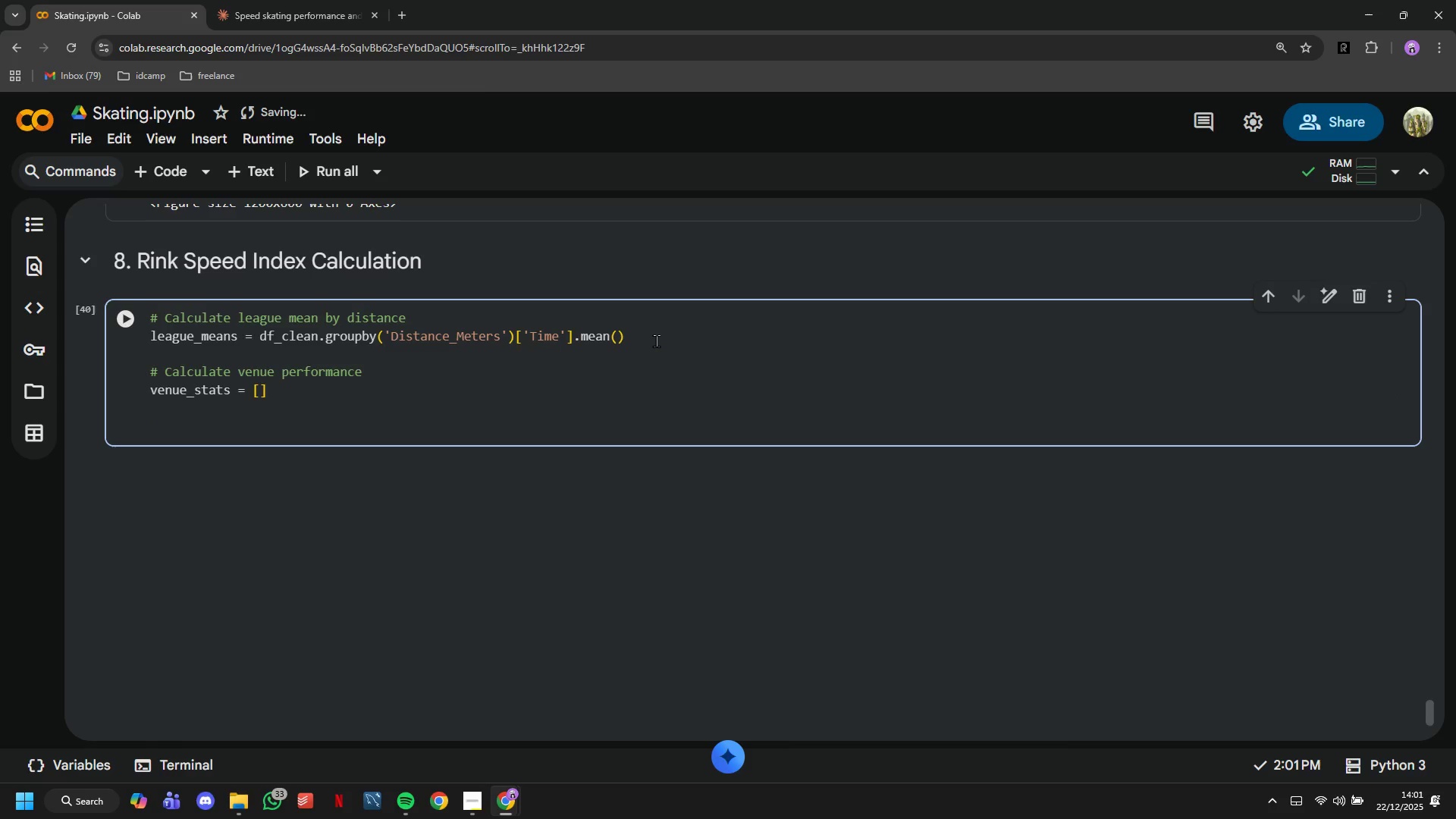 
wait(7.52)
 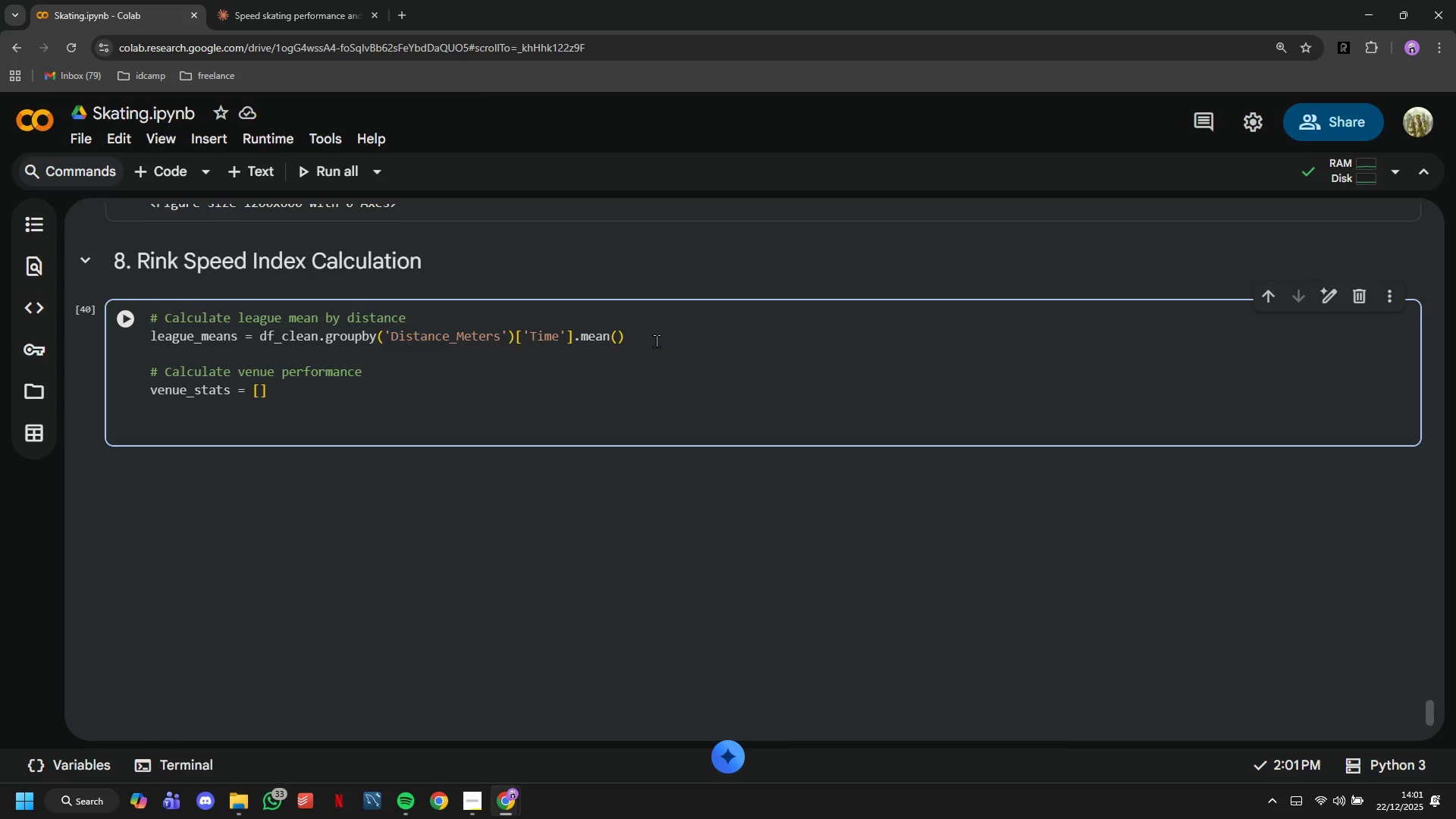 
type(for location in df_clean['Location_Key)
 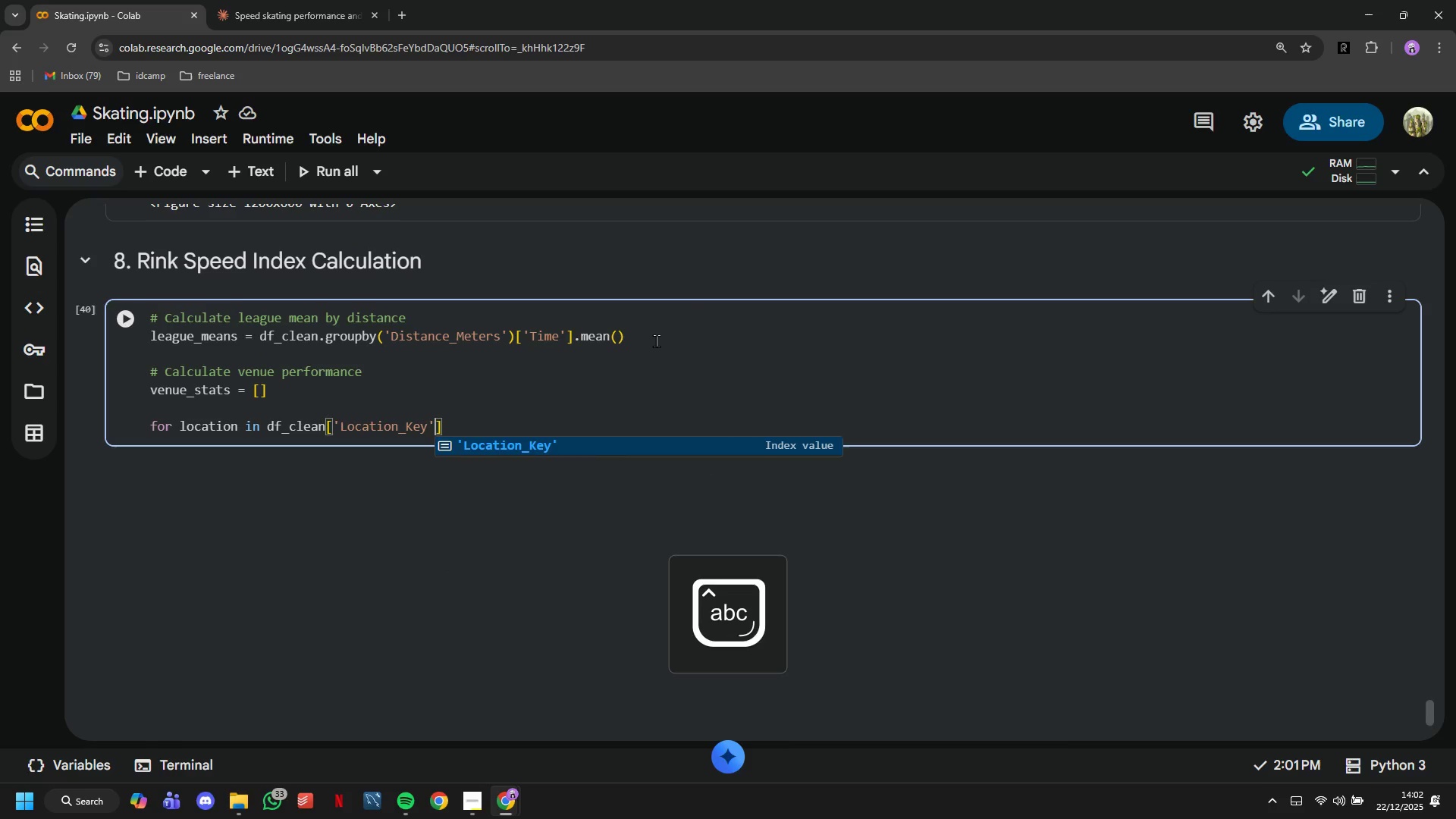 
key(ArrowRight)
 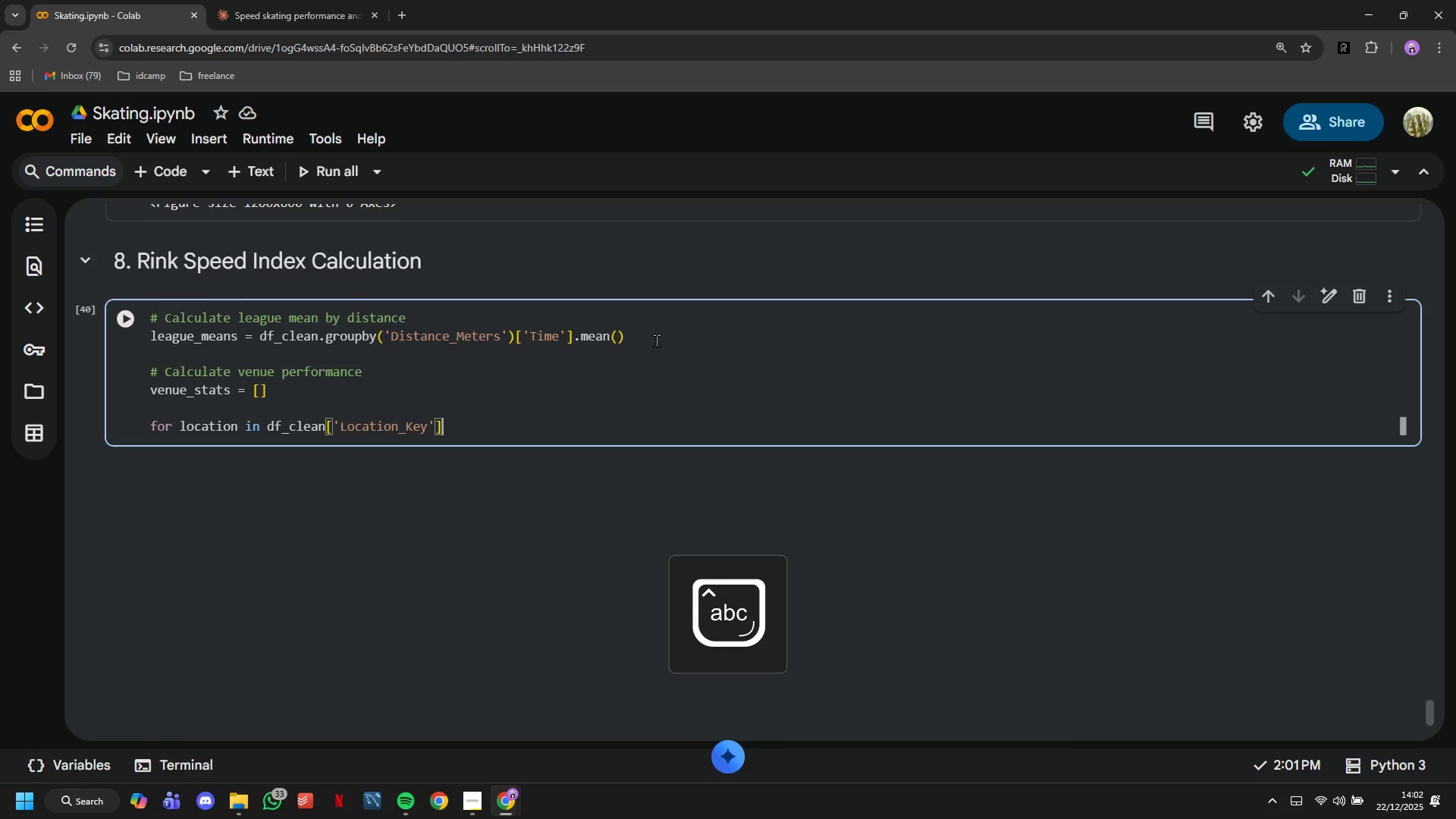 
key(ArrowRight)
 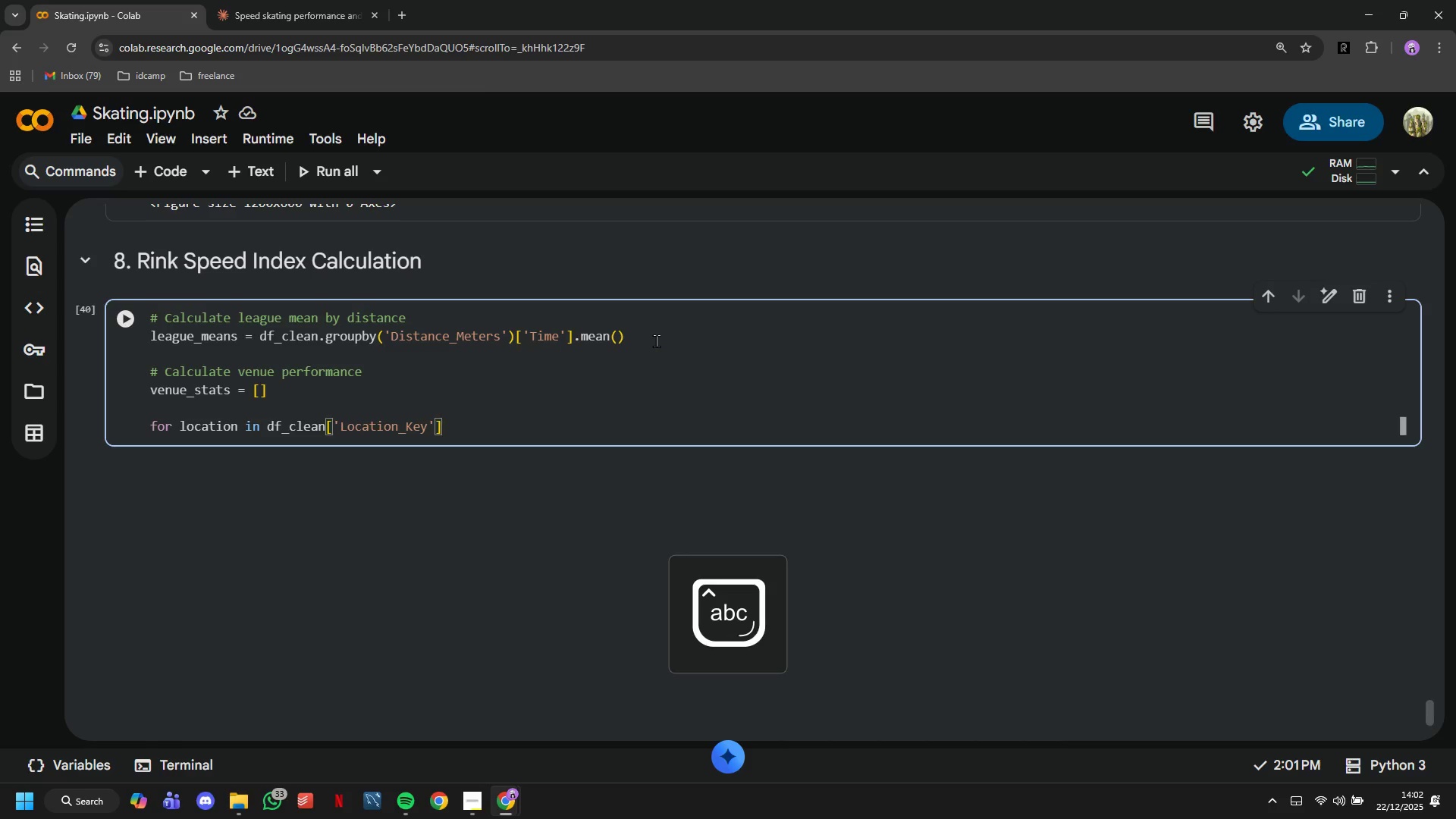 
type(.unique()
 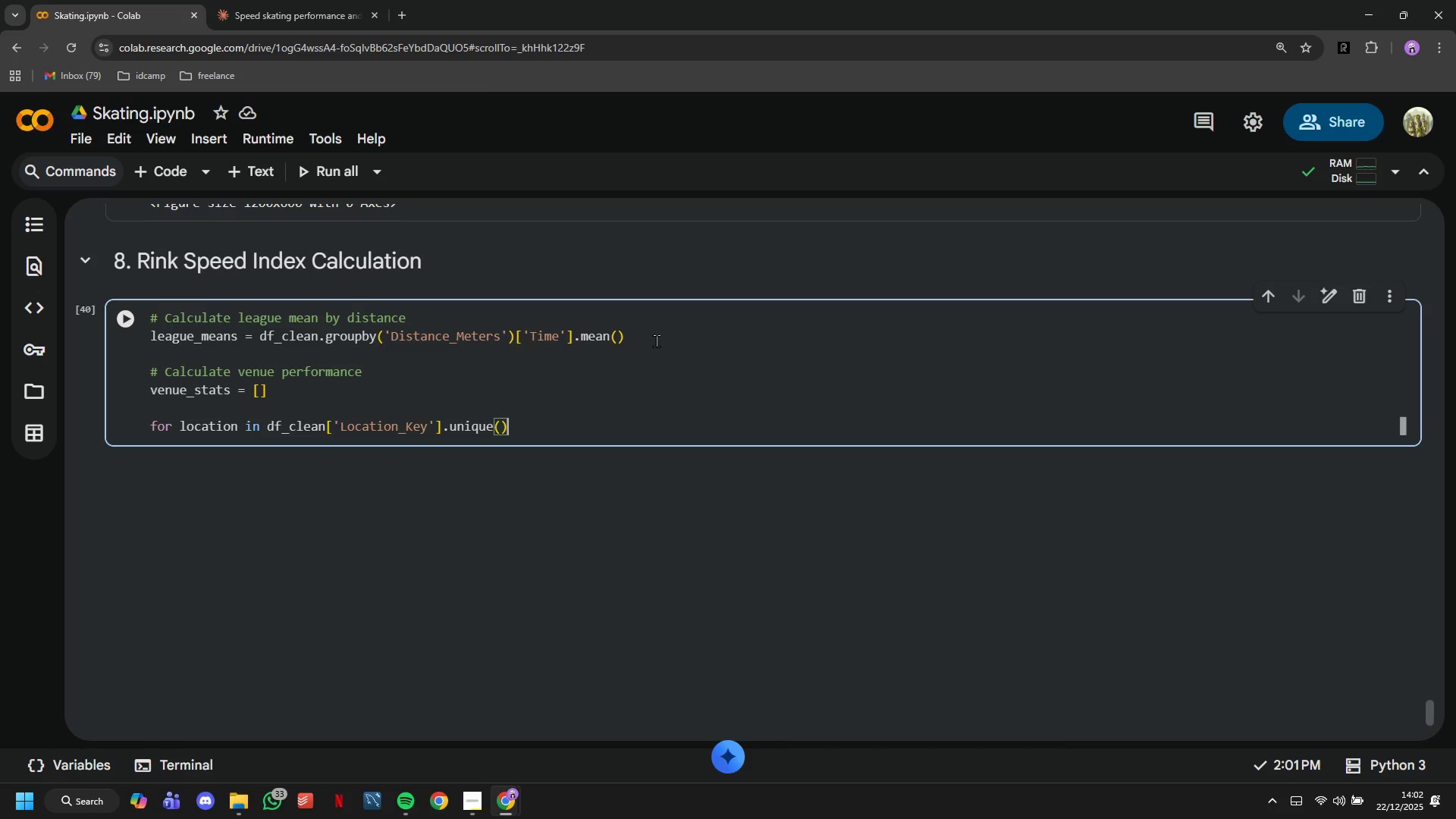 
 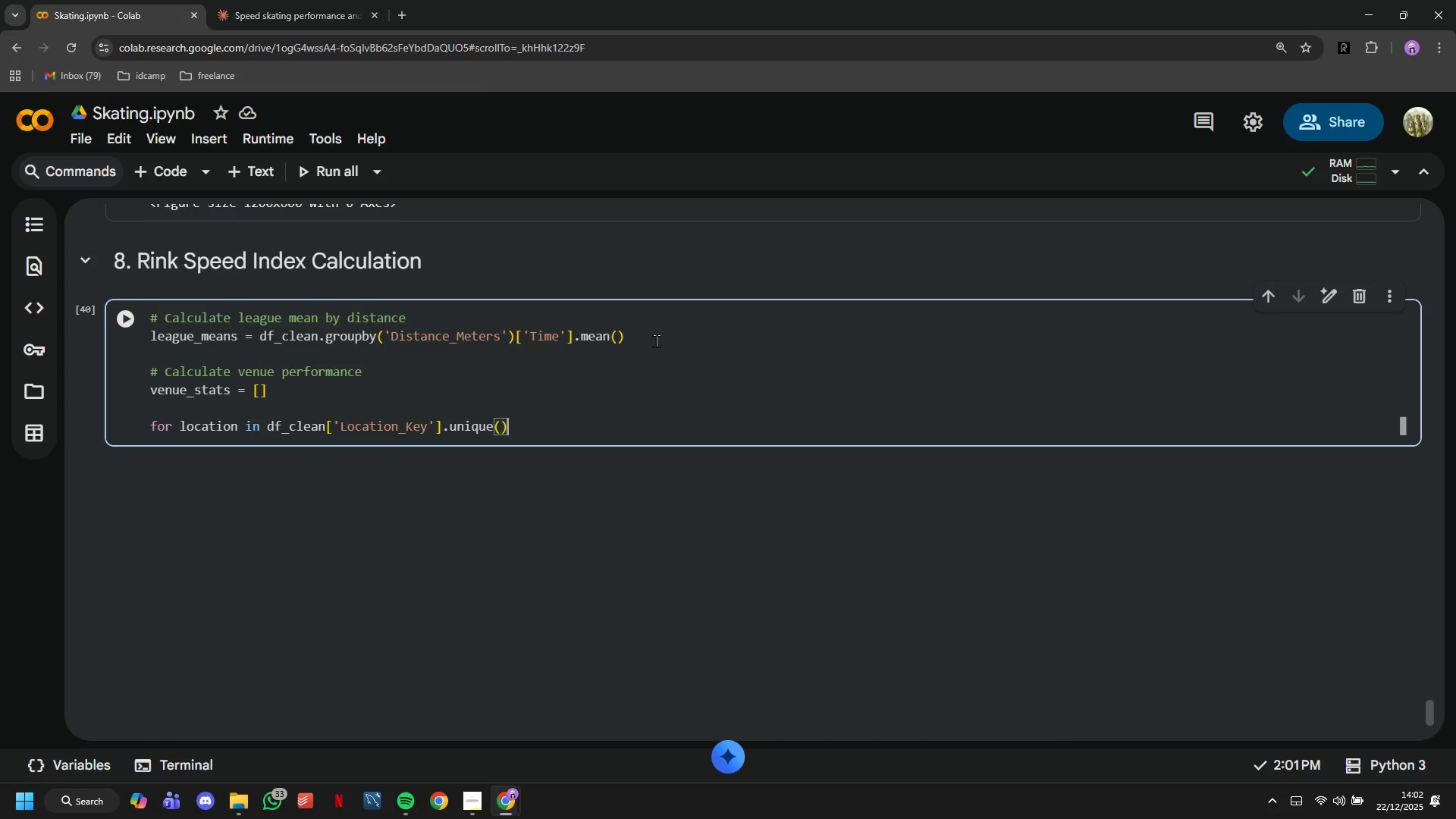 
key(ArrowRight)
 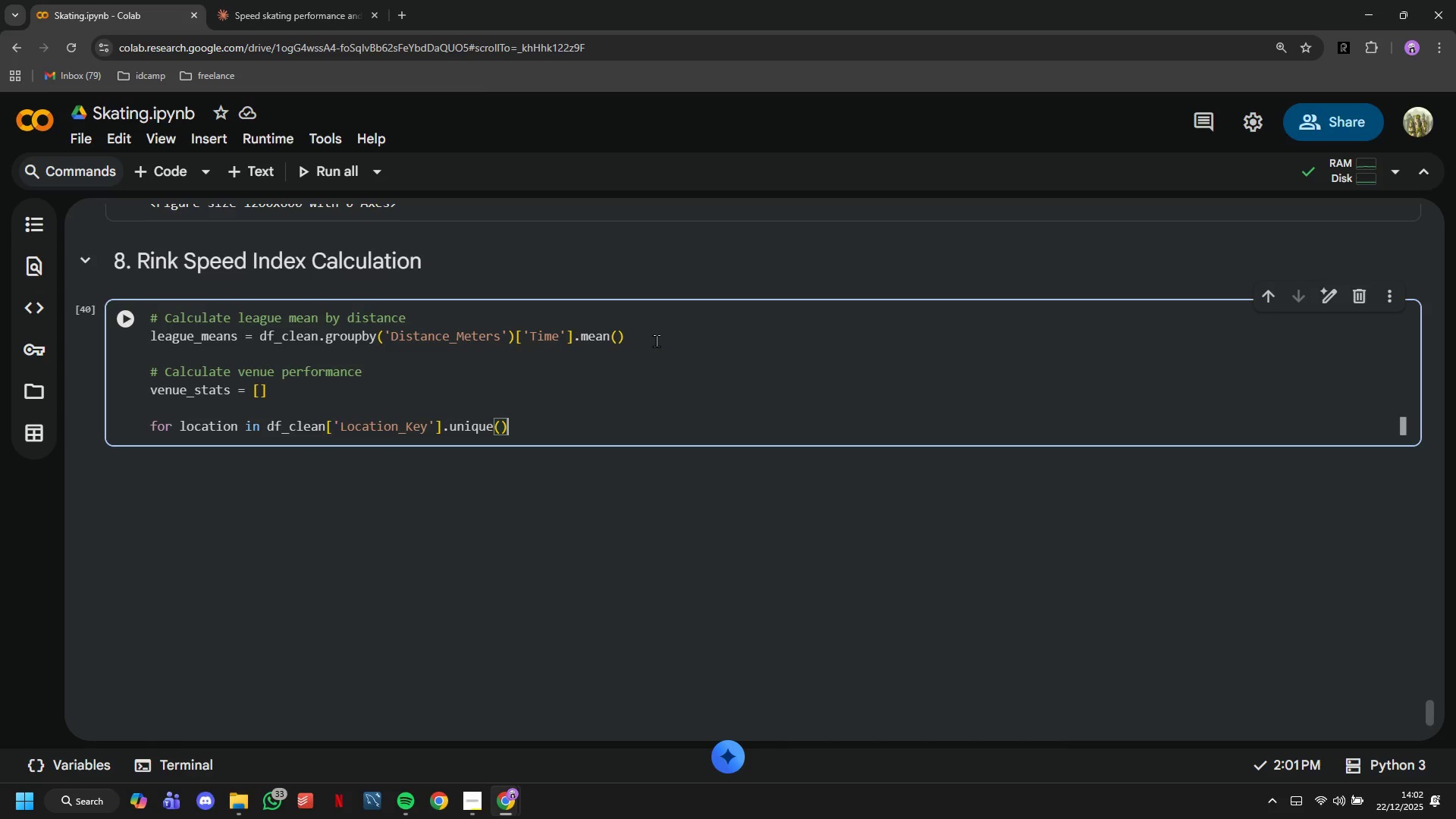 
key(Shift+Semicolon)
 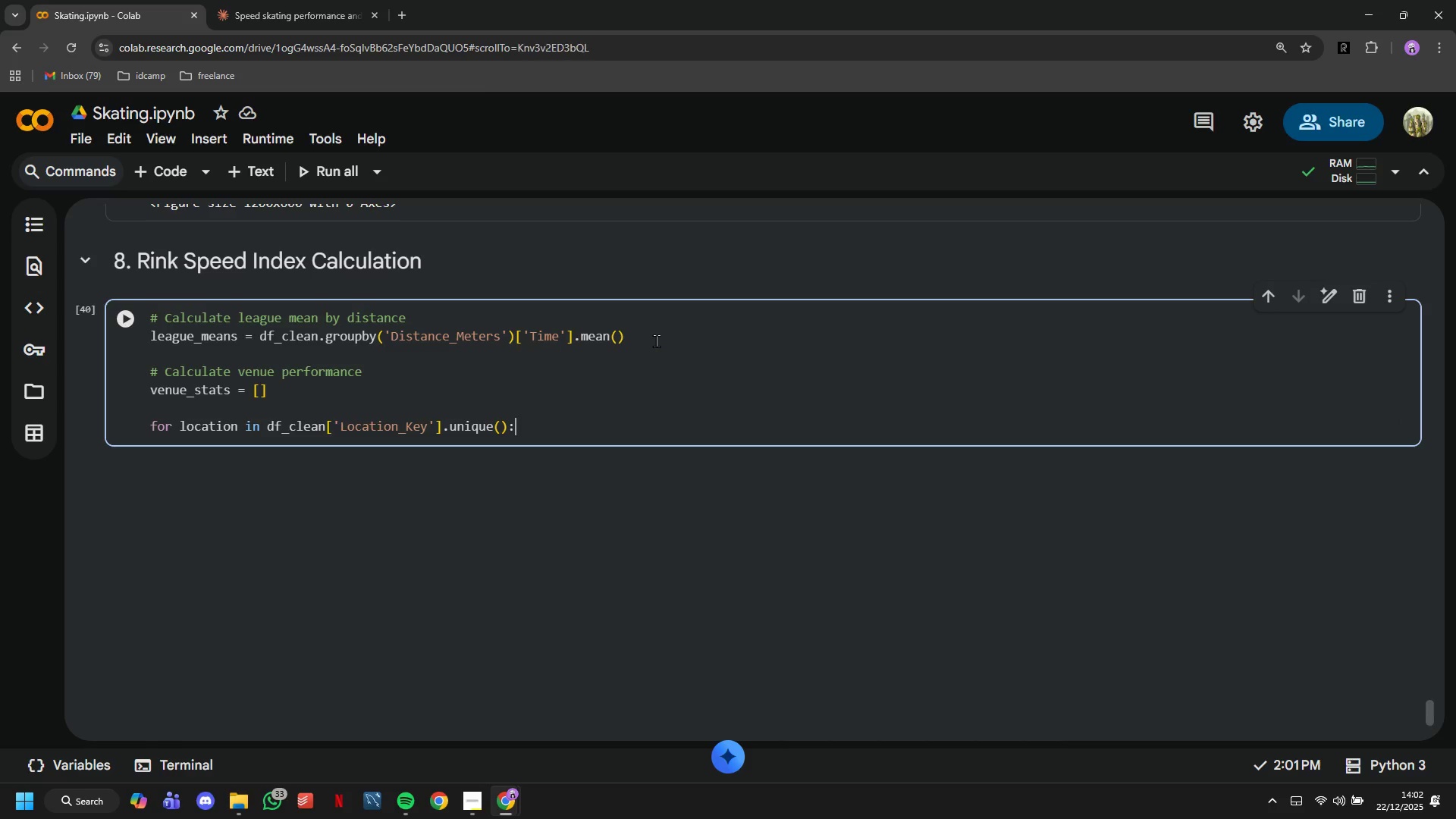 
key(Shift+Enter)
 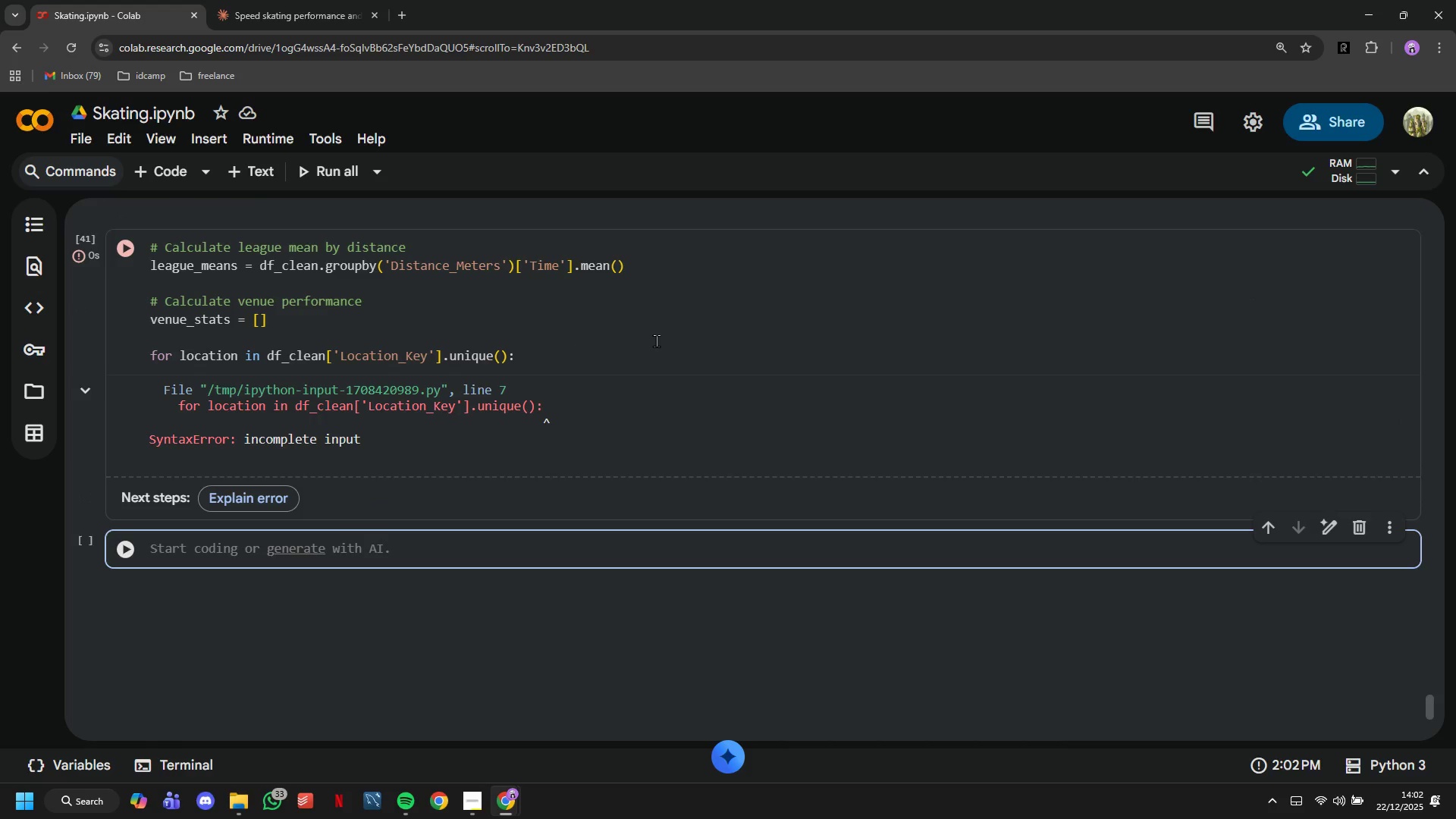 
left_click([655, 343])
 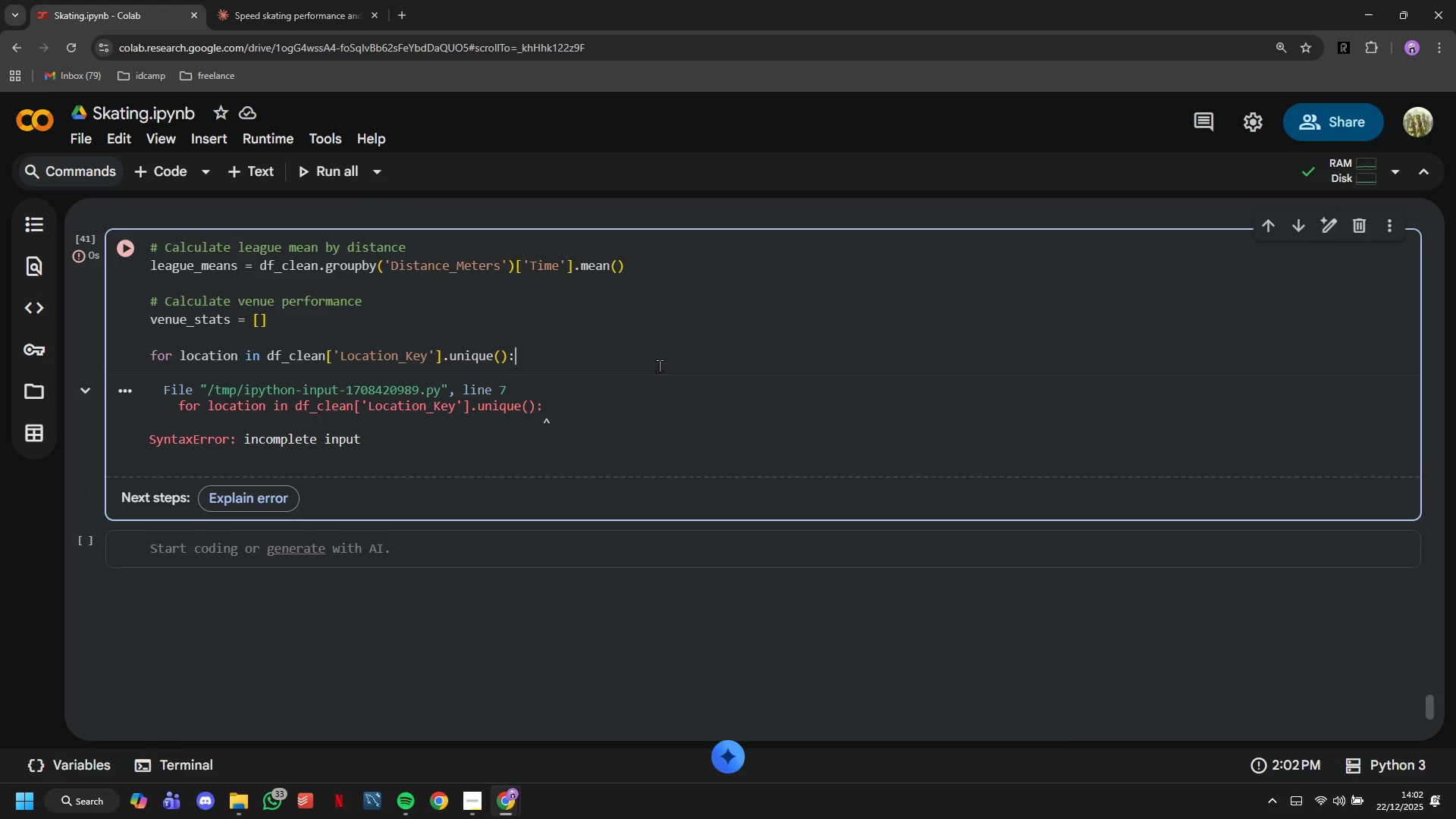 
double_click([659, 366])
 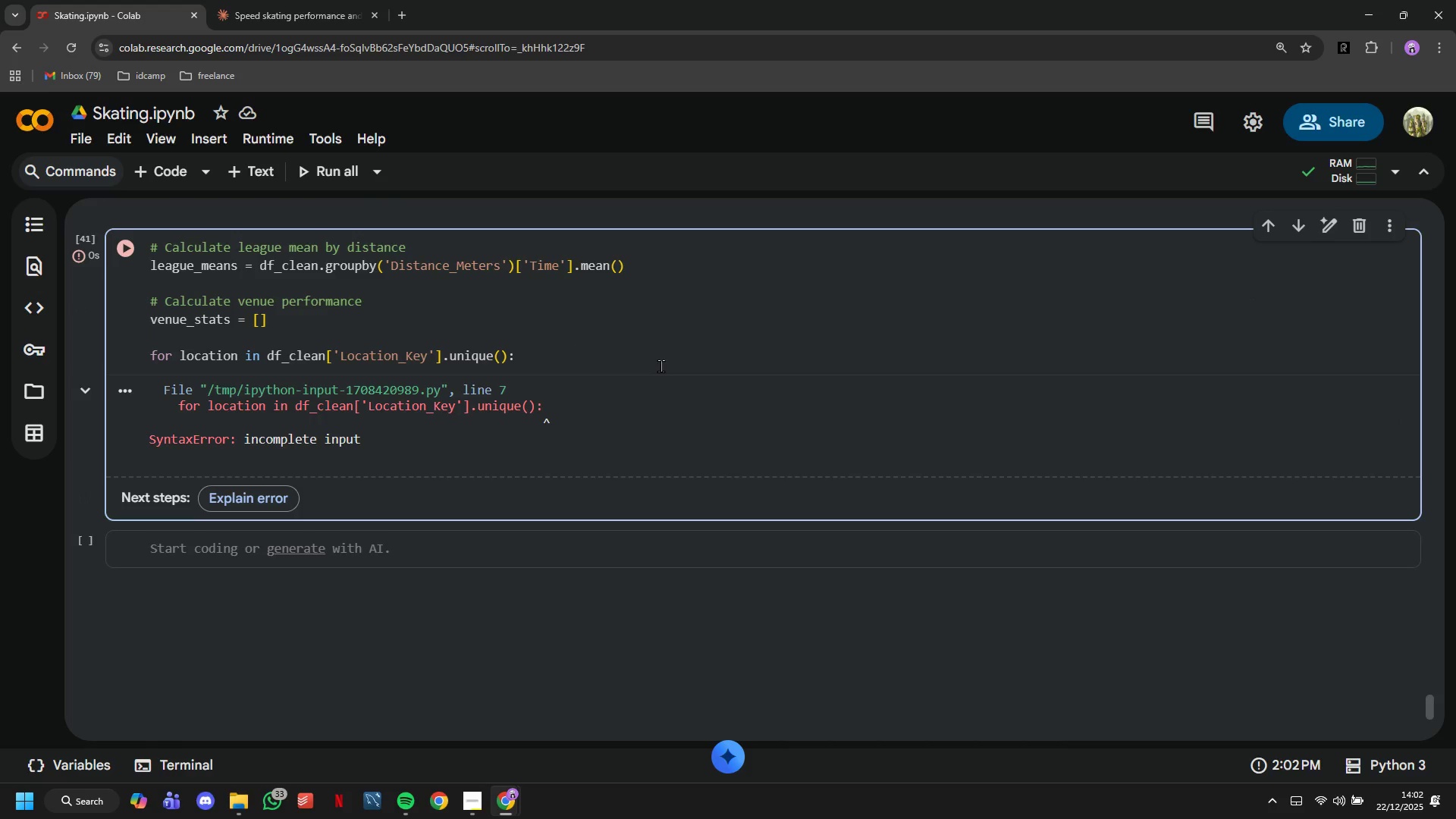 
key(Enter)
 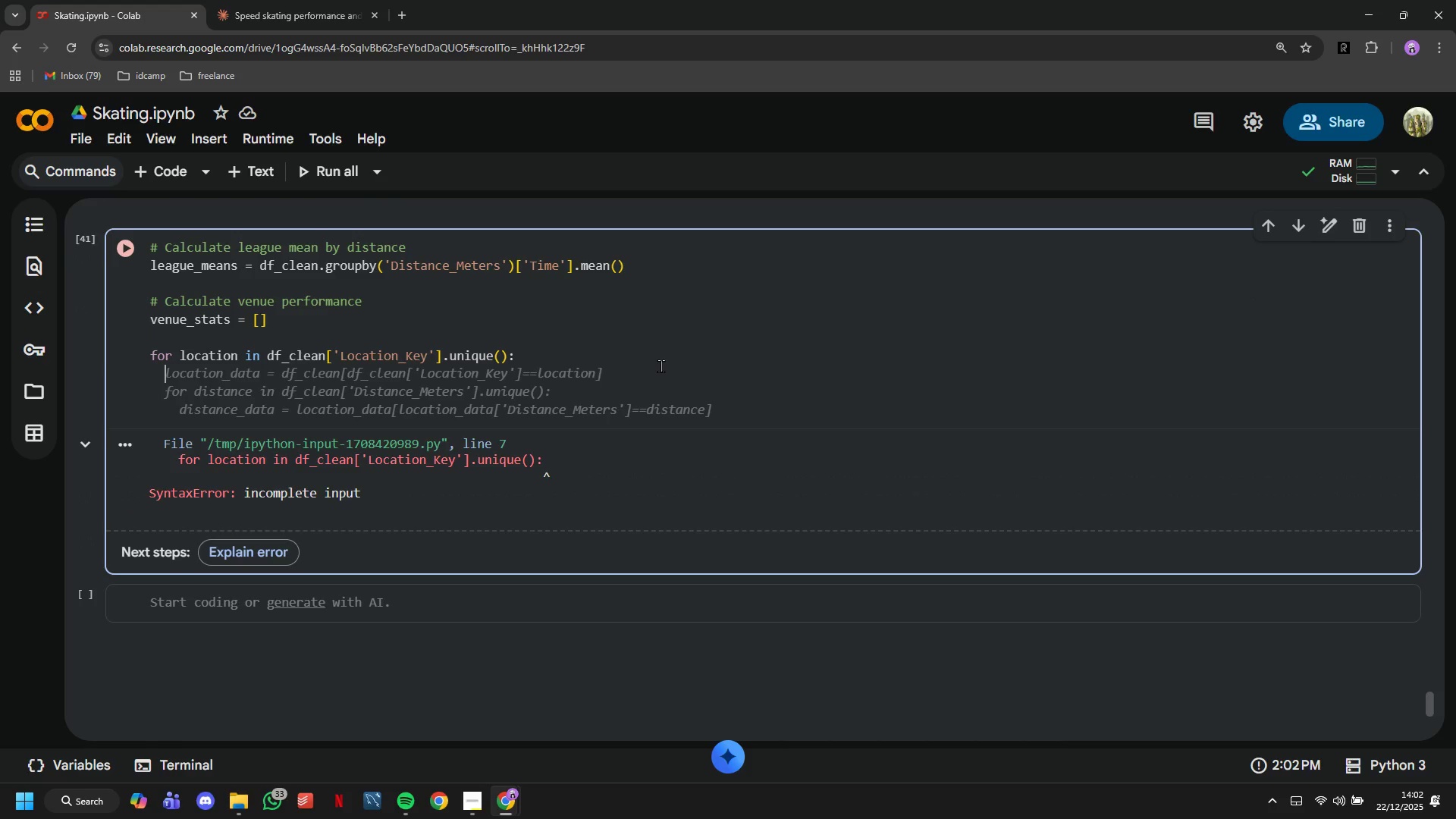 
type(loc_data = df_c;ea)
key(Backspace)
key(Backspace)
key(Backspace)
type(lean)
 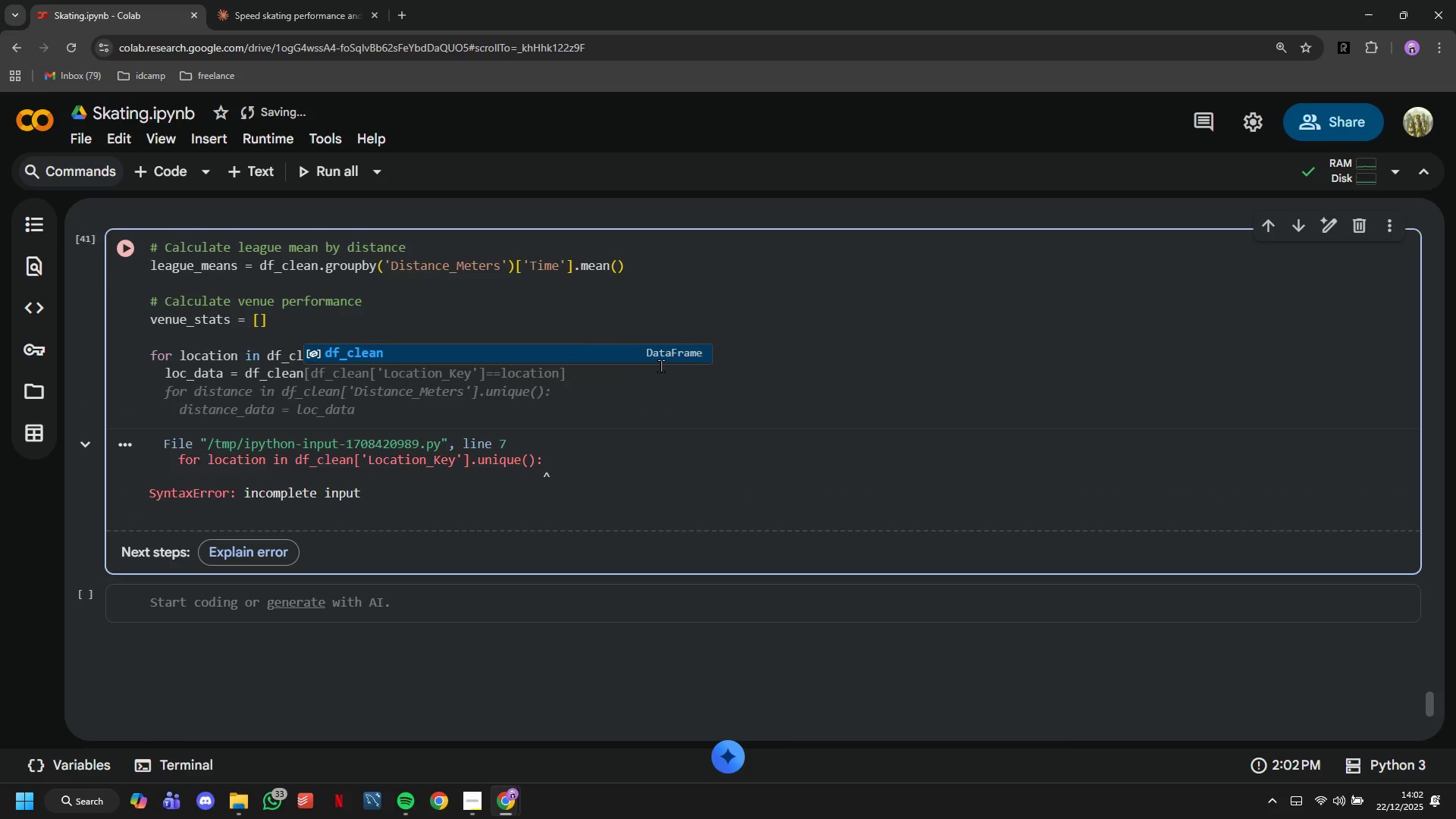 
type([df_clean[')
key(Tab)
 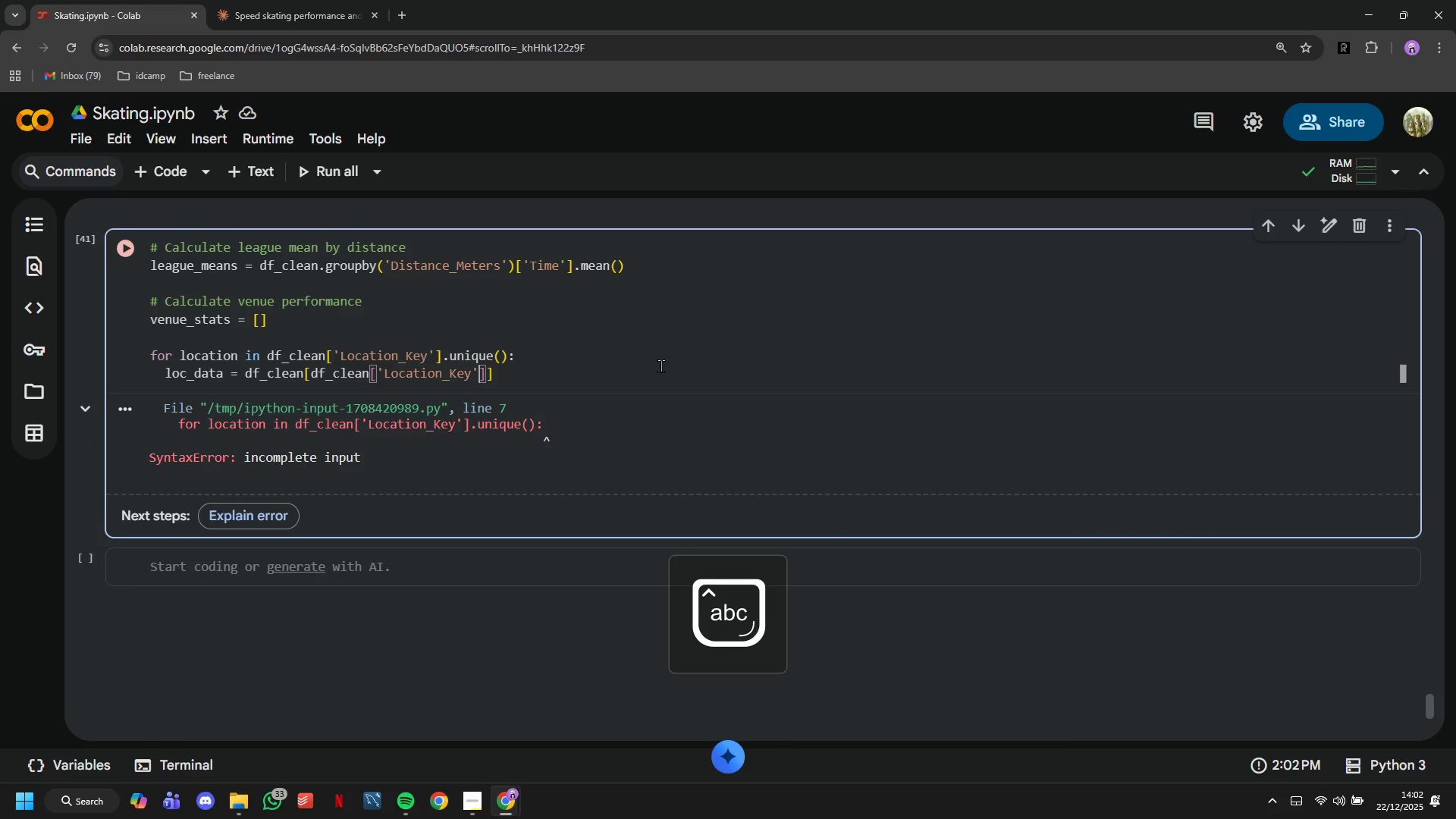 
key(ArrowRight)
 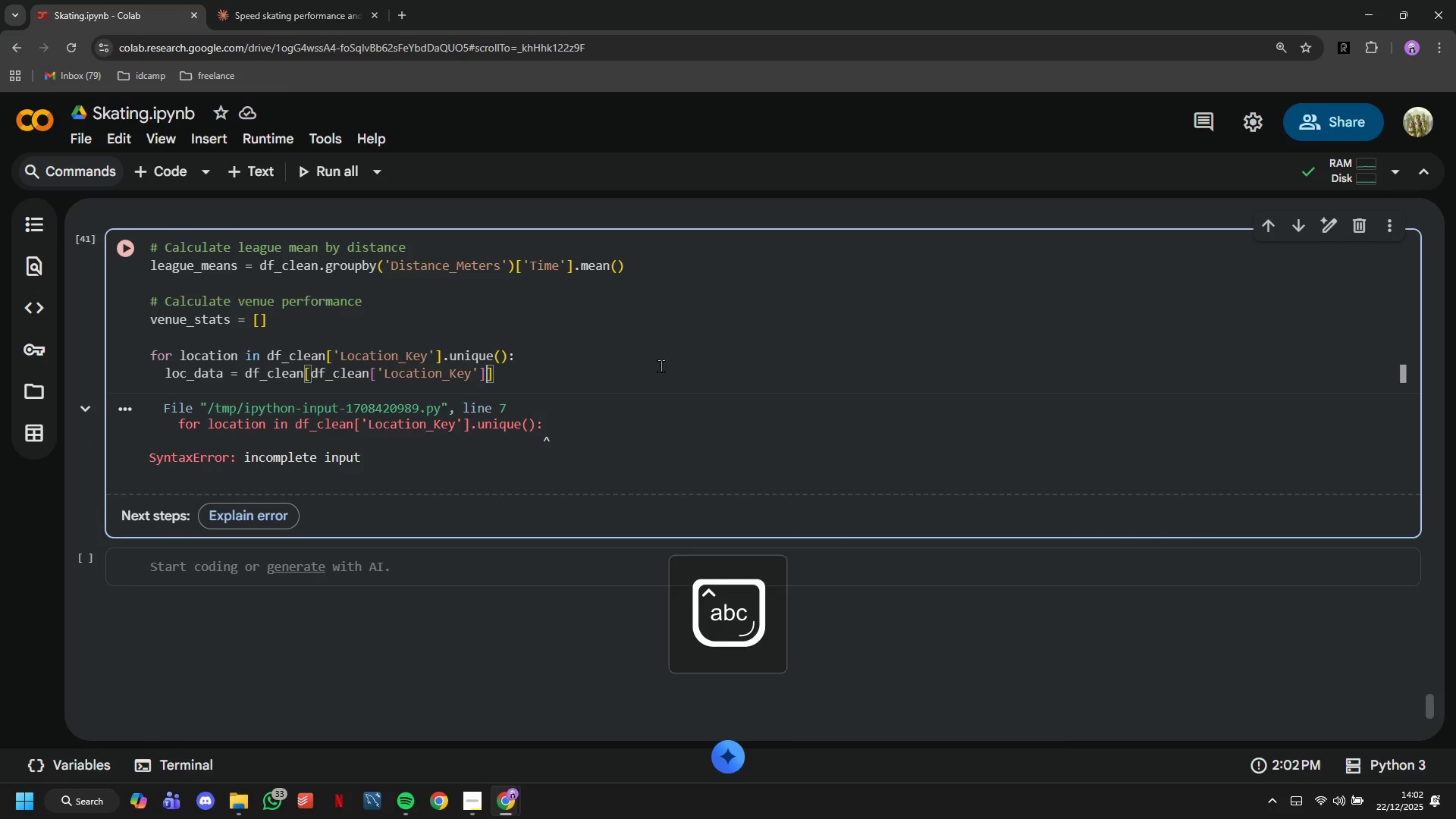 
type(==location)
 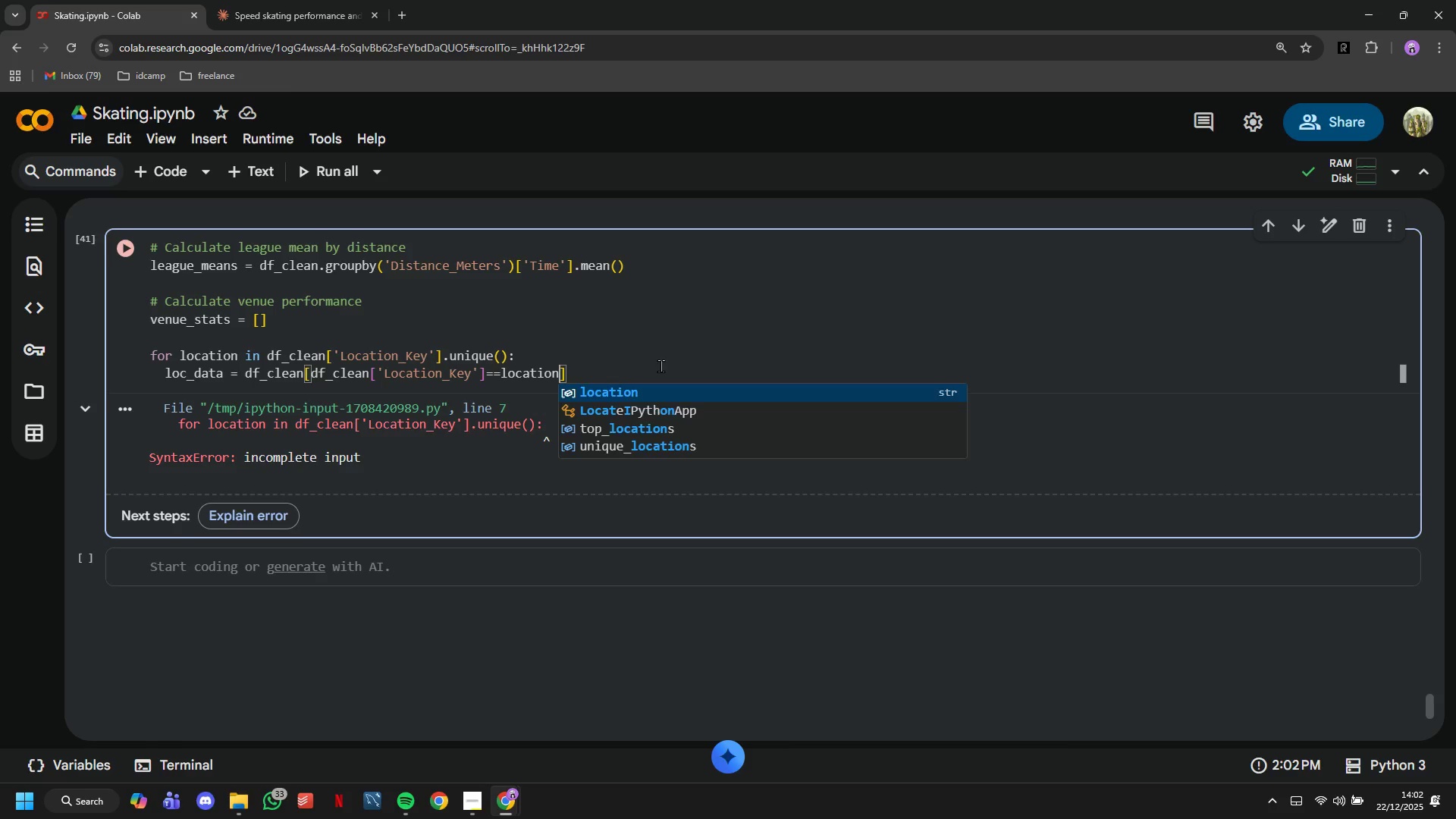 
key(ArrowRight)
 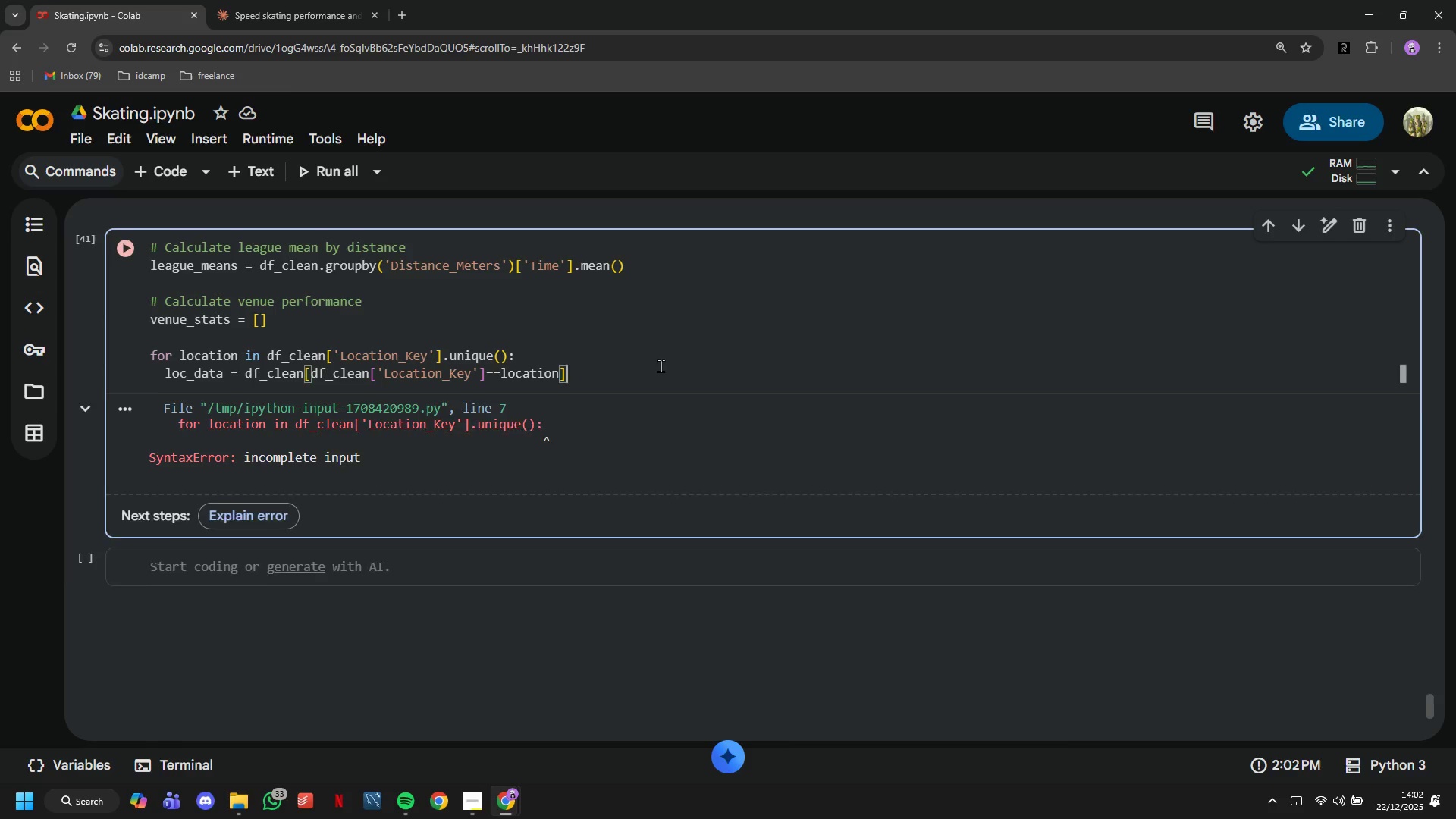 
key(Enter)
 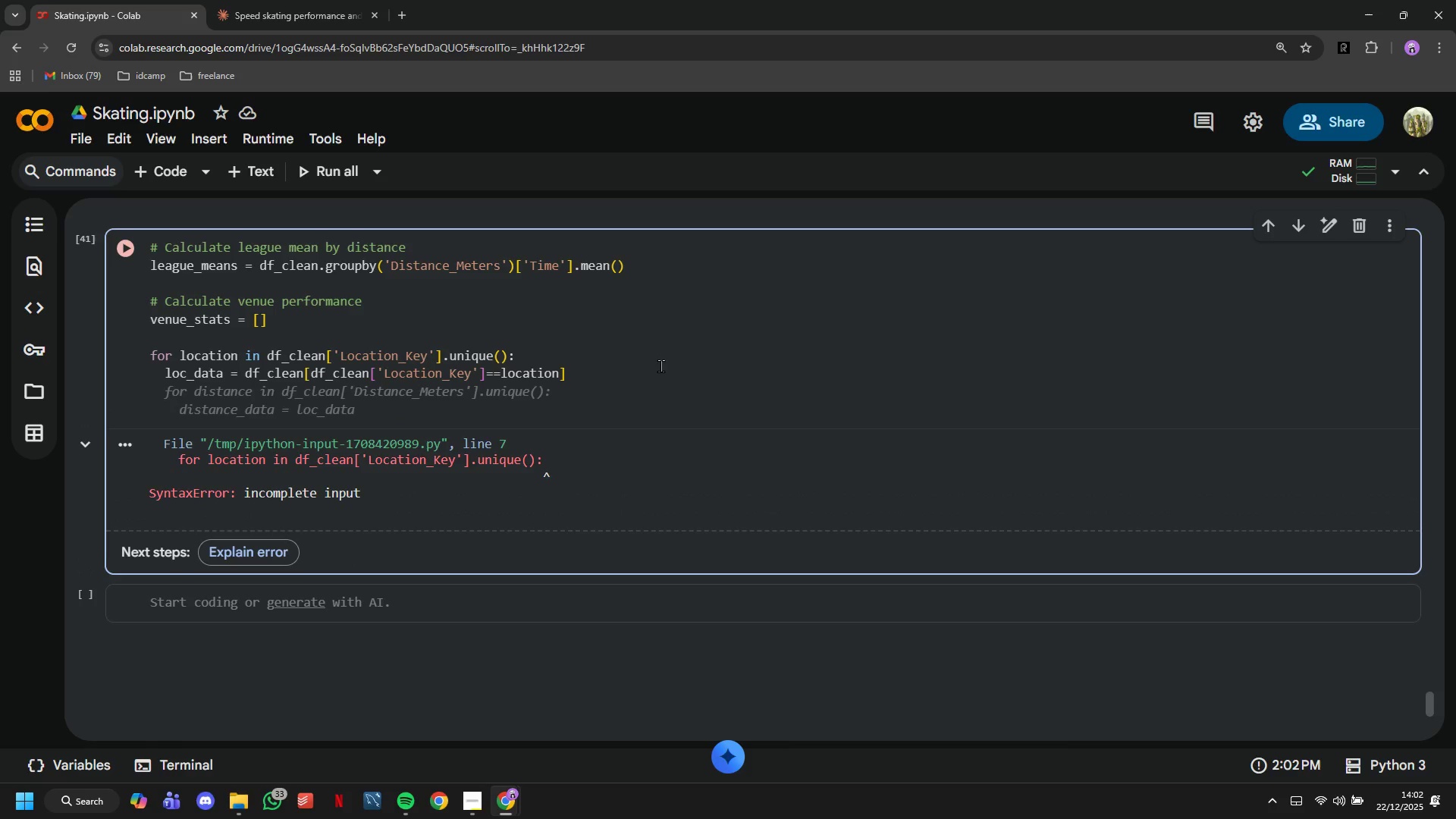 
key(Enter)
 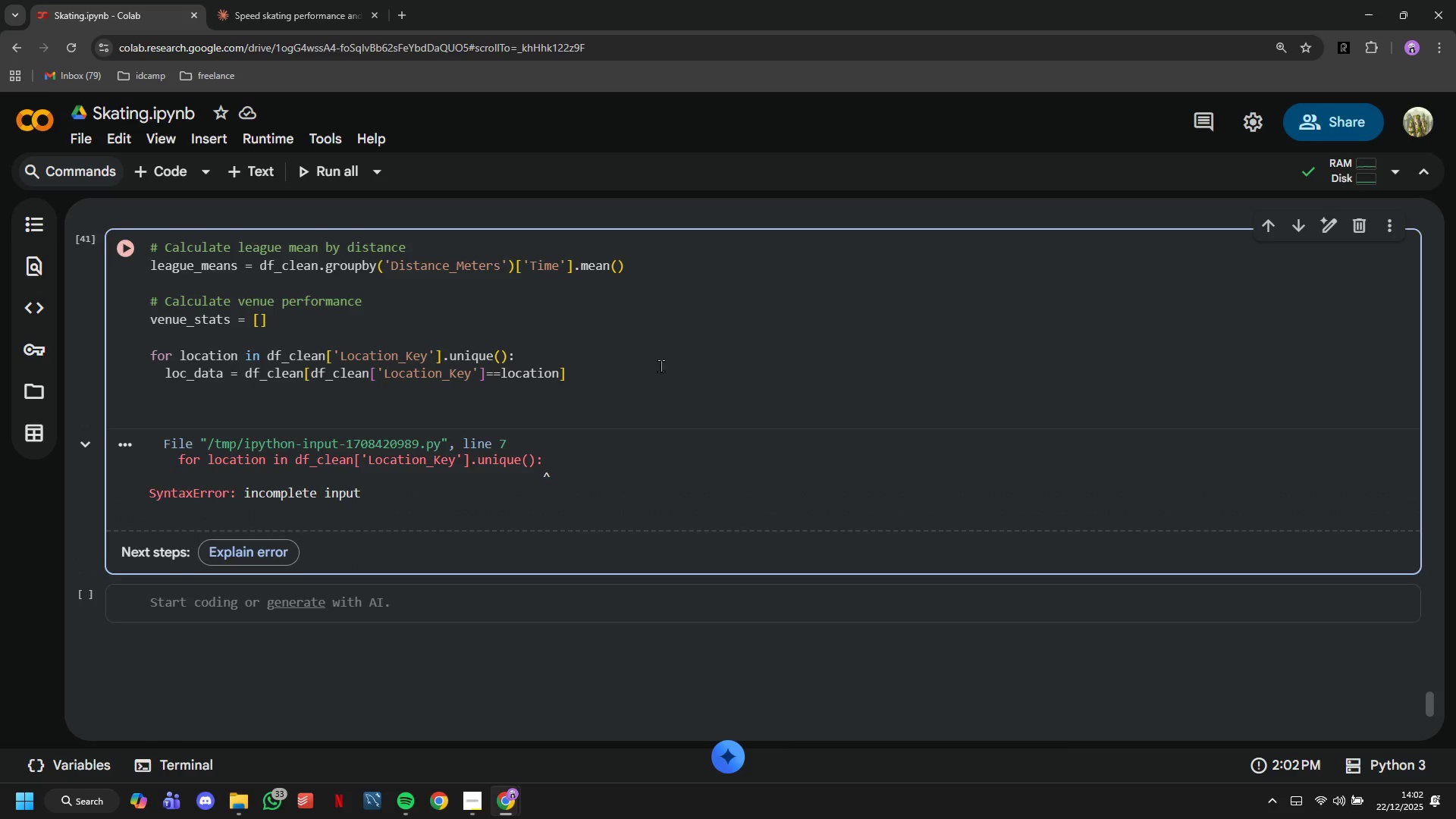 
type(for distance in loc)
key(Backspace)
key(Backspace)
key(Backspace)
 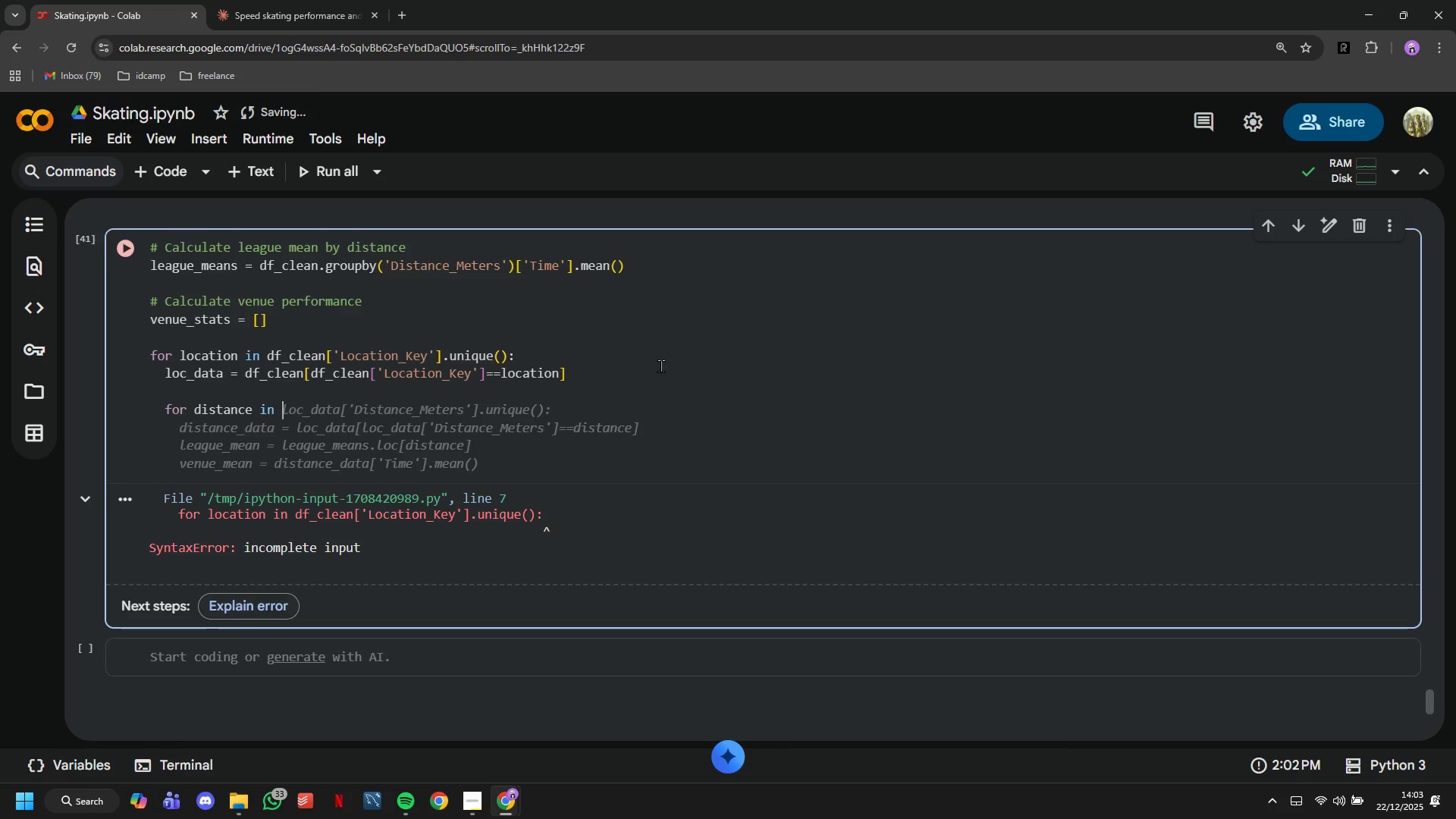 
wait(12.27)
 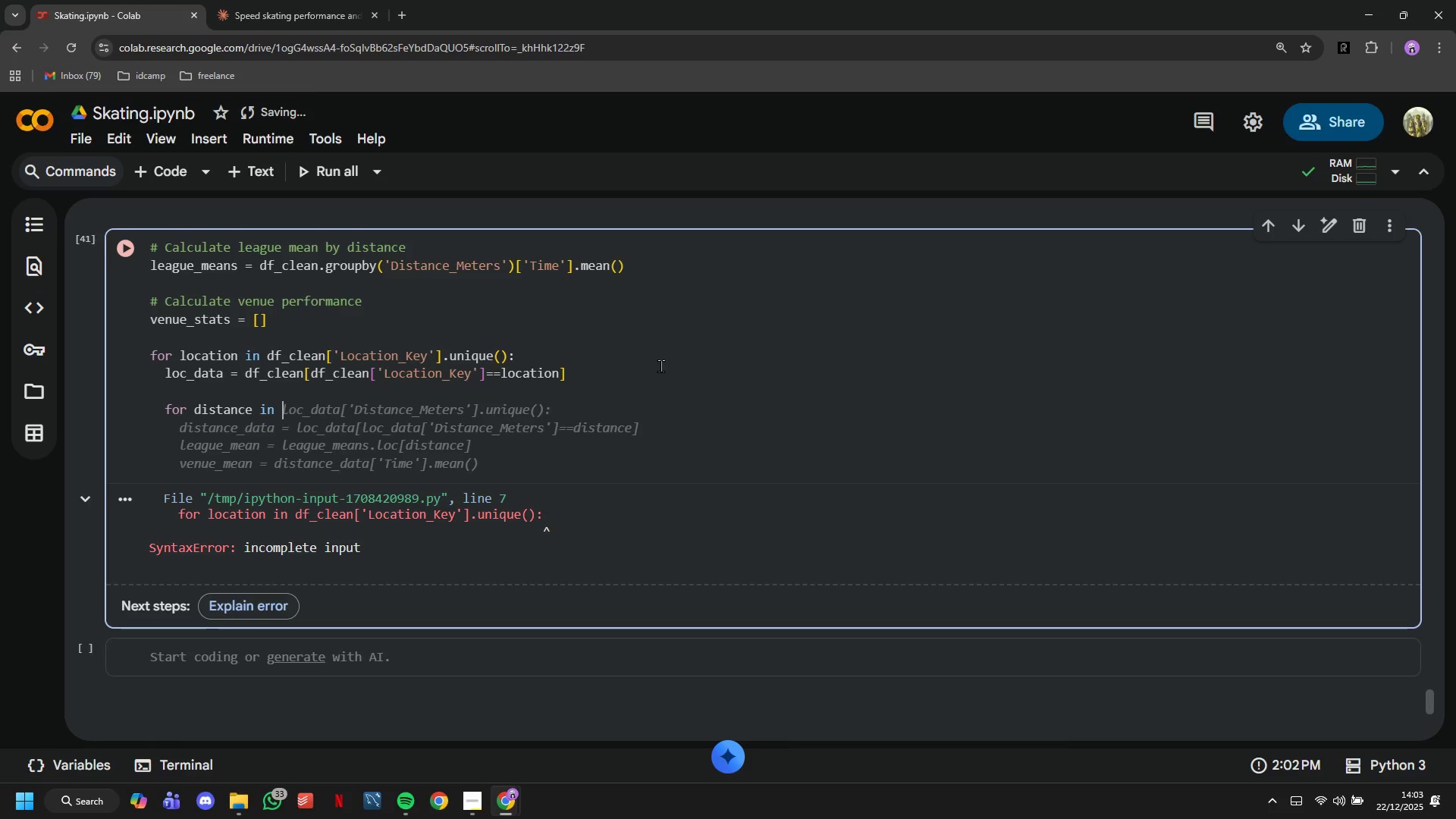 
key(Tab)
 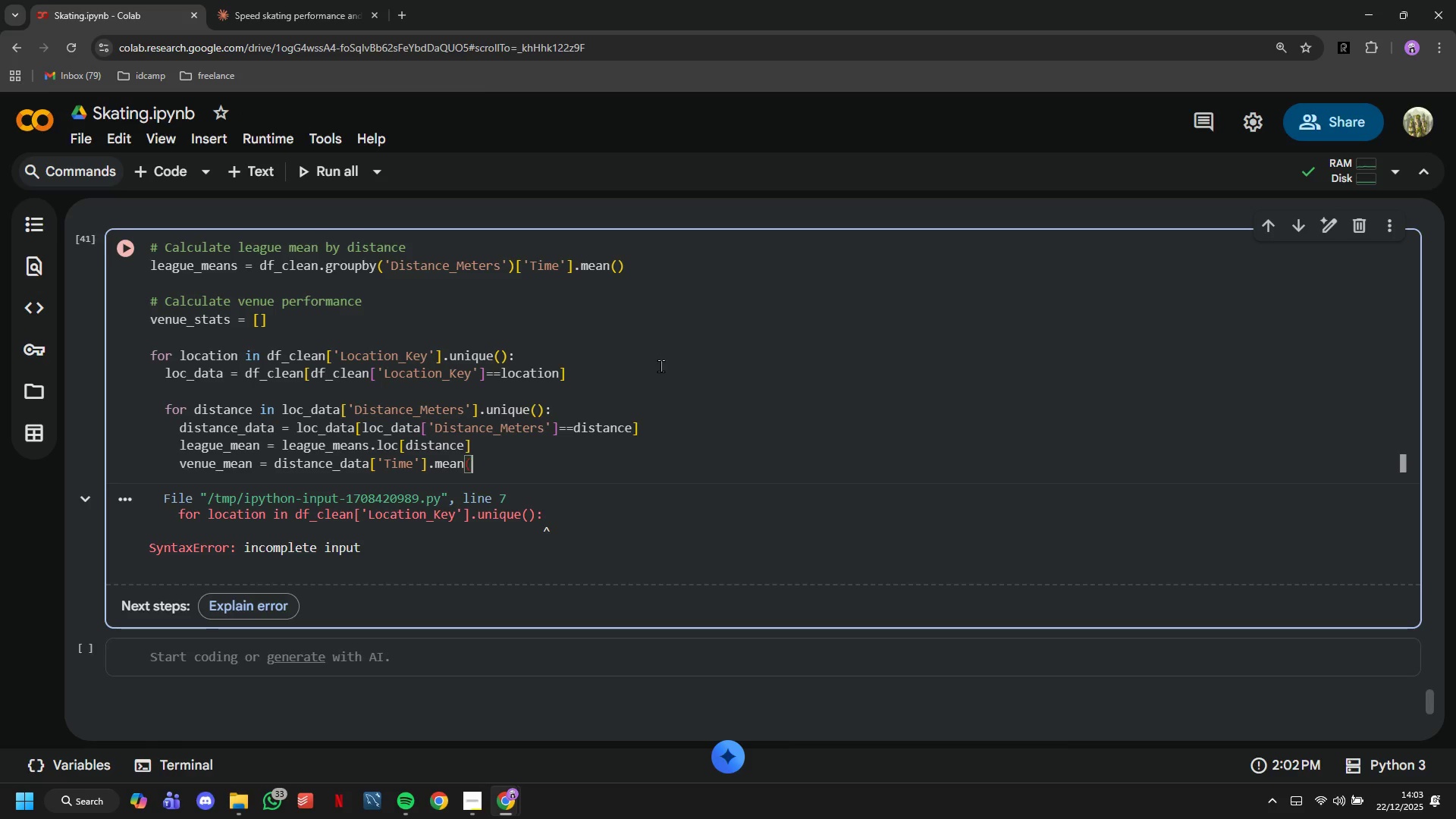 
hold_key(key=Backspace, duration=1.52)
 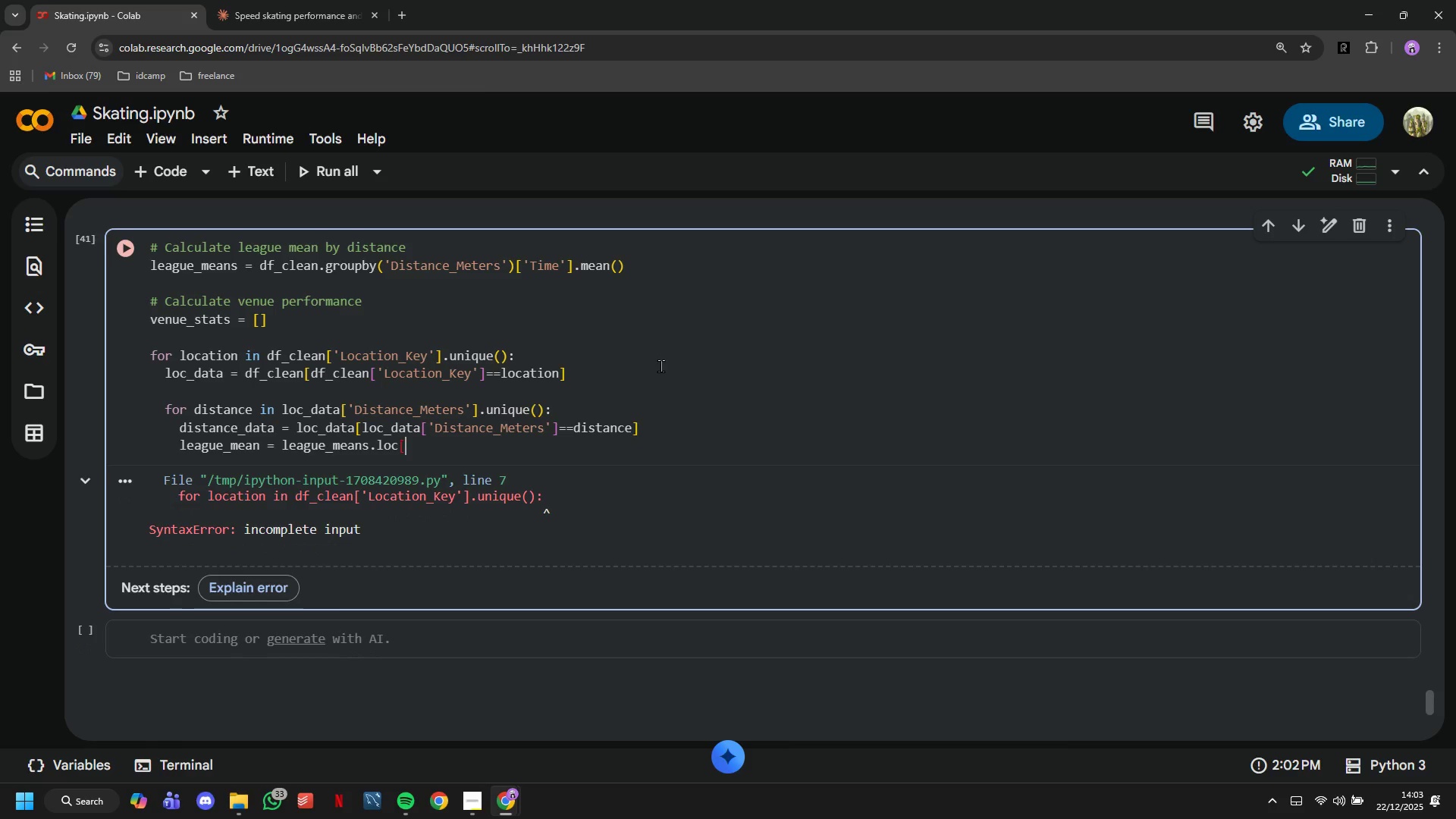 
hold_key(key=Backspace, duration=1.34)
 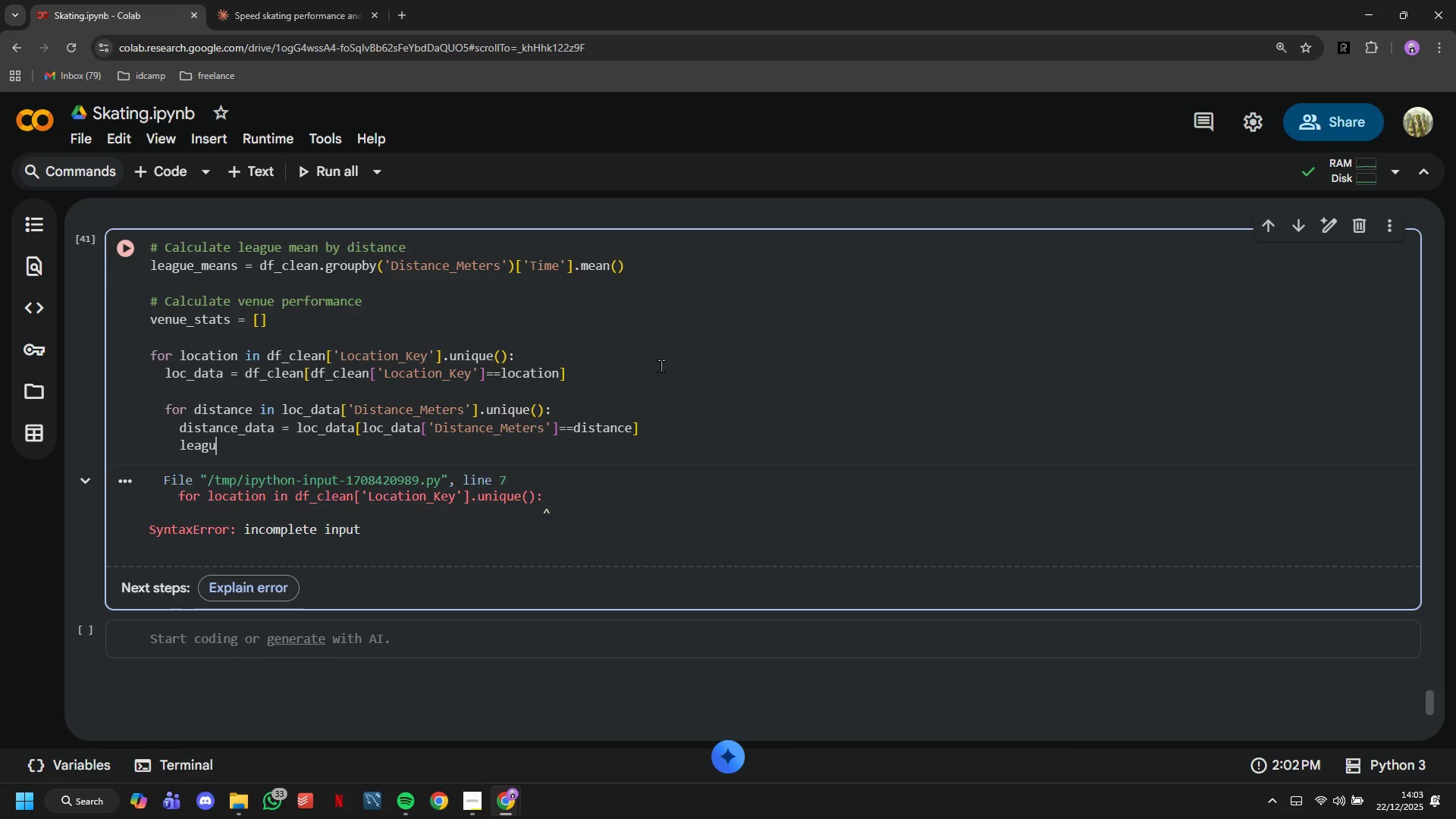 
key(Backspace)
 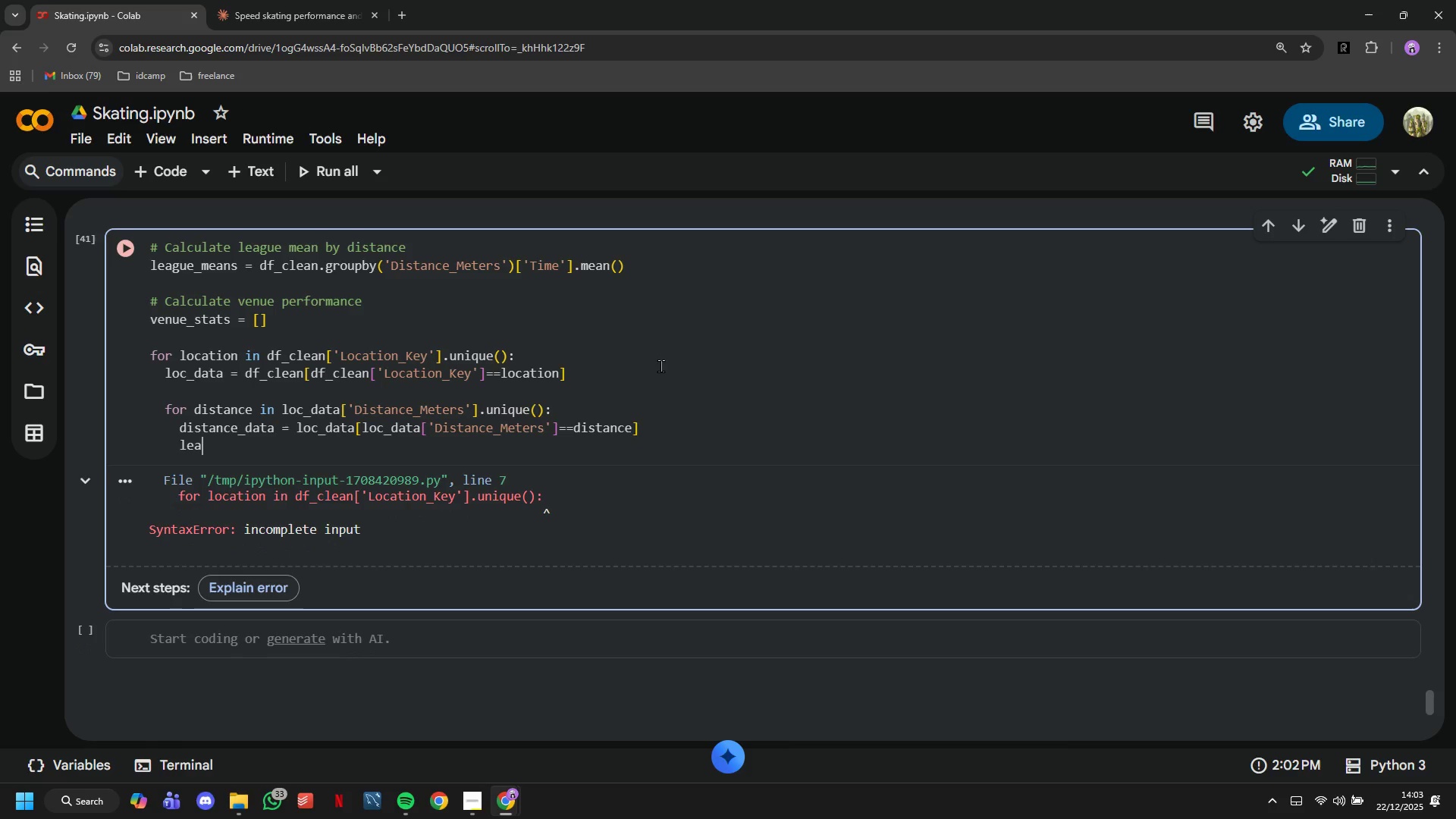 
key(Backspace)
 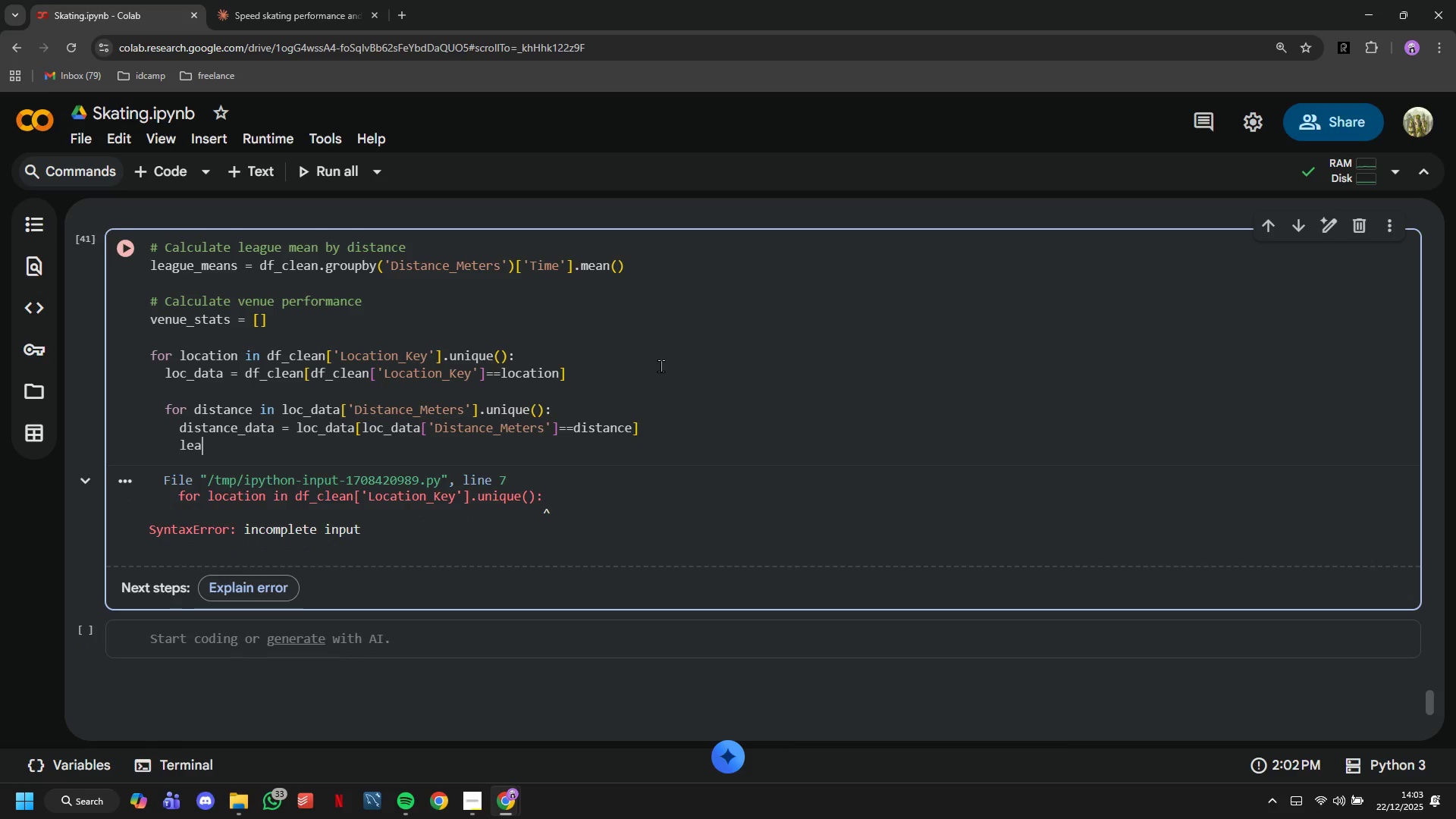 
key(Backspace)
 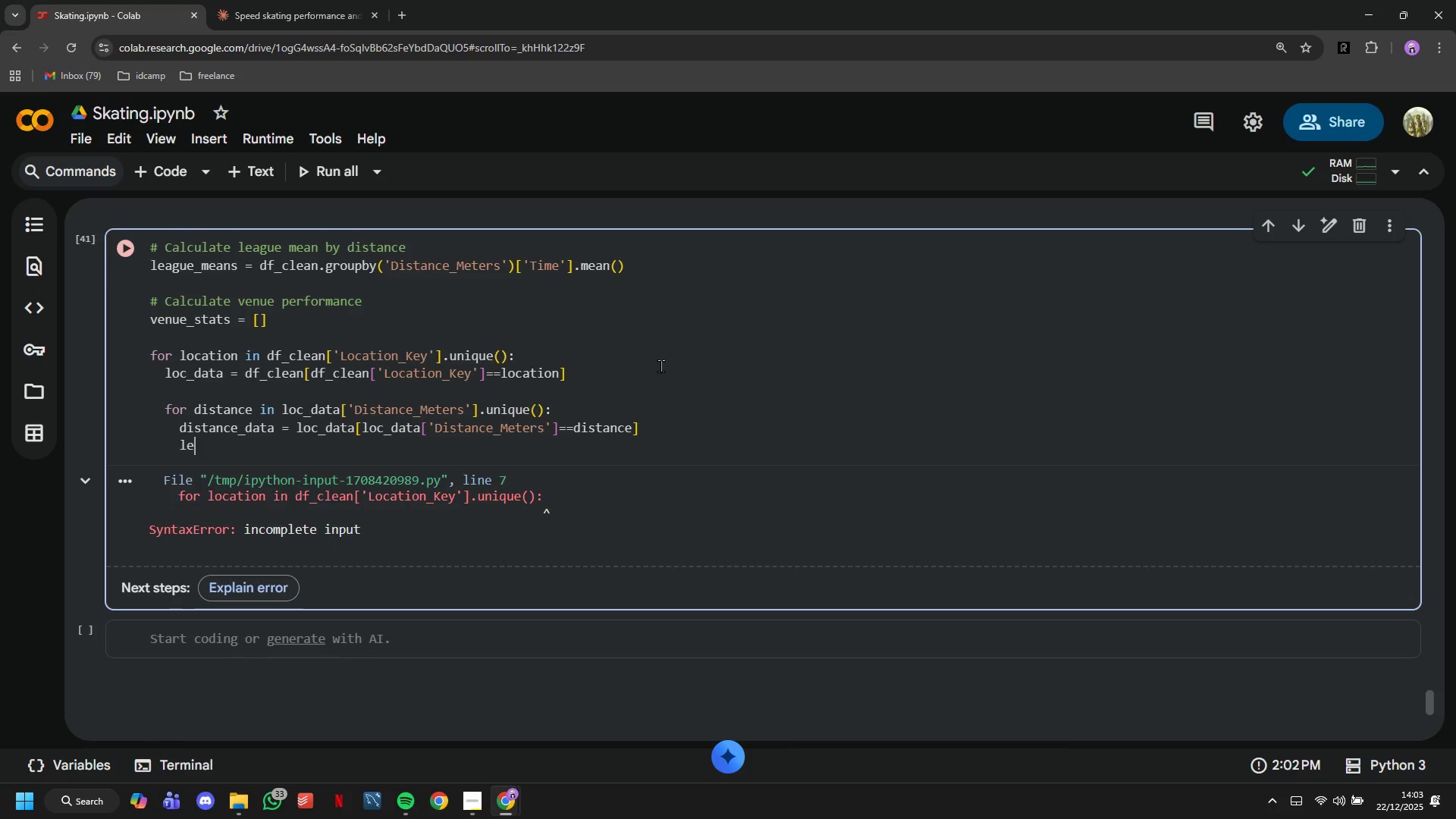 
key(Backspace)
 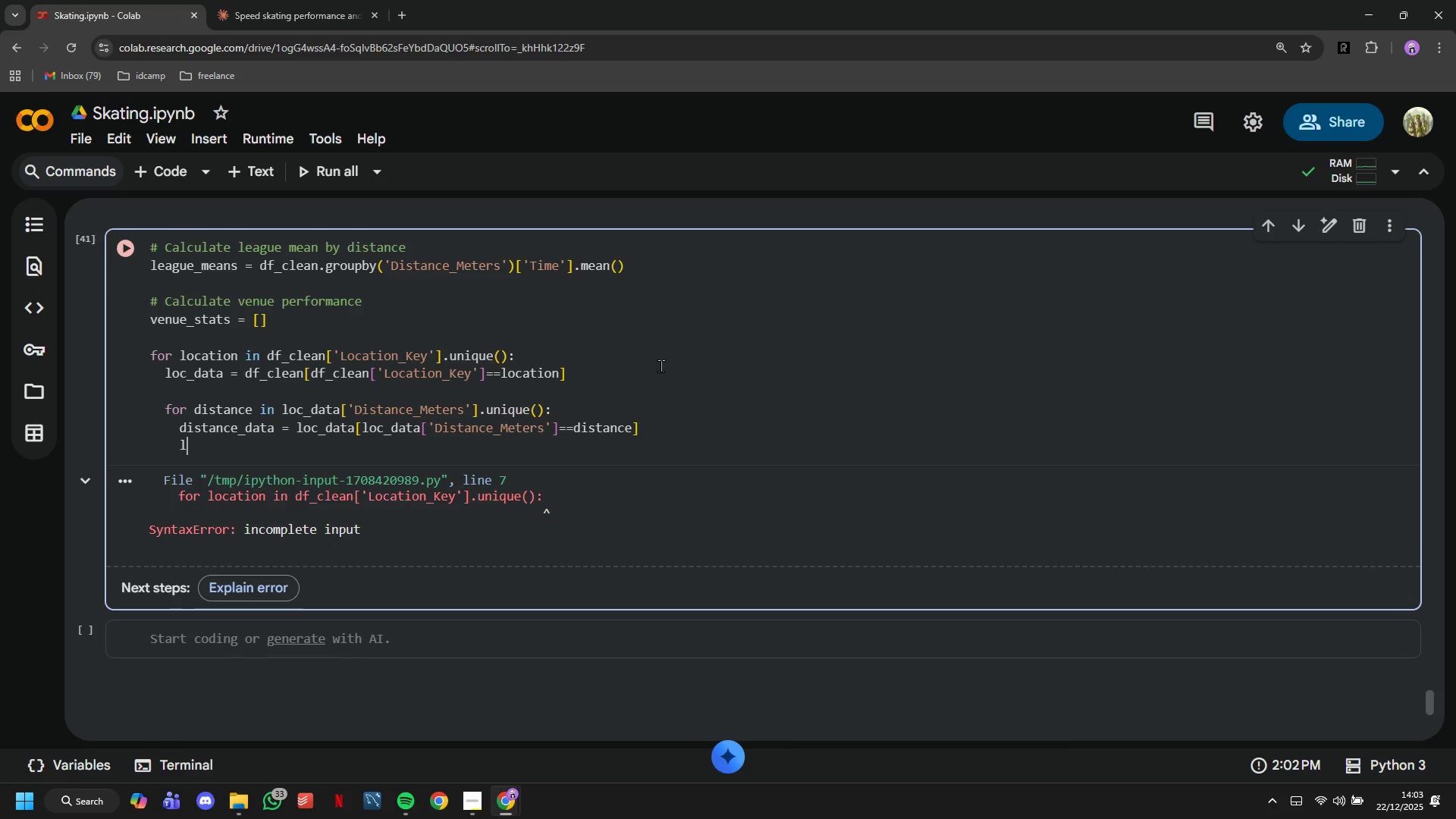 
key(Backspace)
 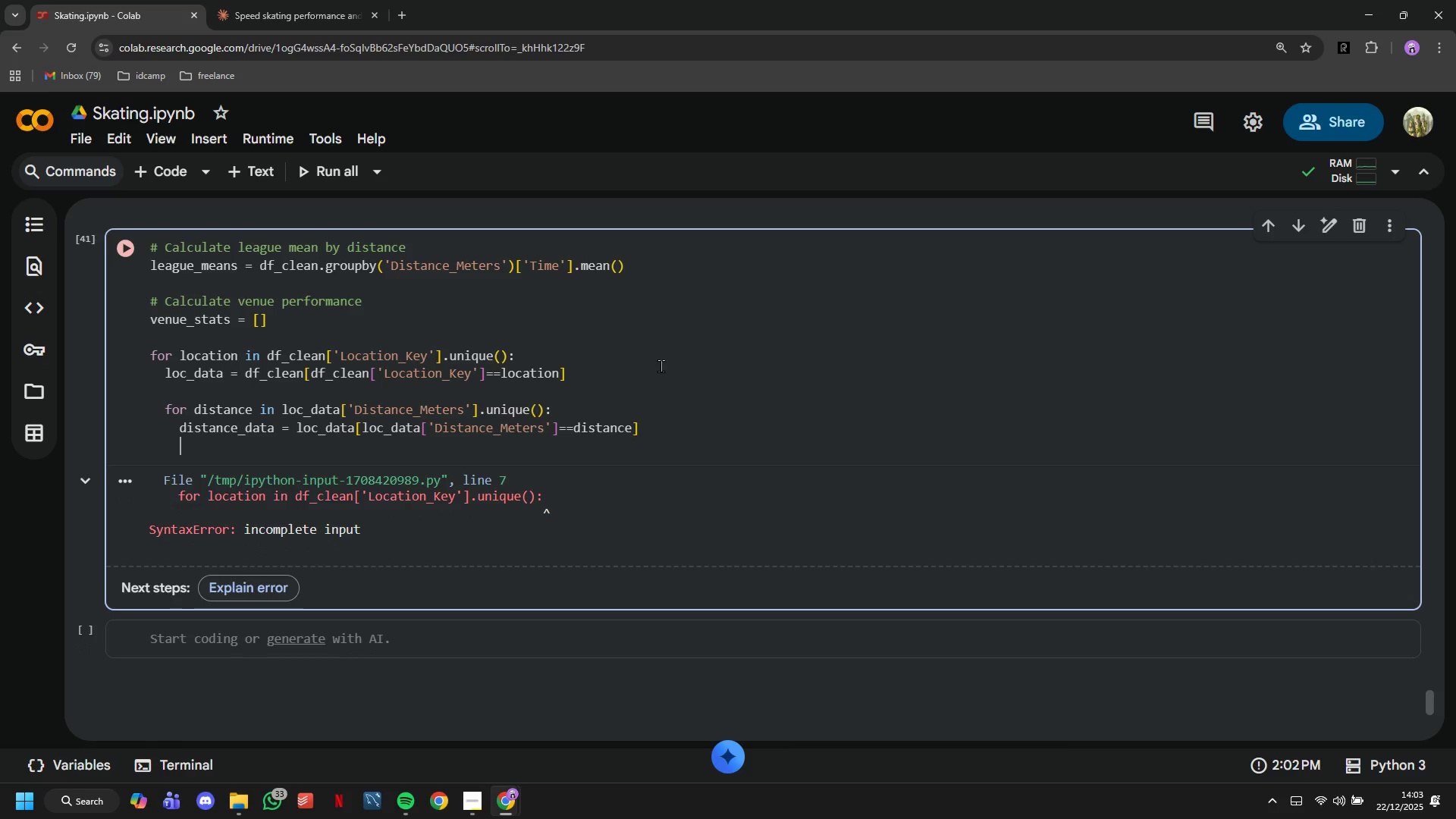 
key(Backspace)
 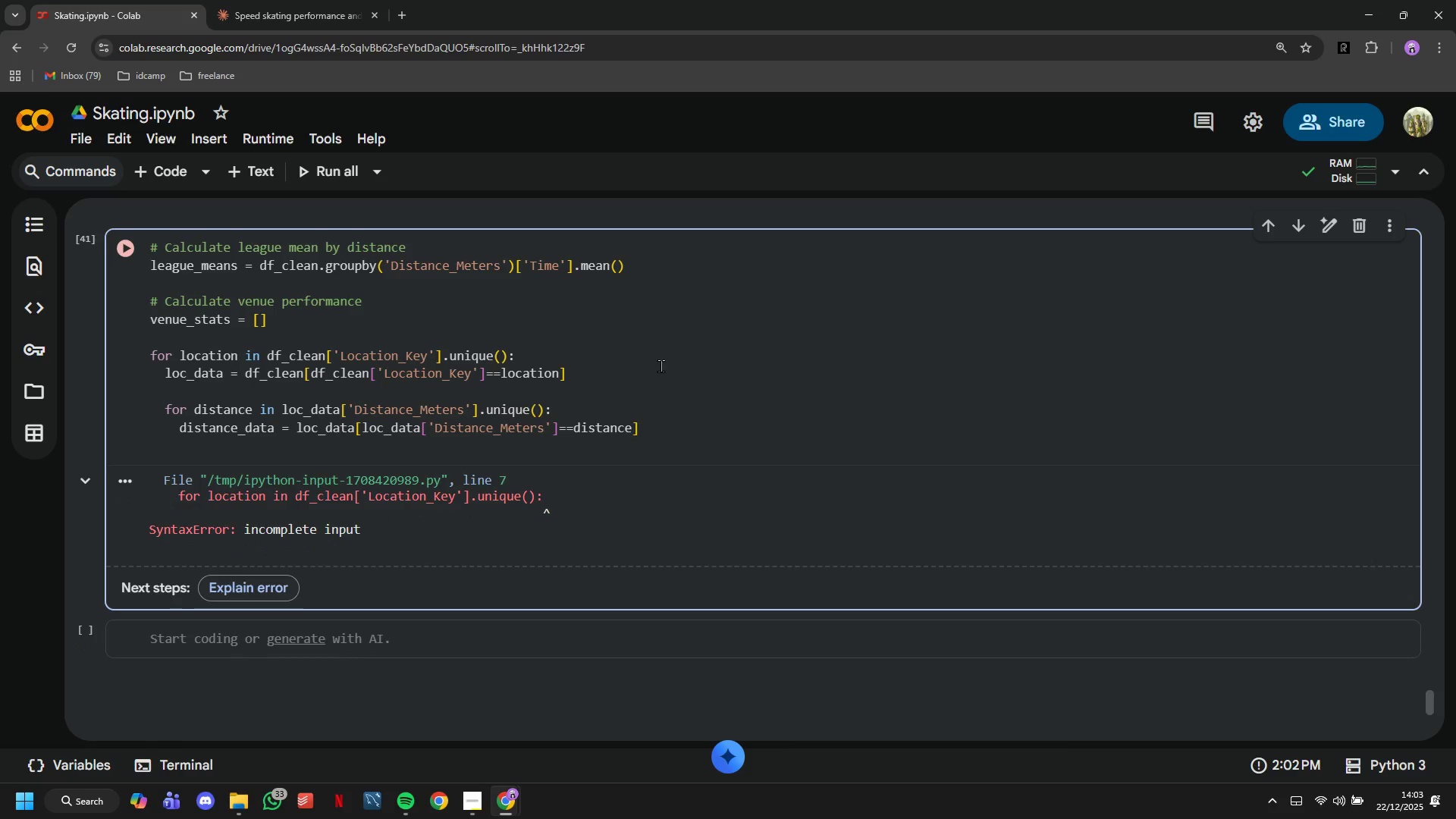 
key(Shift+ShiftRight)
 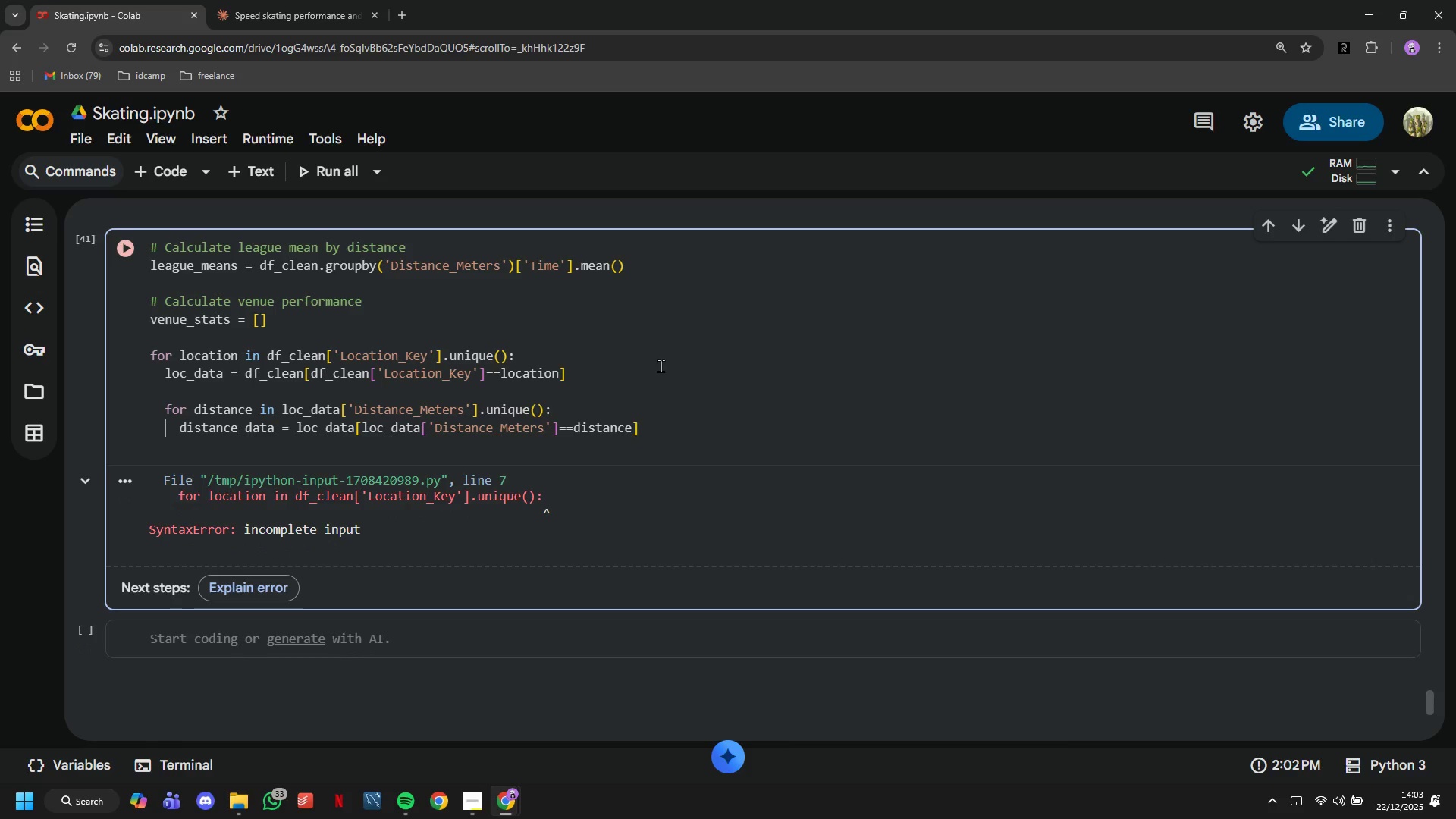 
key(ArrowUp)
 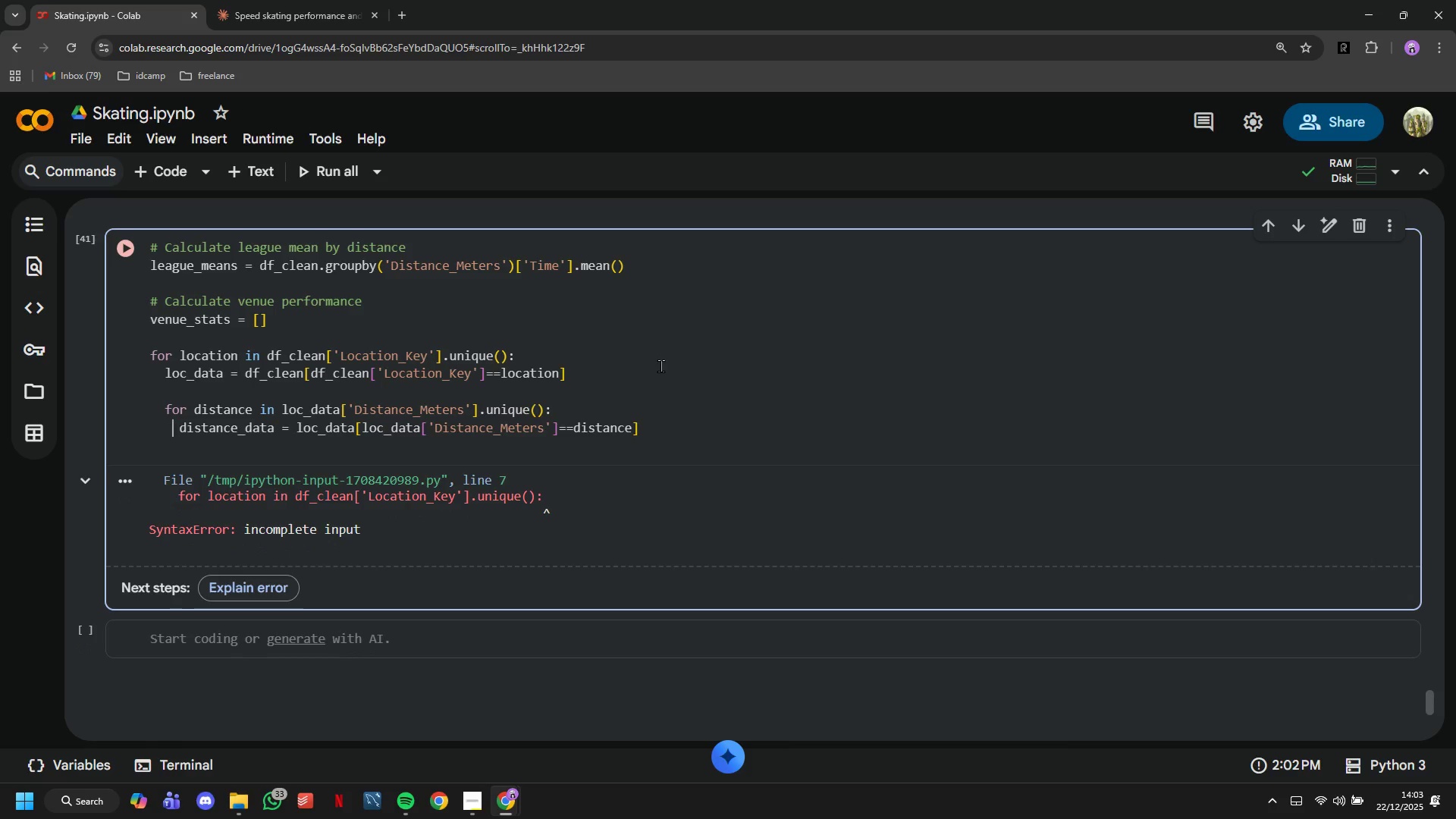 
hold_key(key=ArrowRight, duration=0.78)
 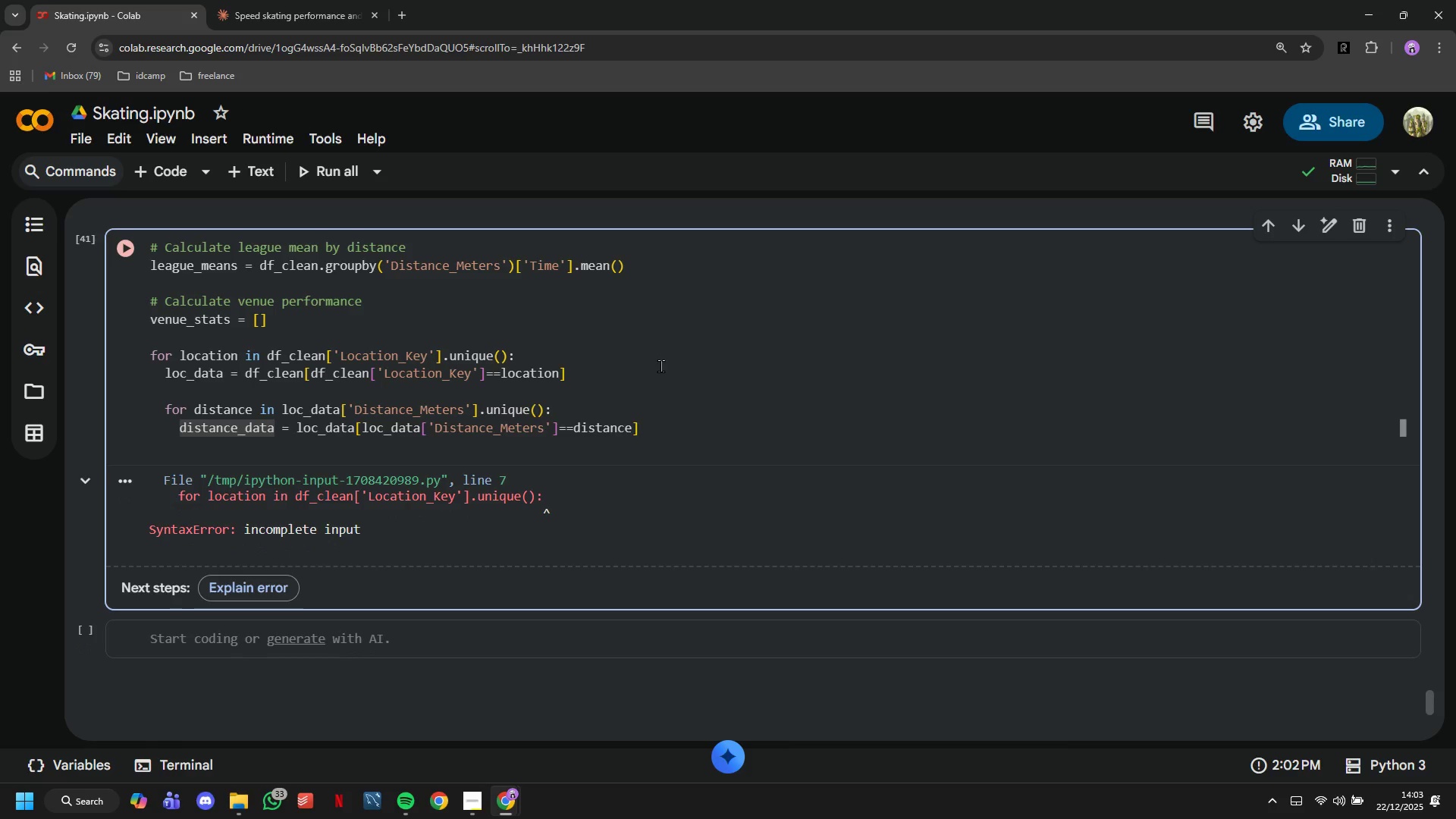 
key(Backspace)
 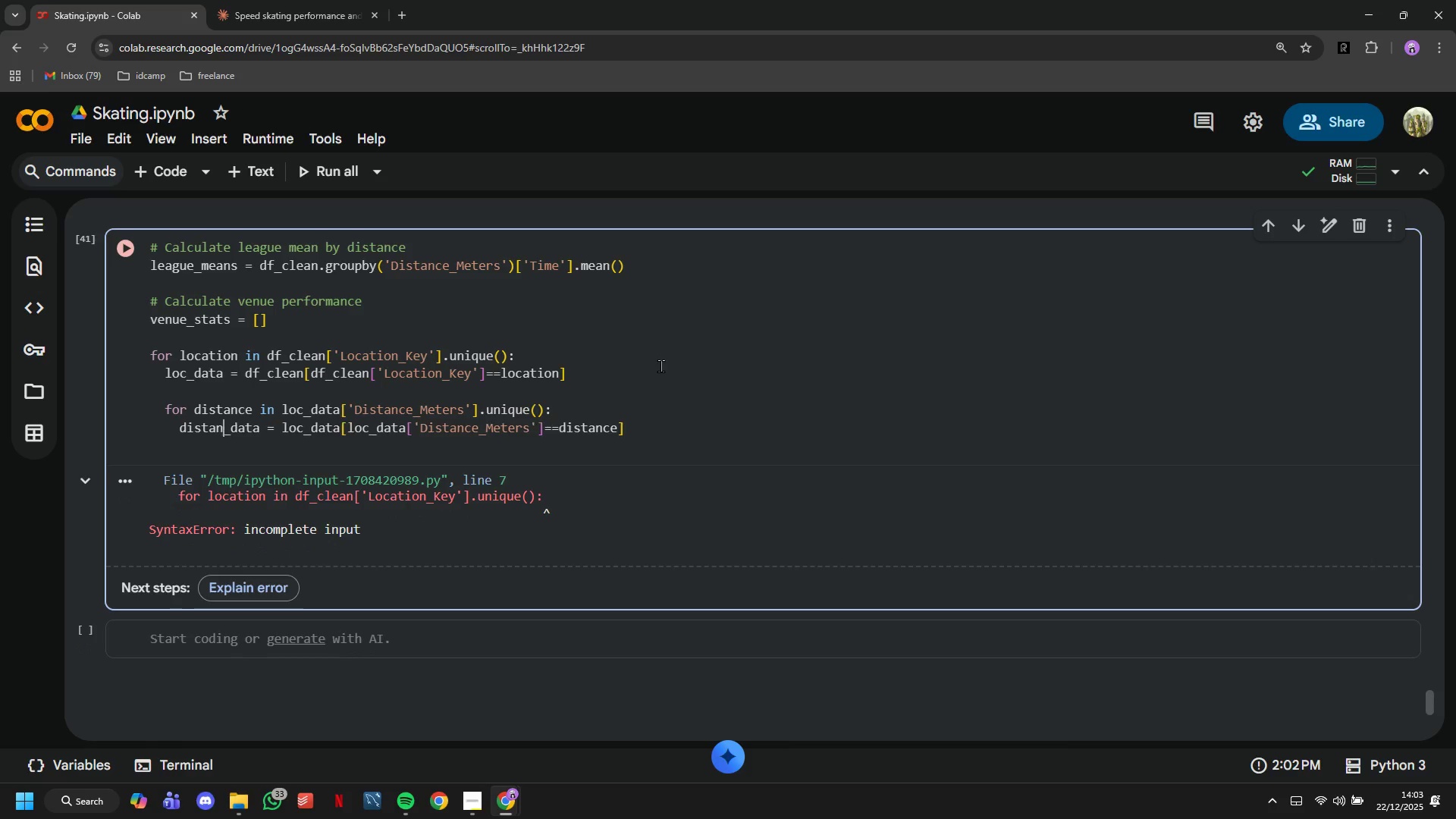 
key(Backspace)
 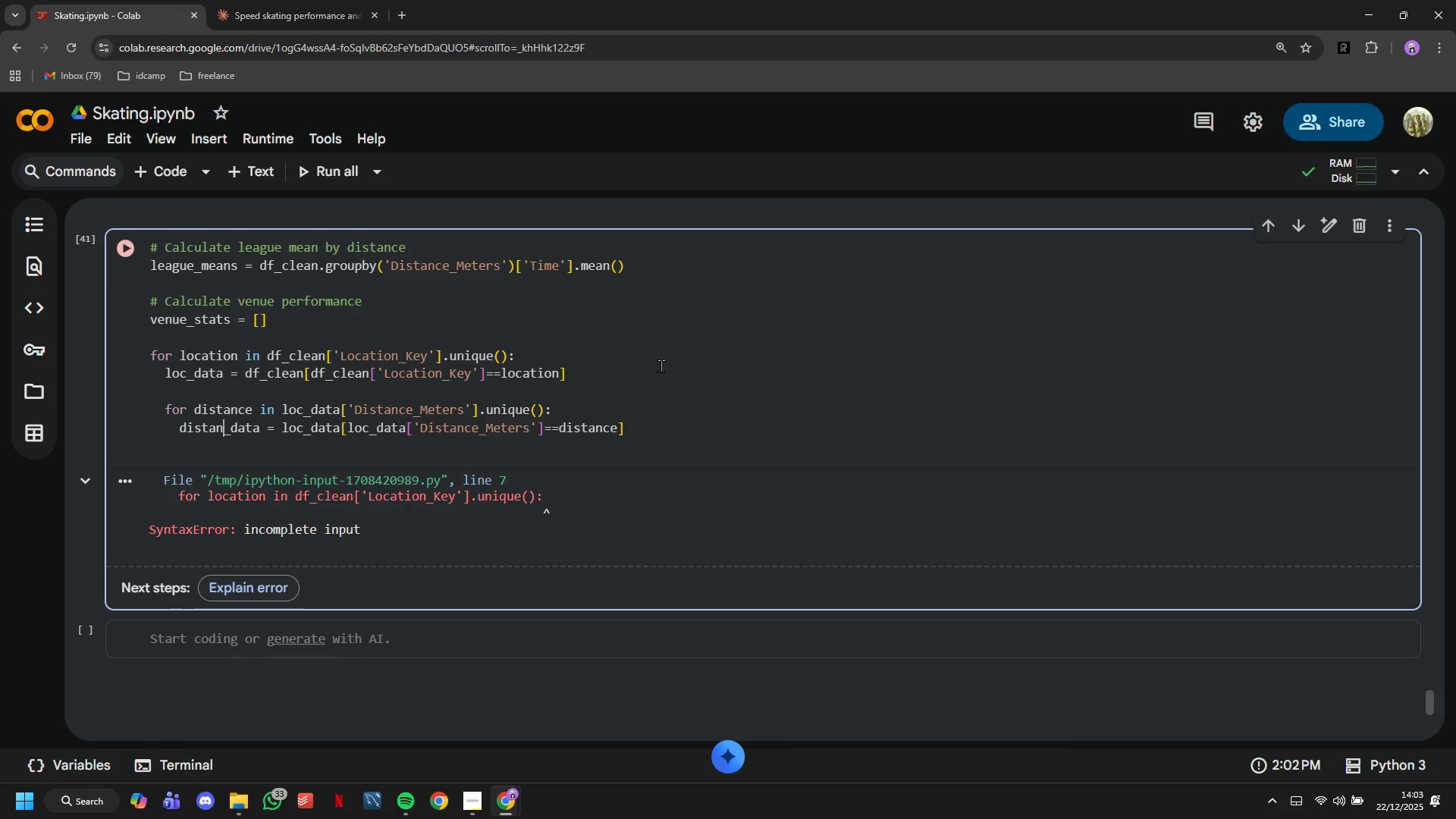 
key(Backspace)
 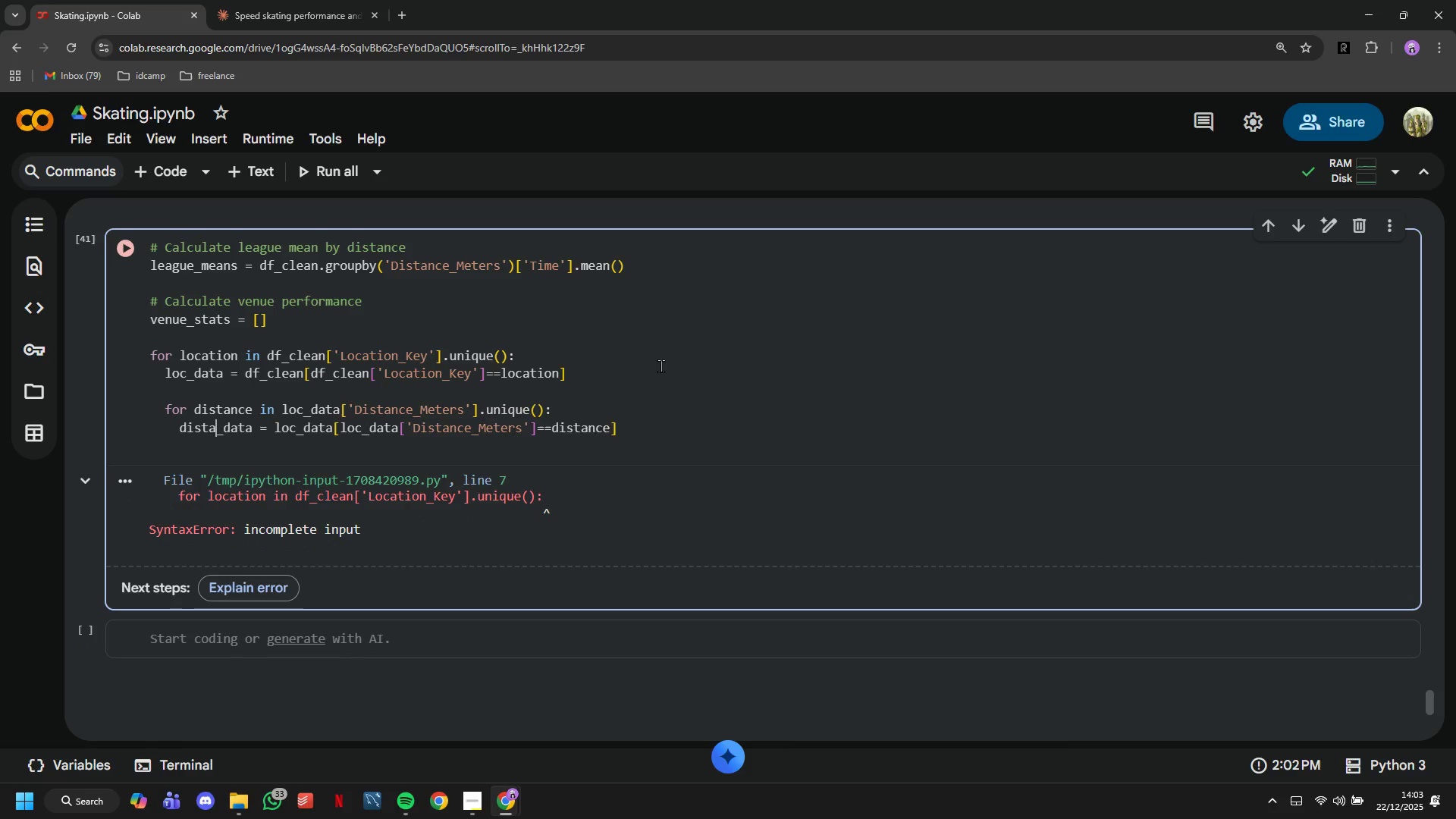 
key(Backspace)
 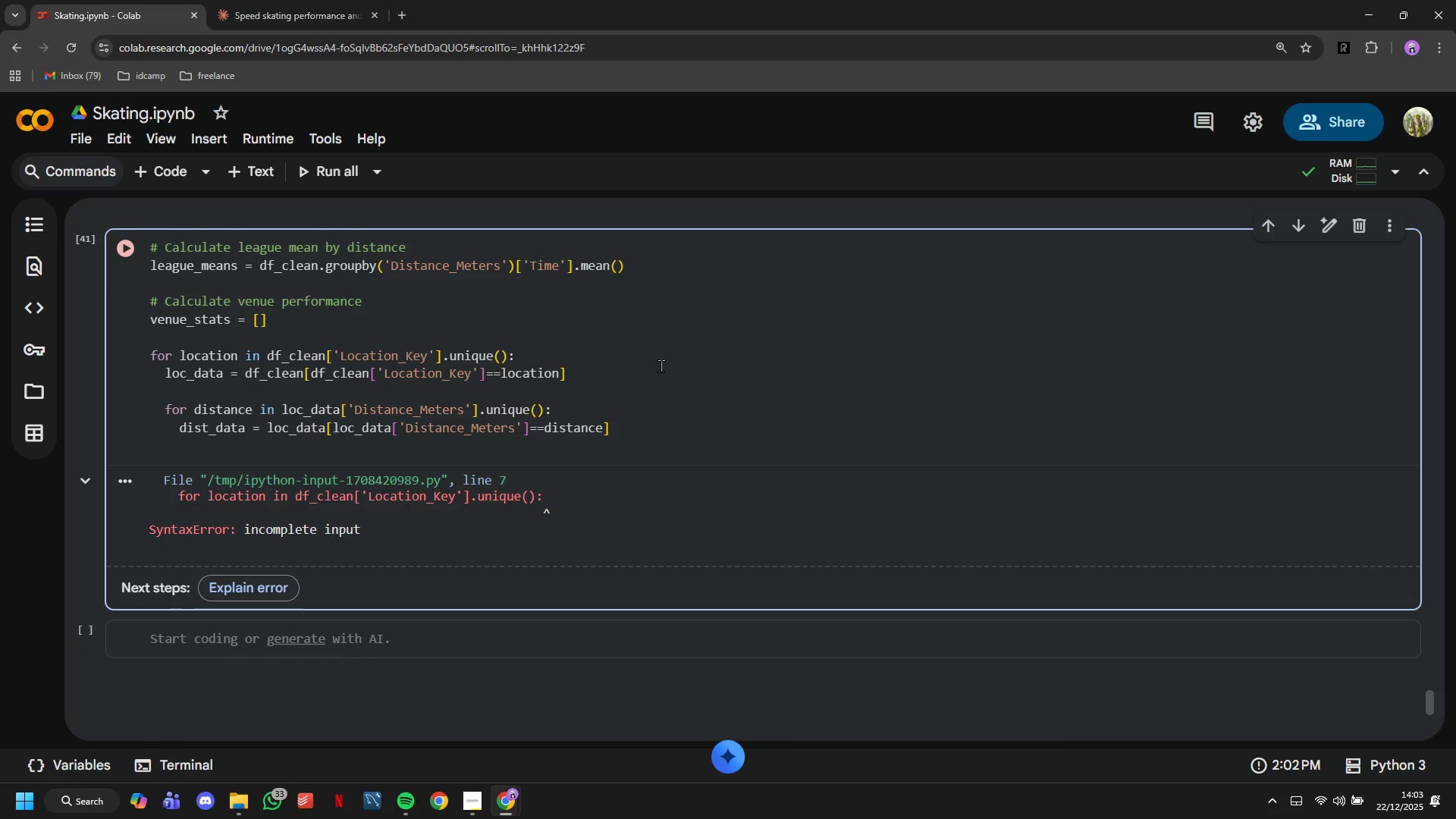 
hold_key(key=ArrowRight, duration=0.98)
 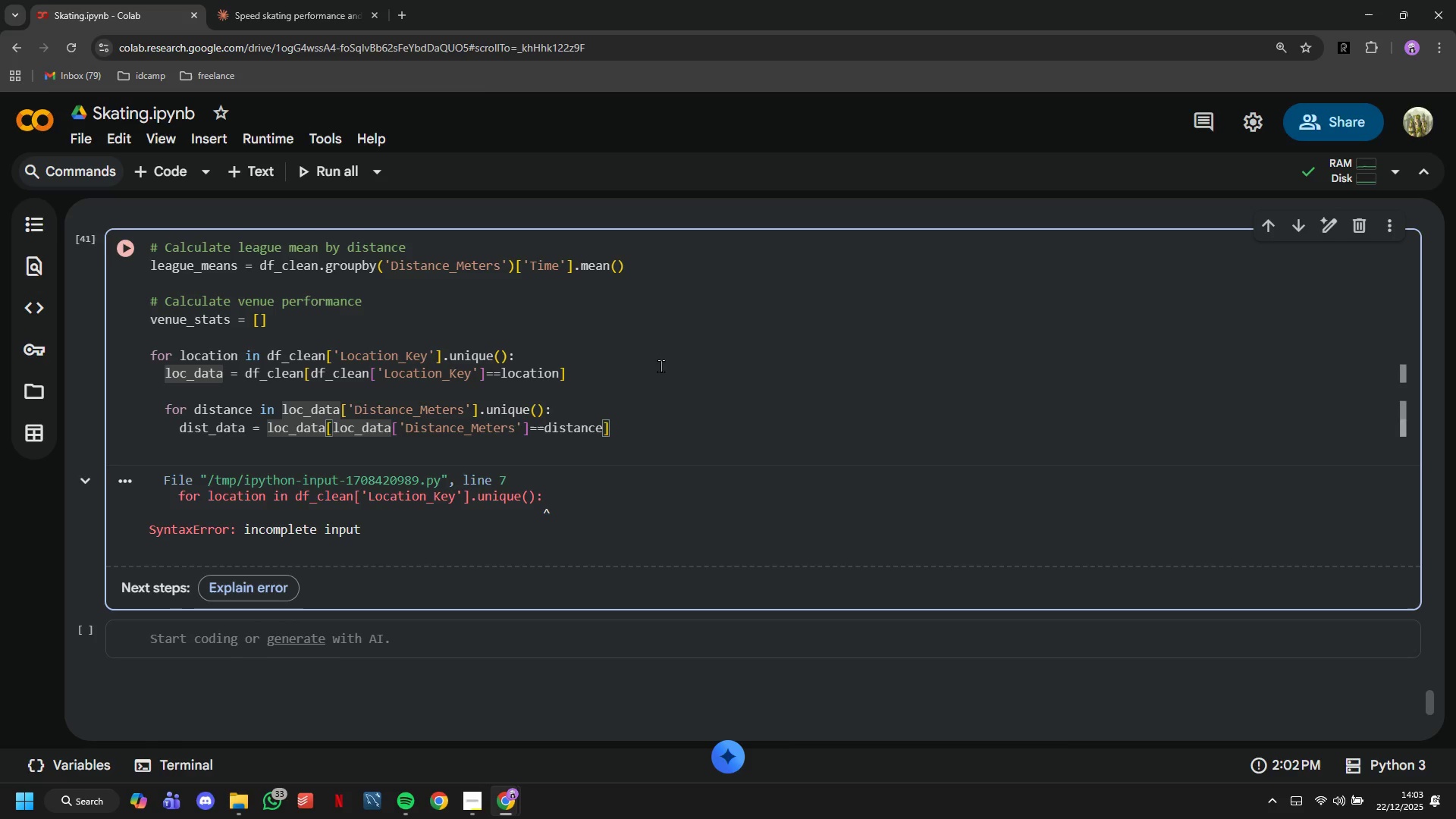 
hold_key(key=ArrowRight, duration=1.41)
 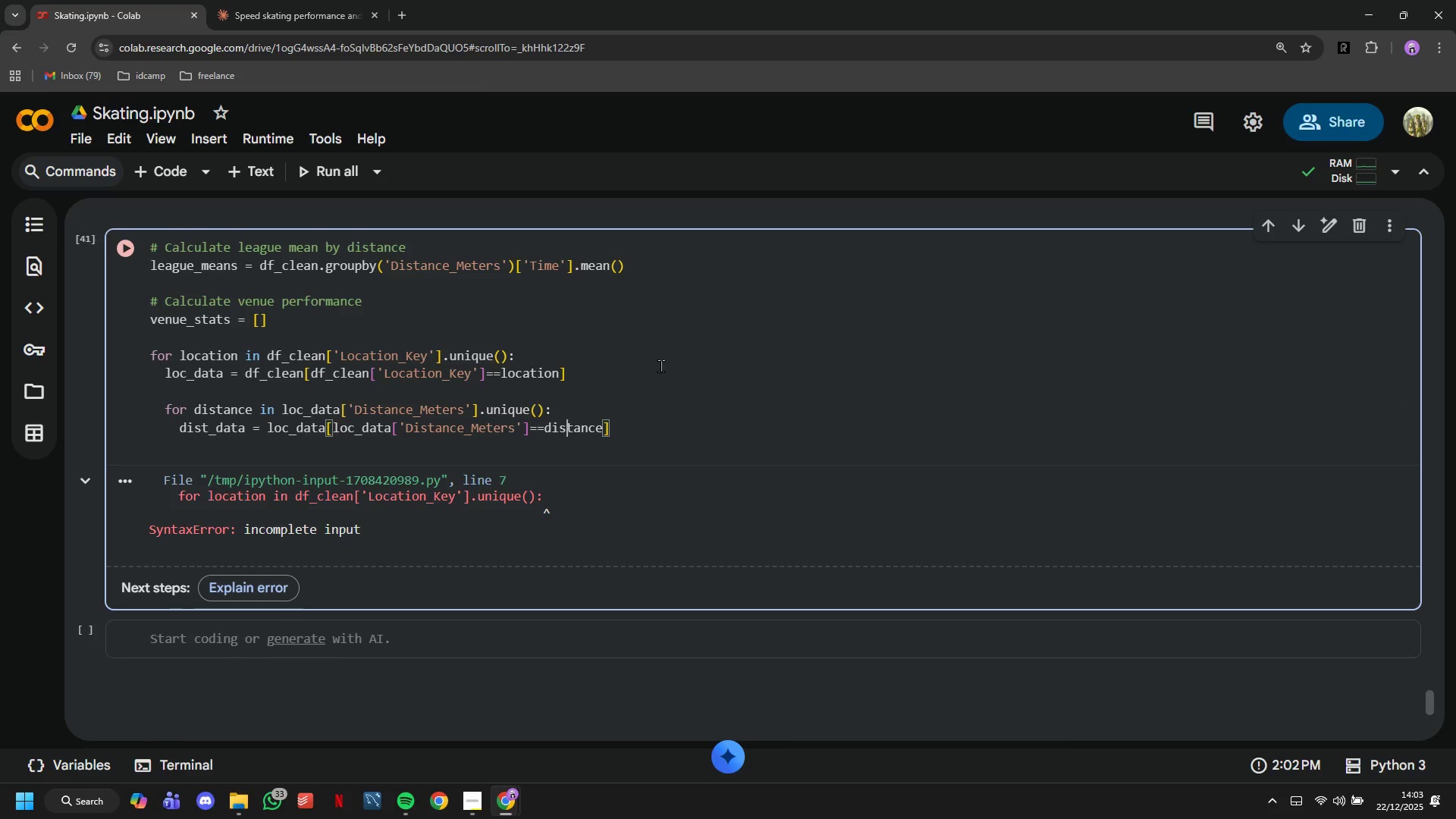 
key(ArrowRight)
 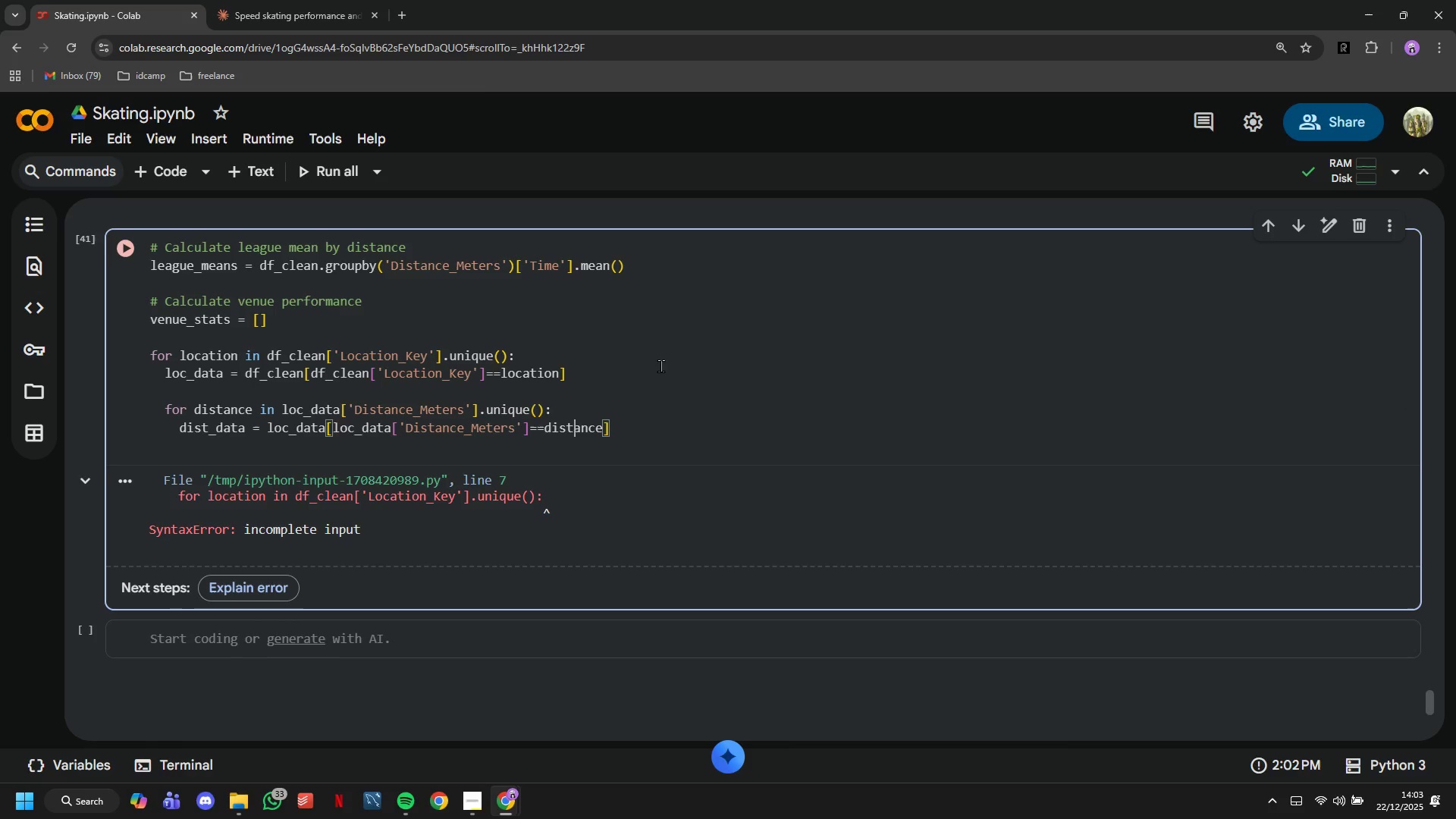 
key(ArrowRight)
 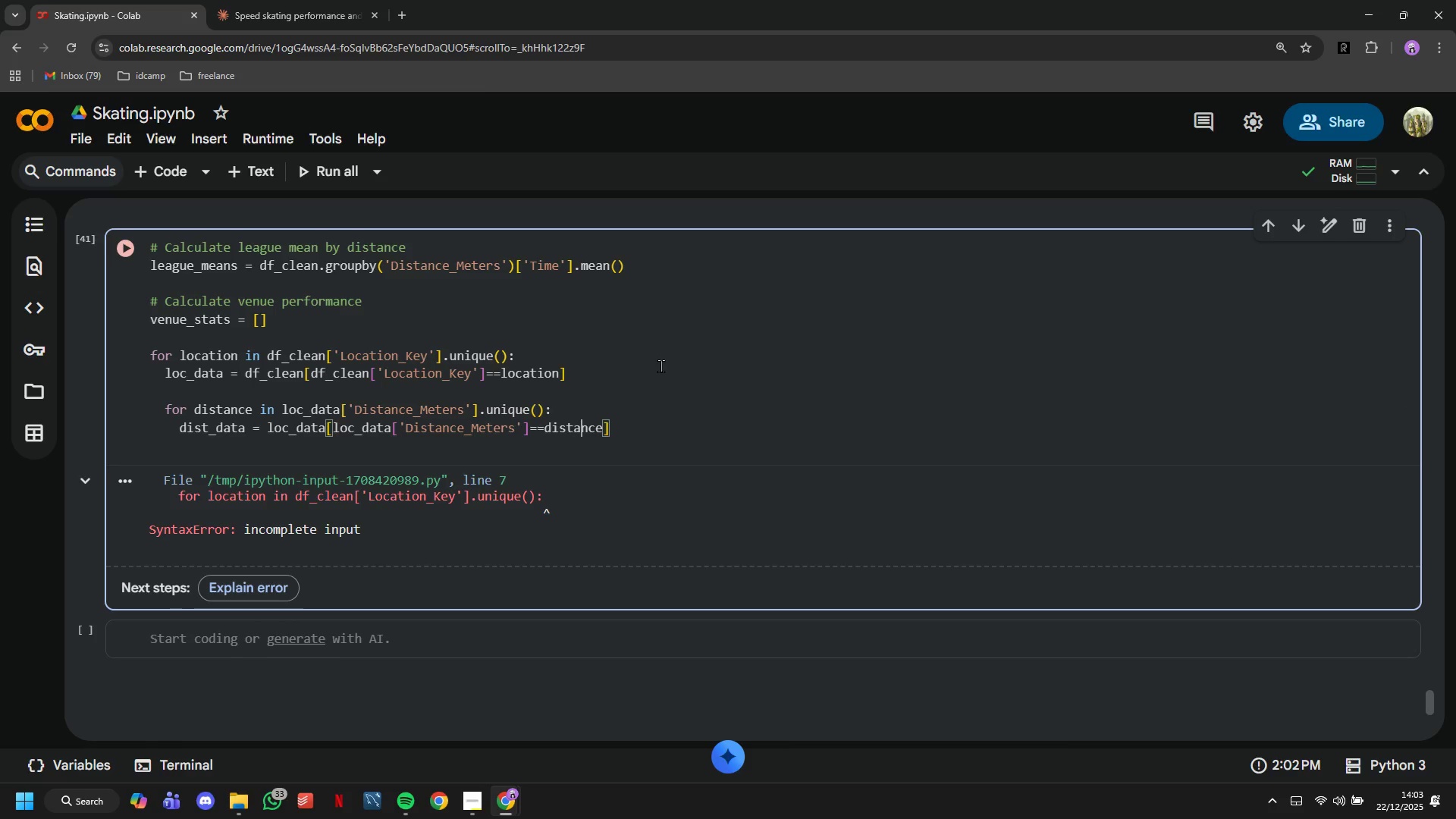 
key(ArrowRight)
 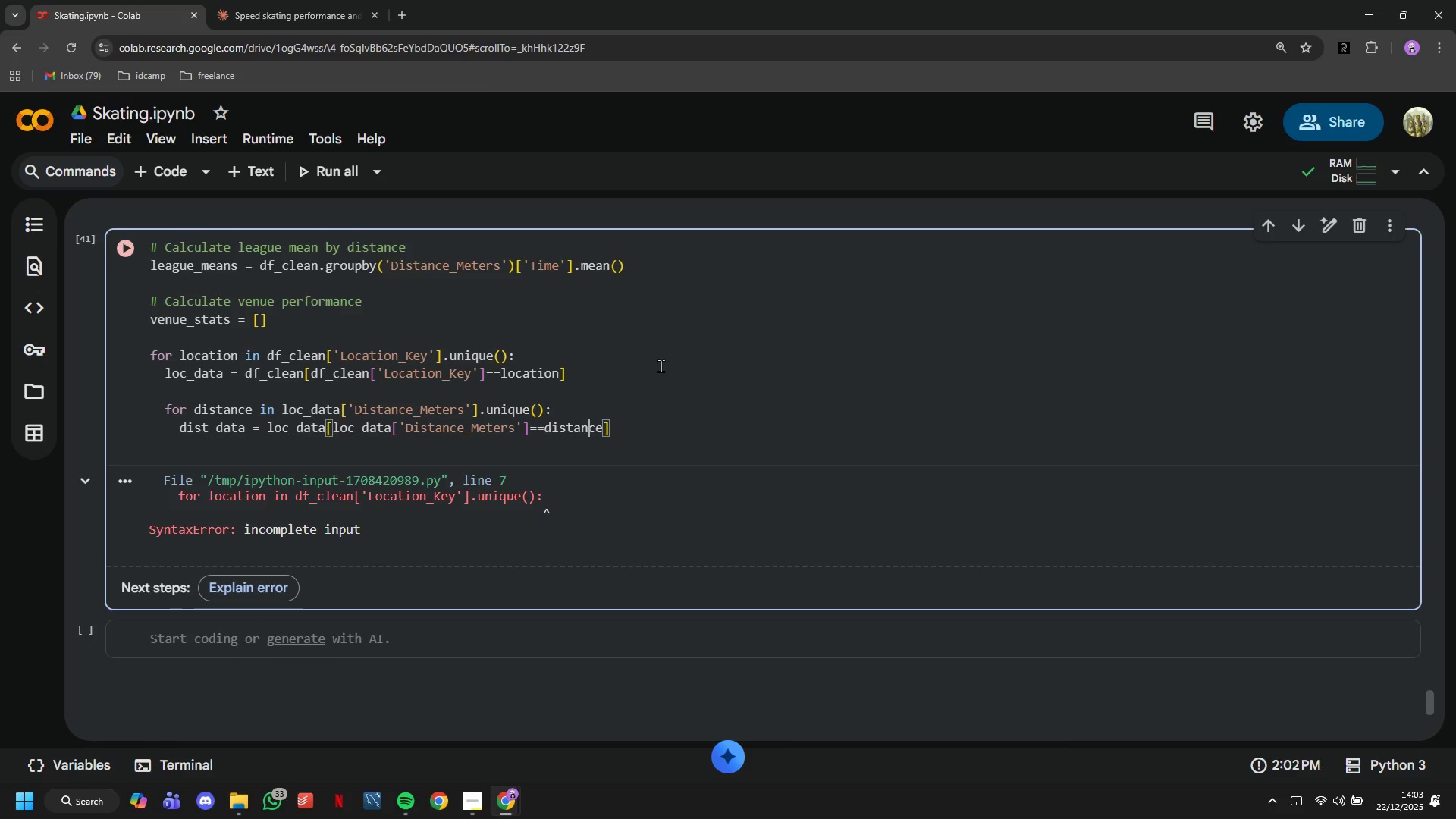 
key(ArrowRight)
 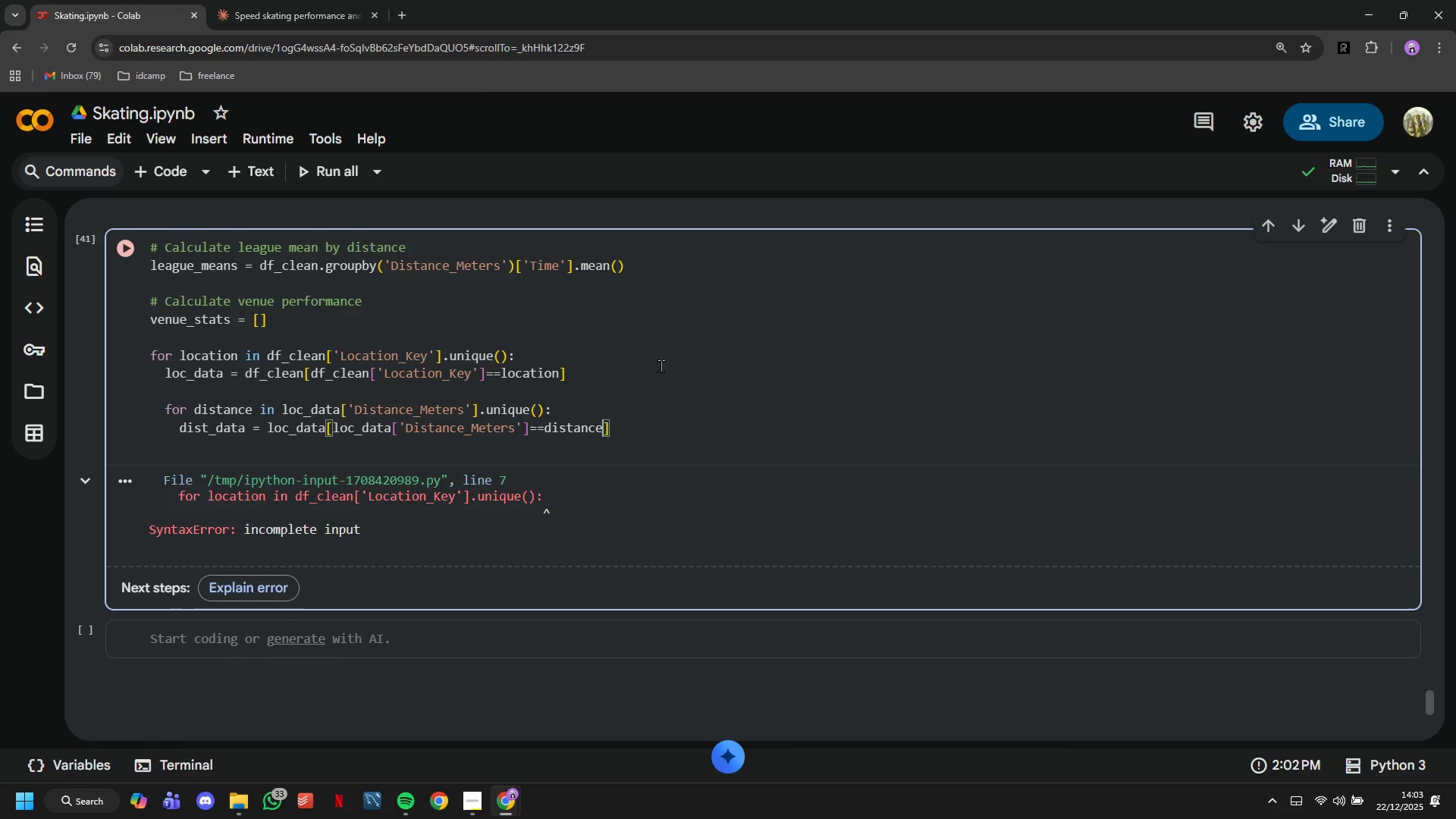 
key(ArrowRight)
 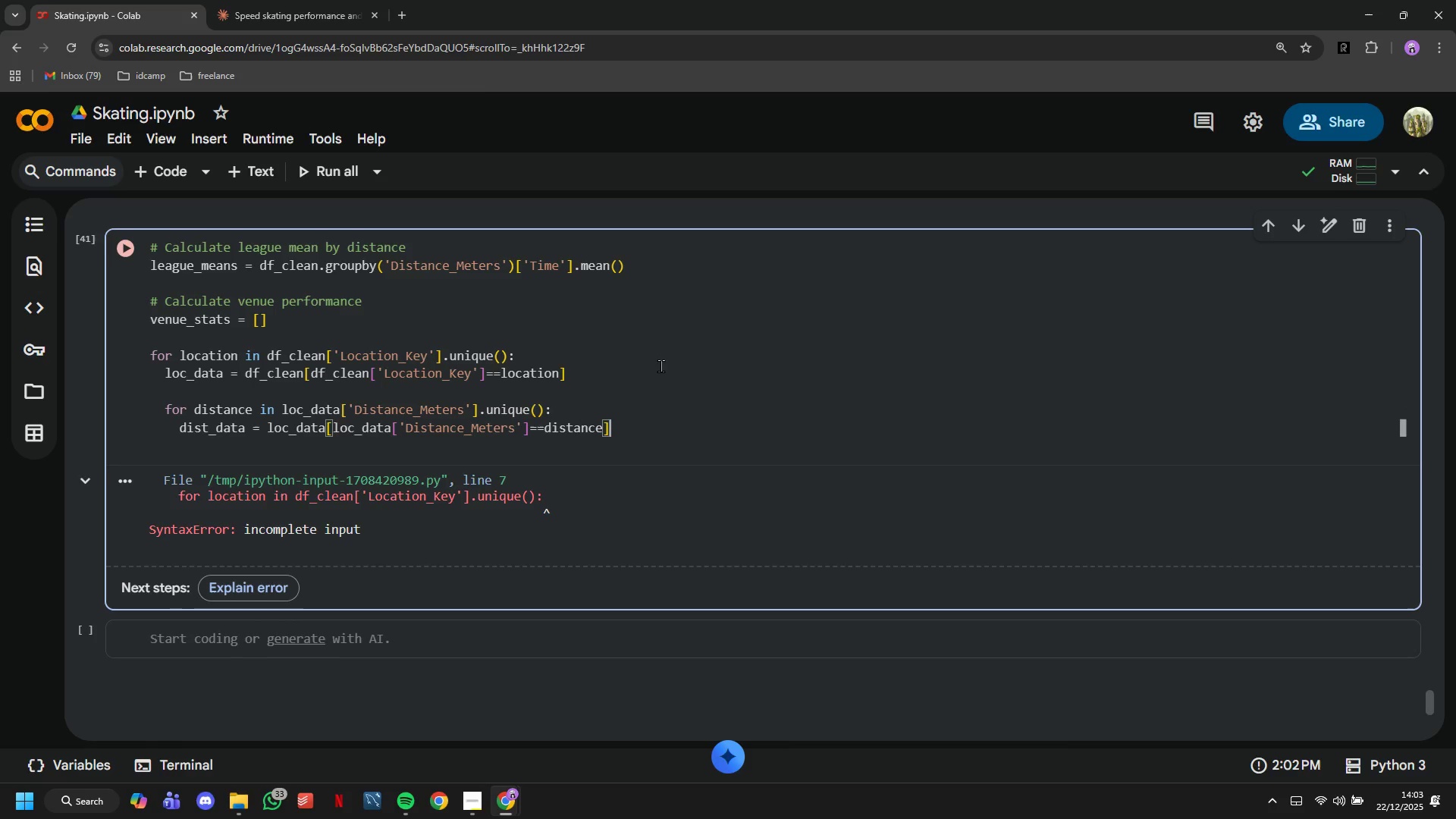 
key(ArrowRight)
 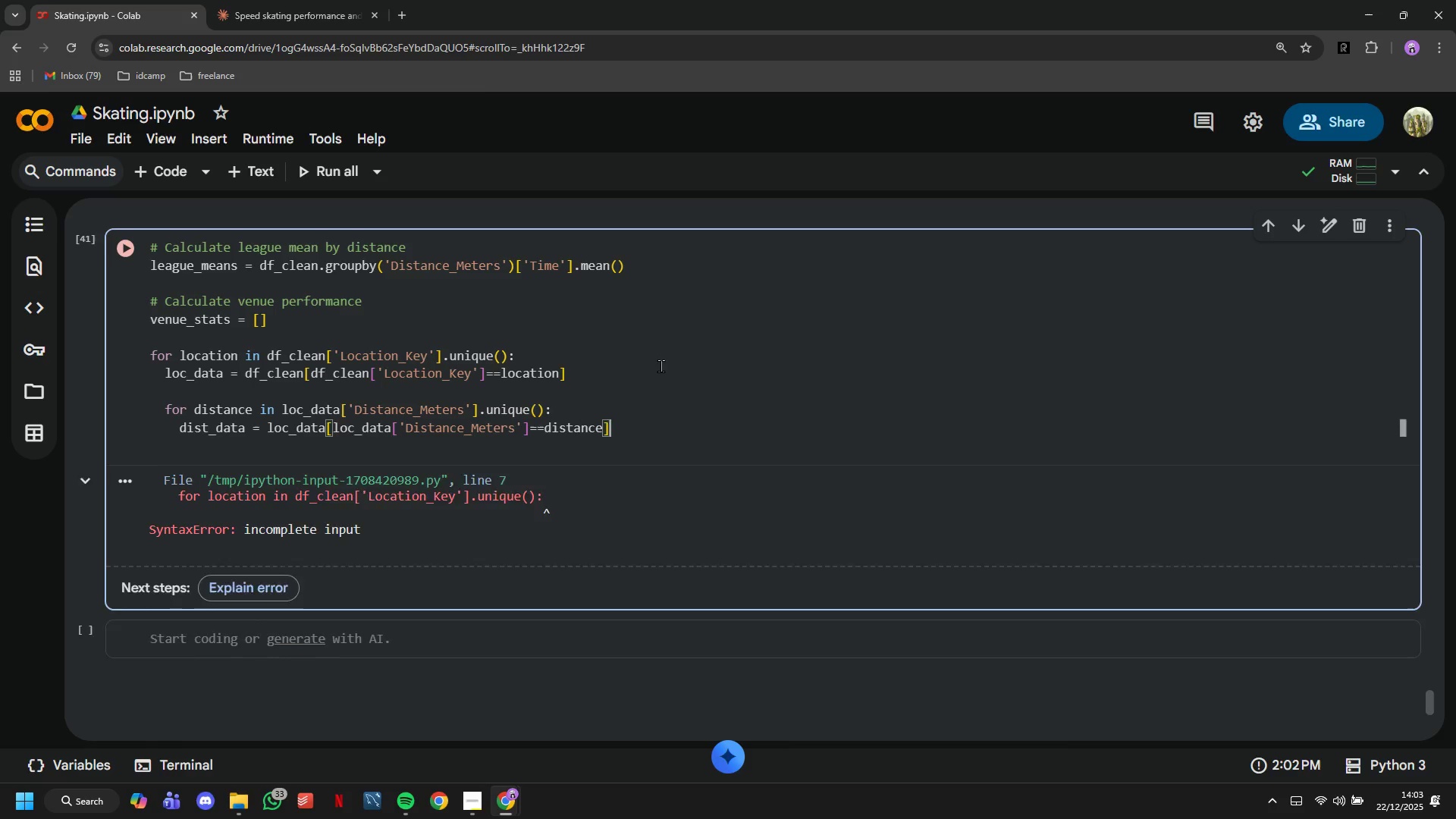 
key(Enter)
 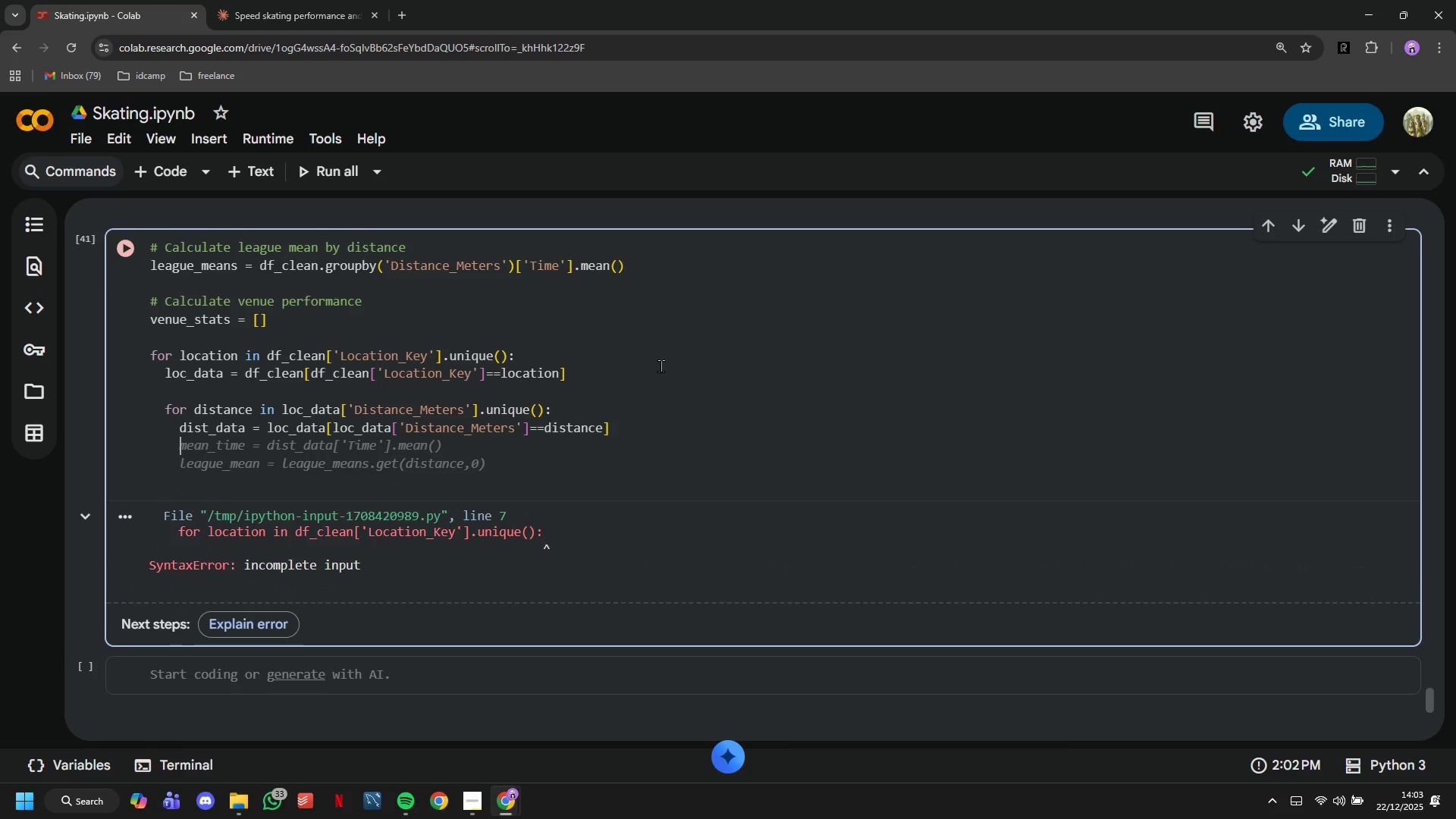 
key(Enter)
 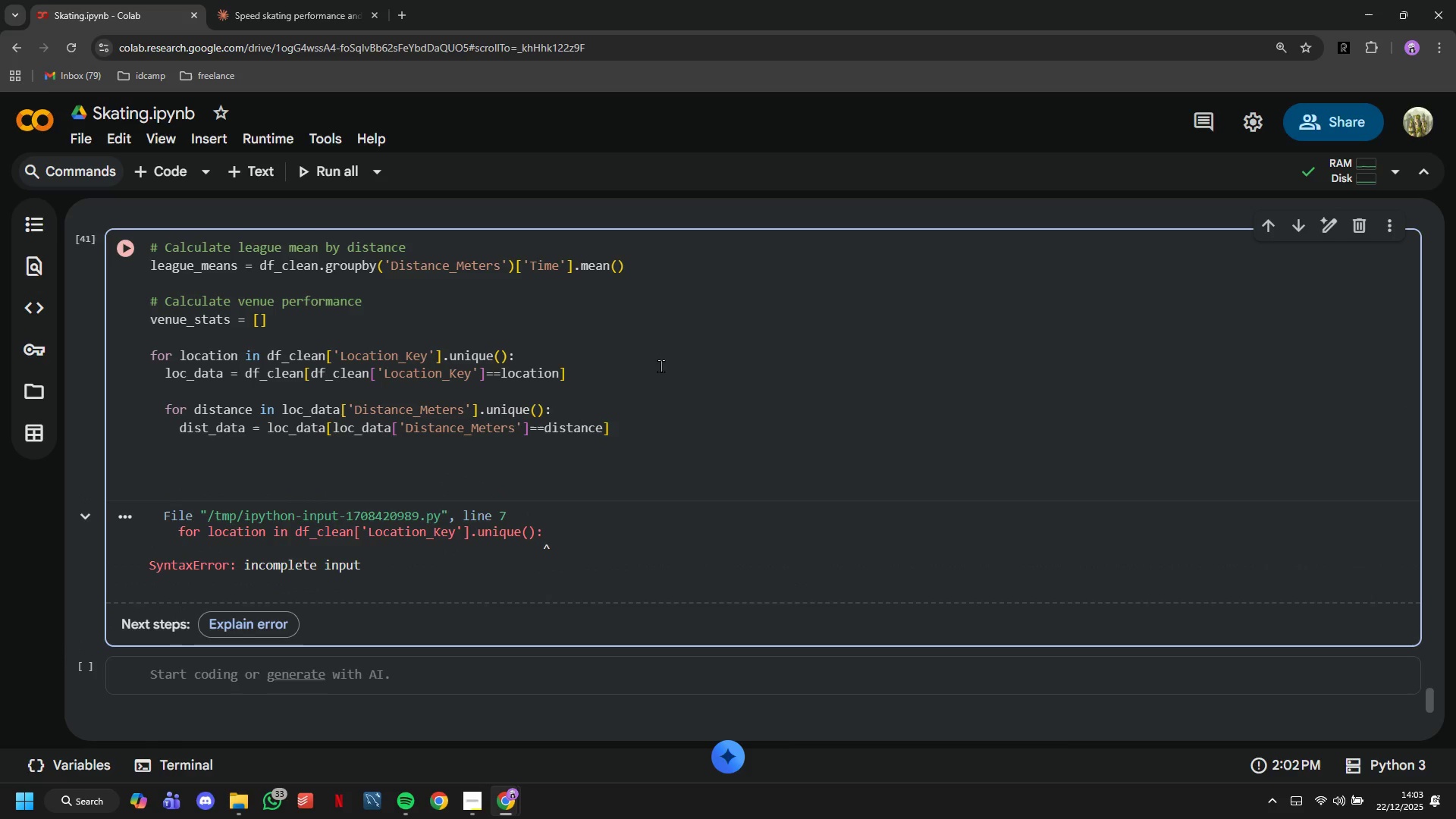 
type(if len(dist_data)
 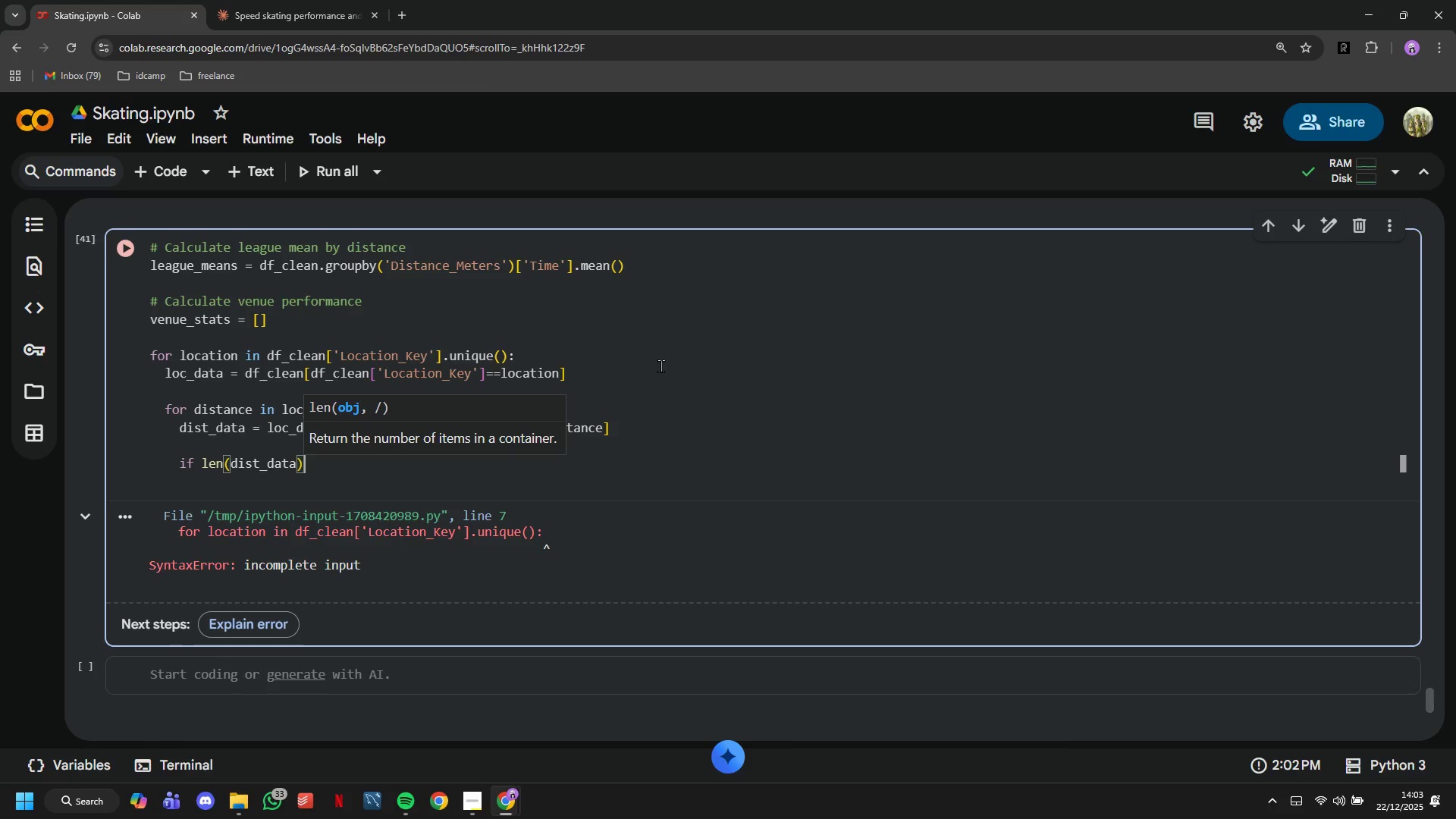 
 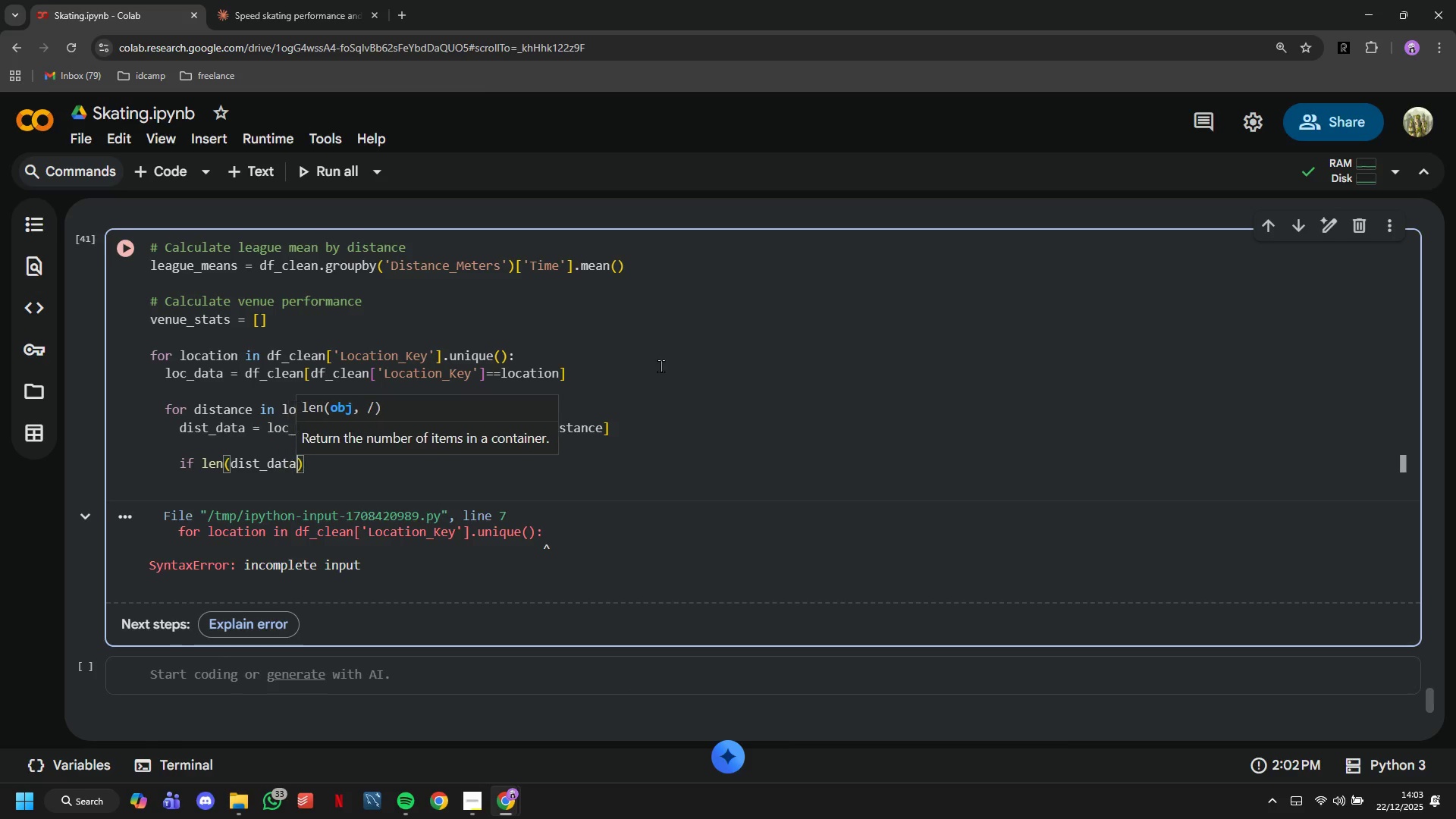 
key(ArrowRight)
 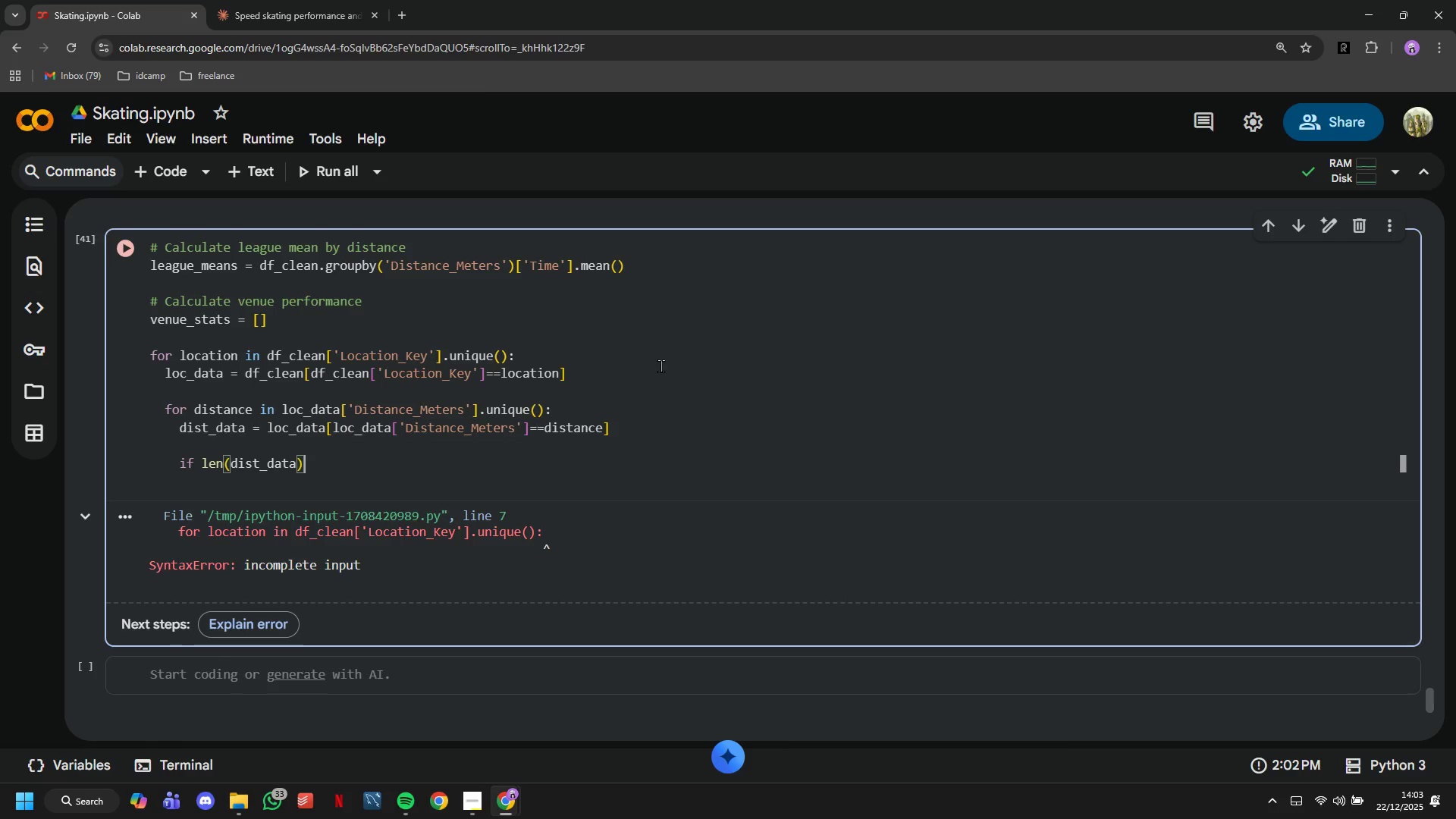 
key(Shift+Period)
 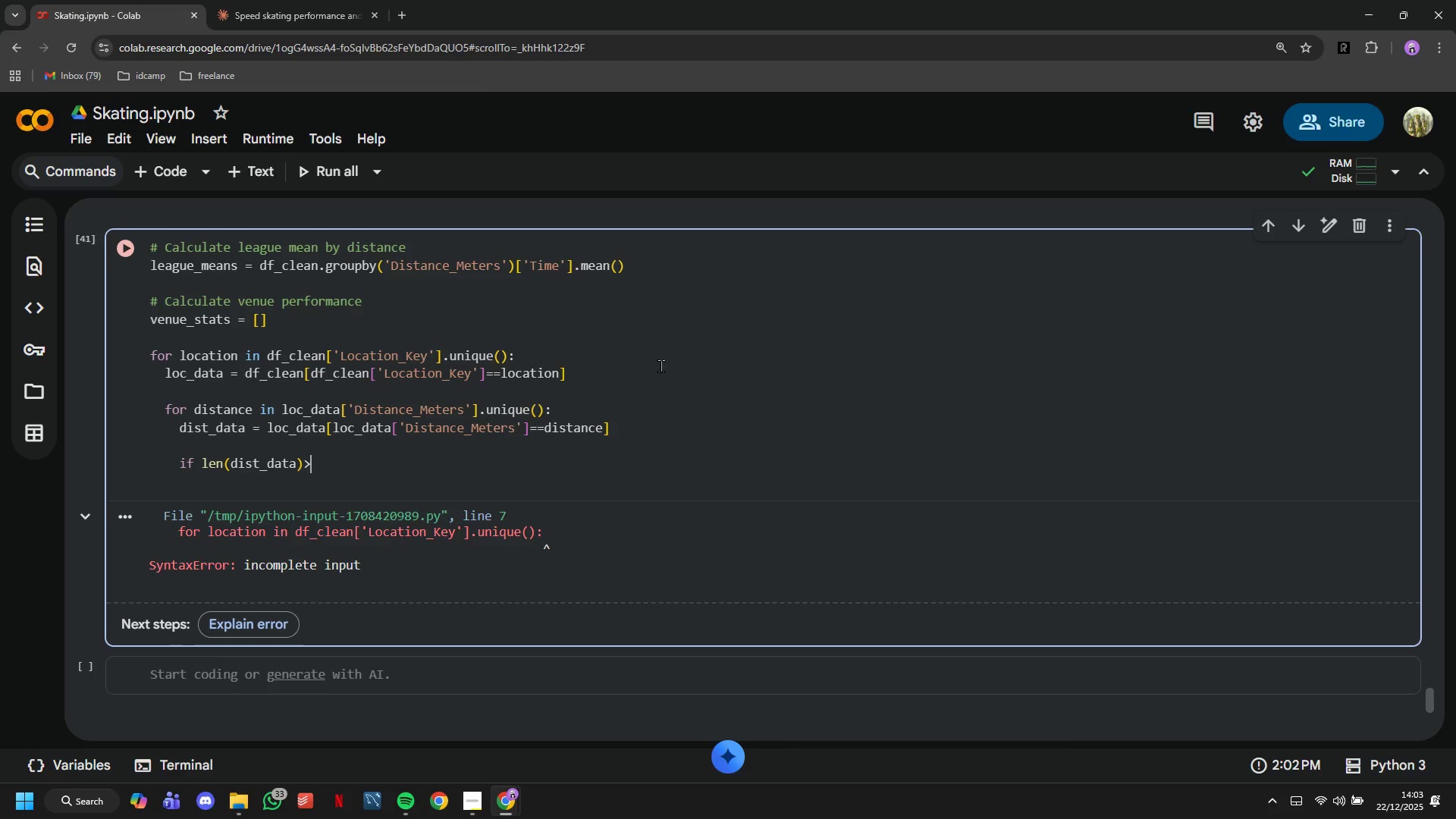 
key(Equal)
 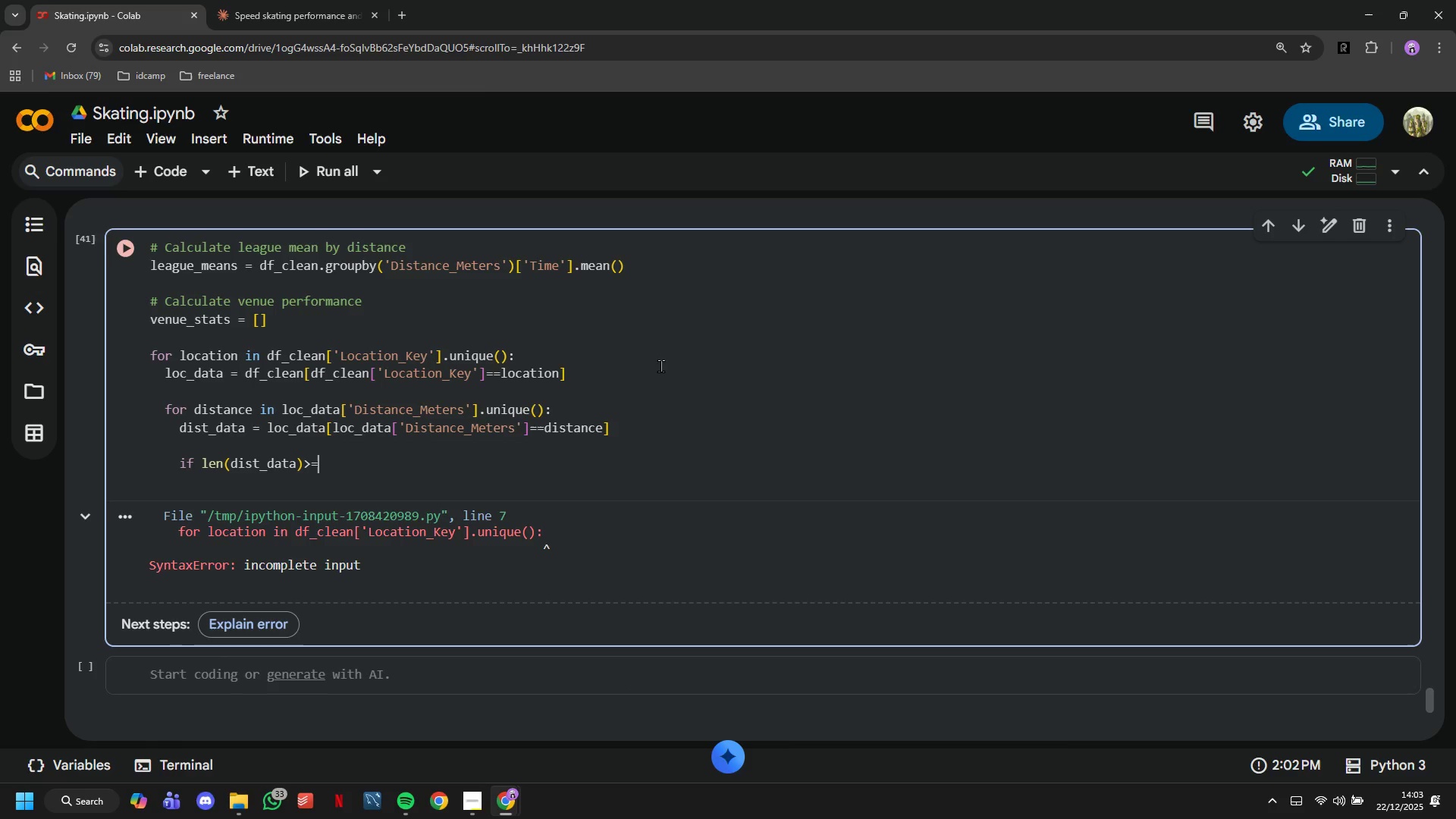 
key(3)
 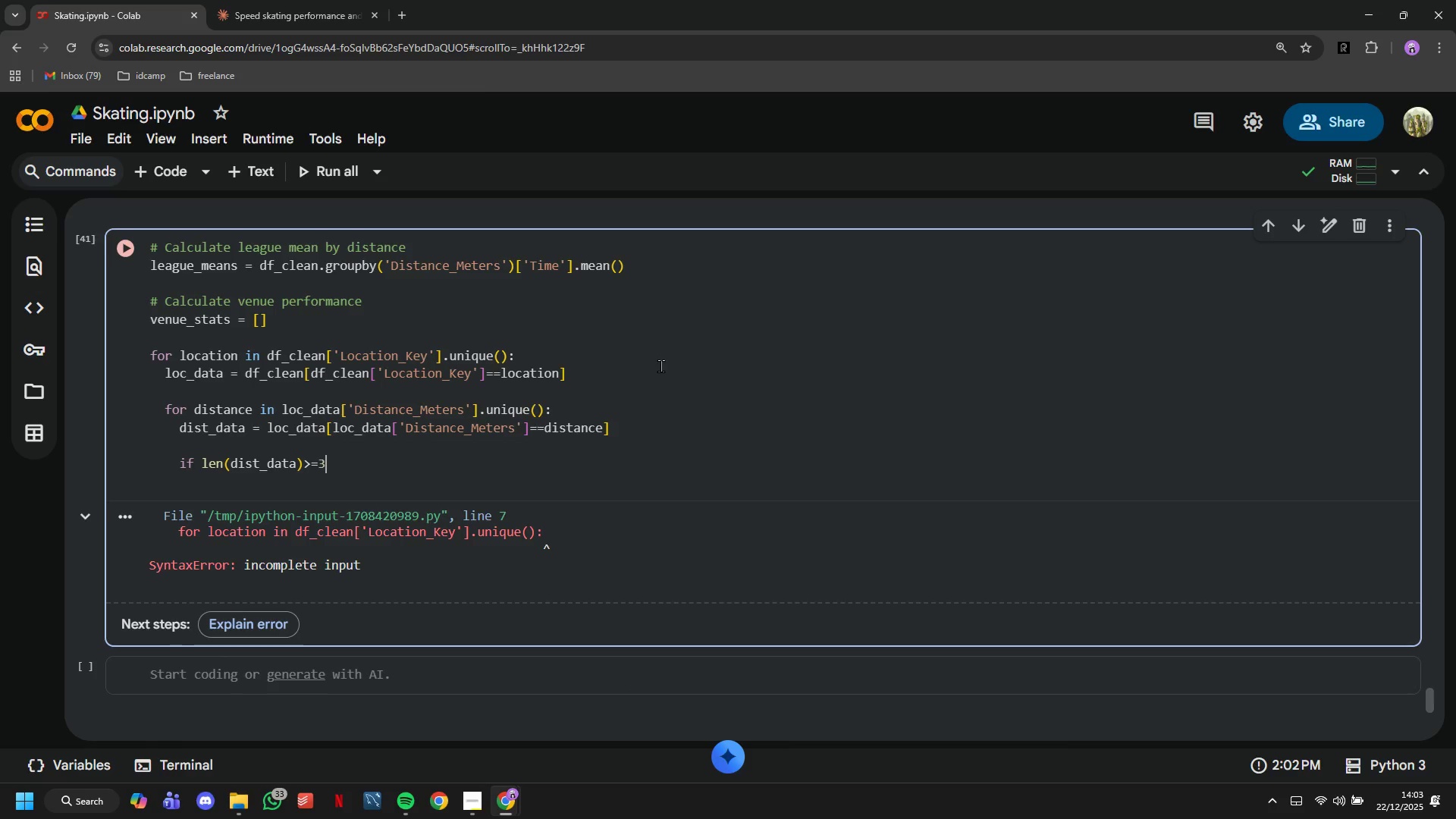 
key(Shift+ShiftLeft)
 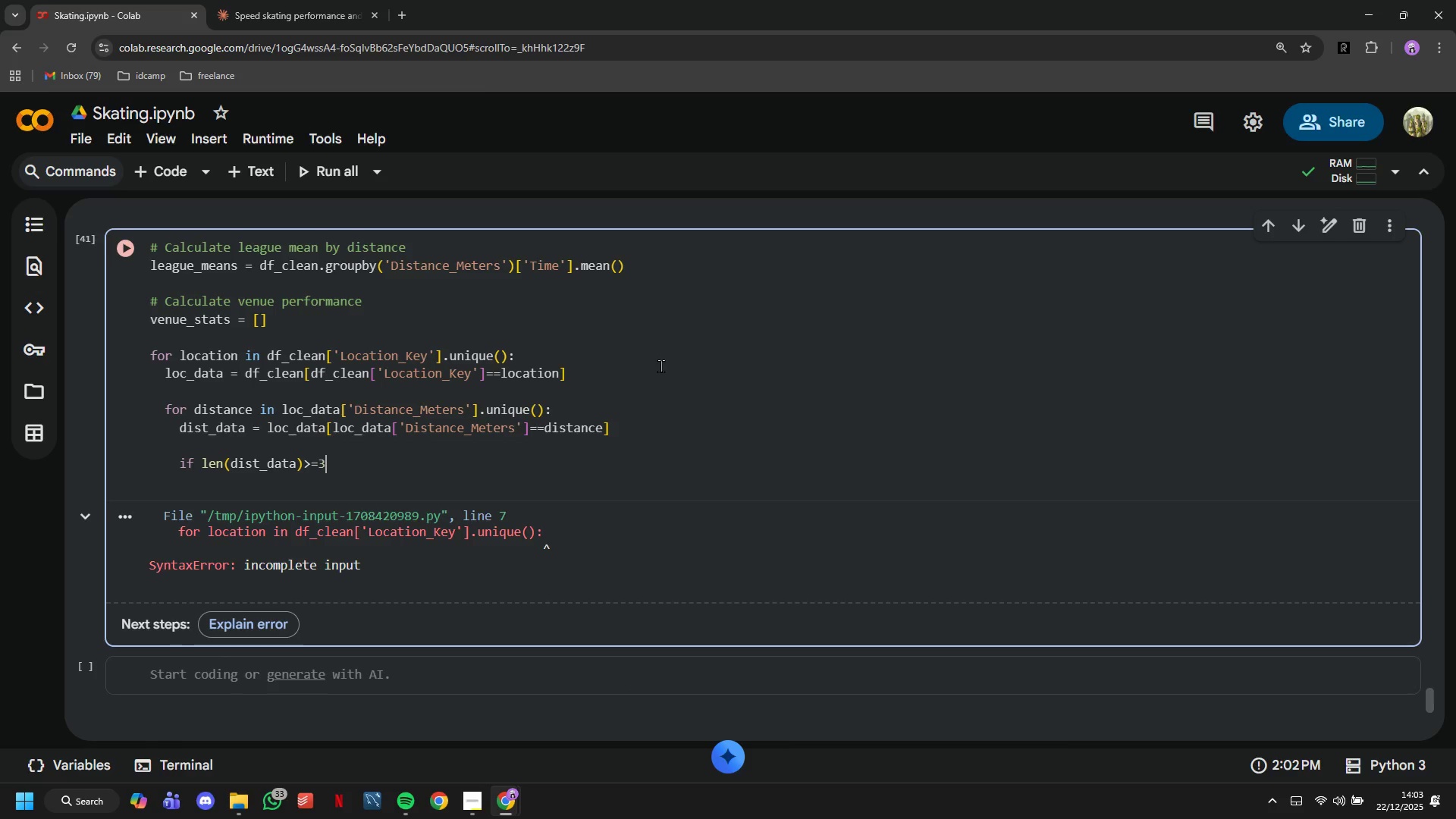 
key(Shift+Semicolon)
 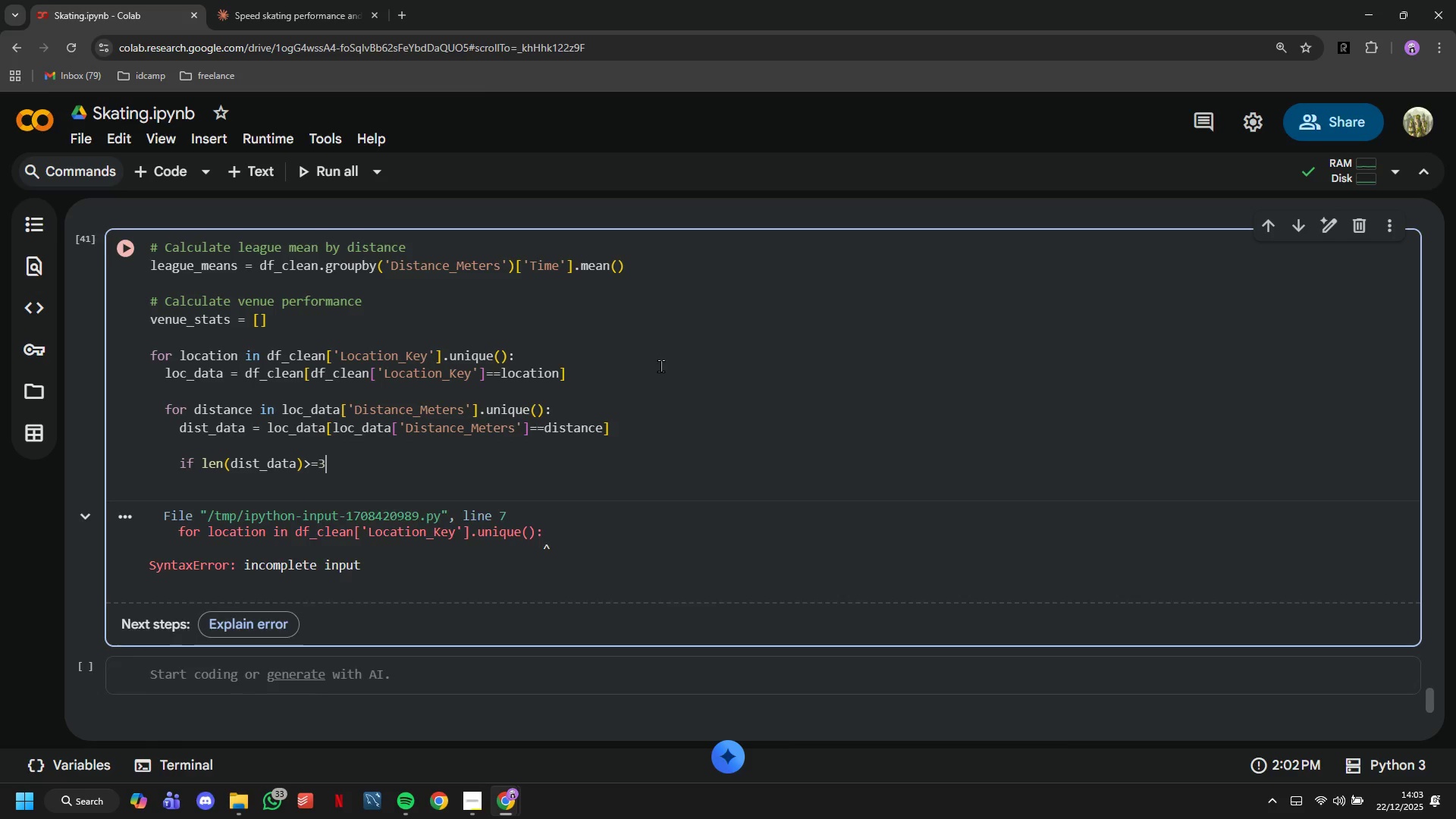 
key(Enter)
 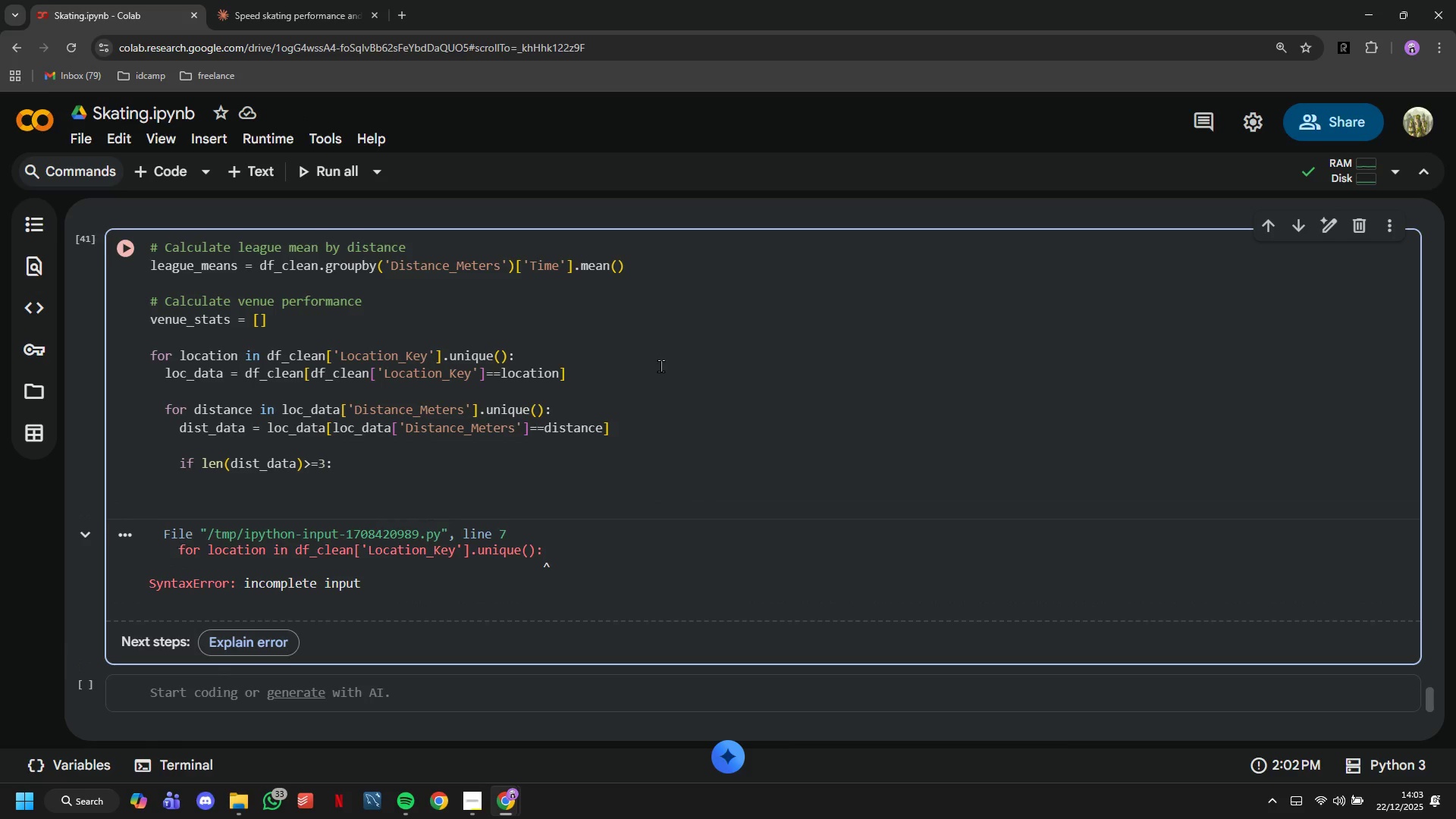 
type(avg_time = )
 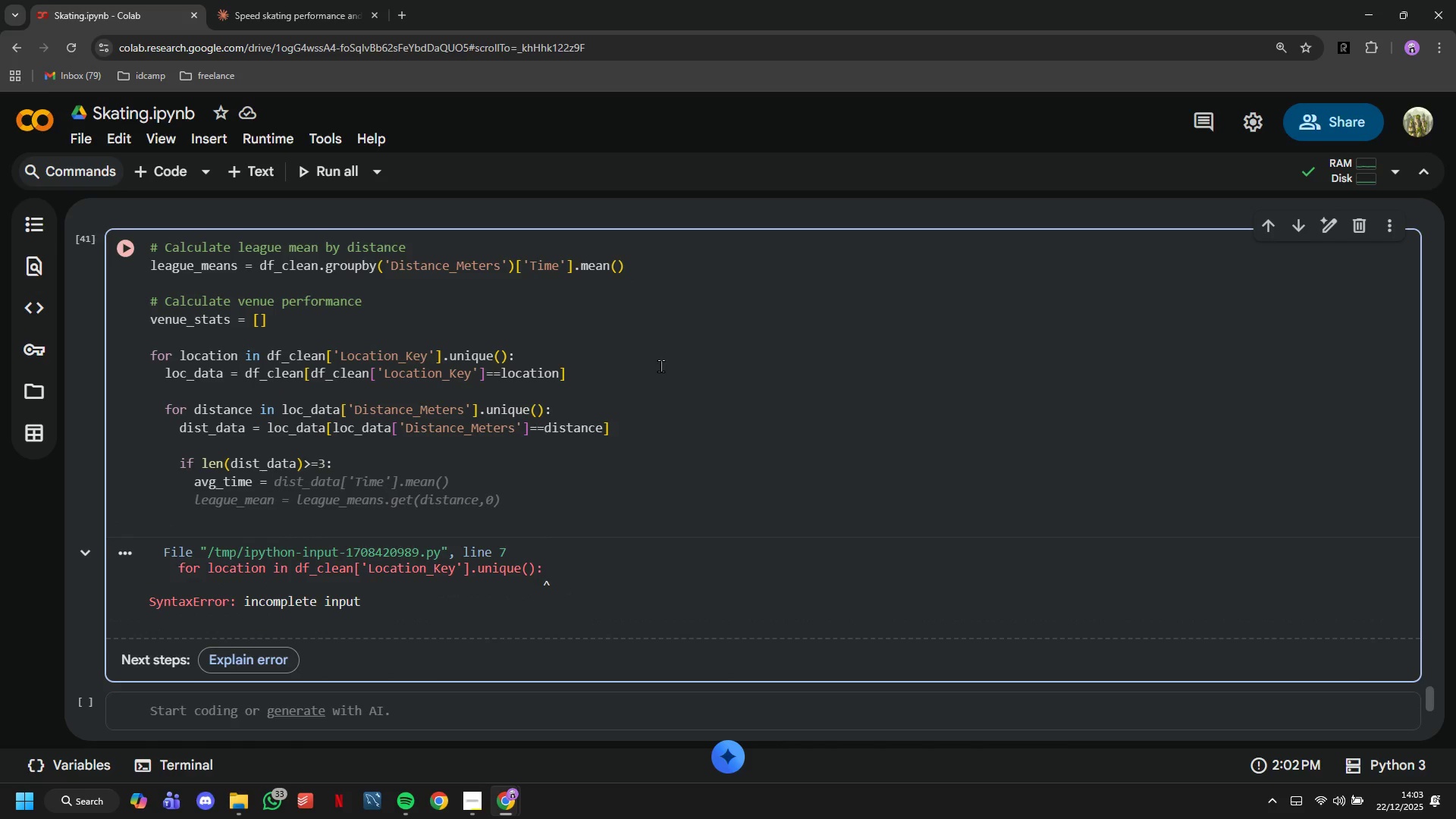 
key(Tab)
 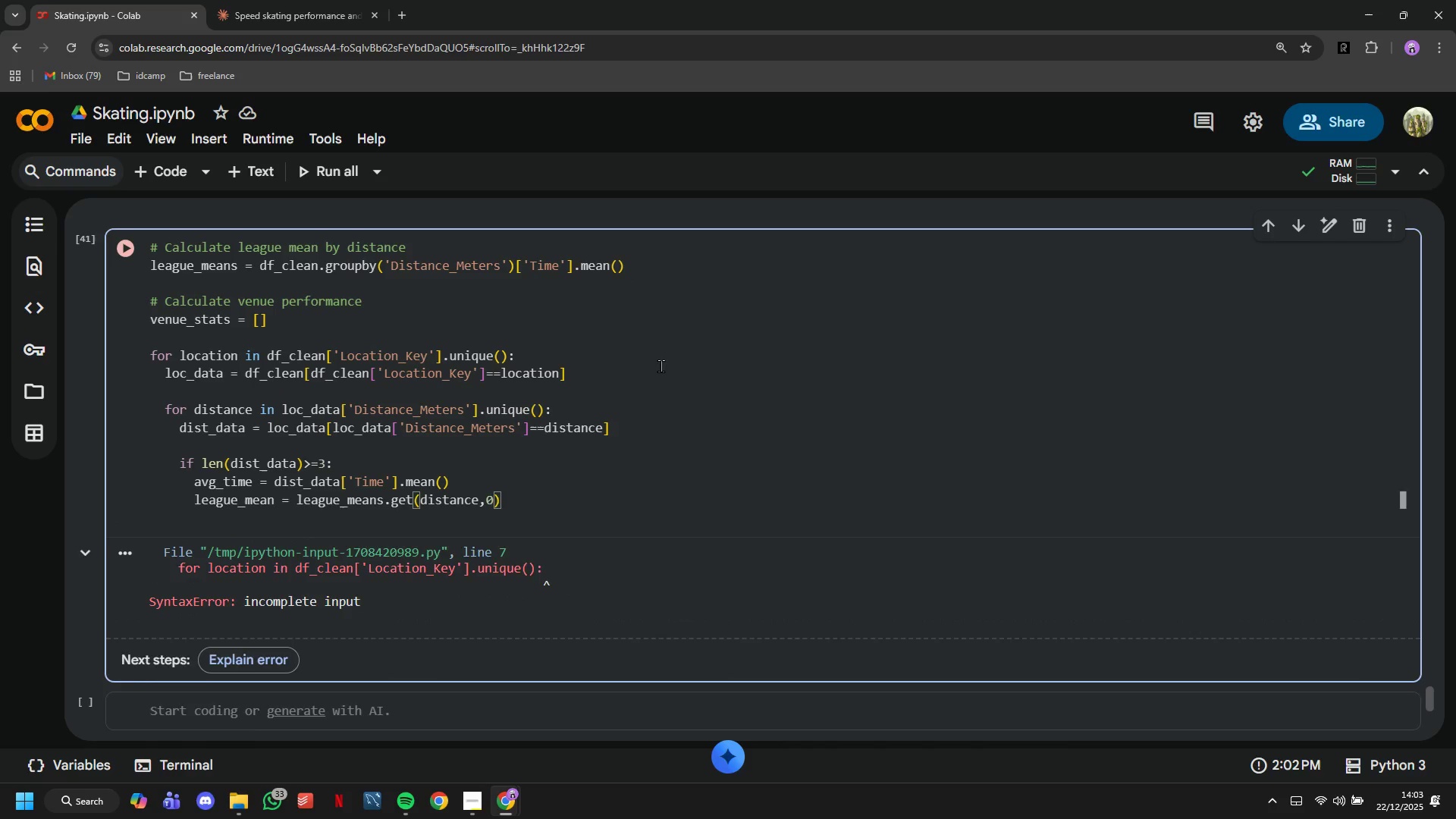 
key(Enter)
 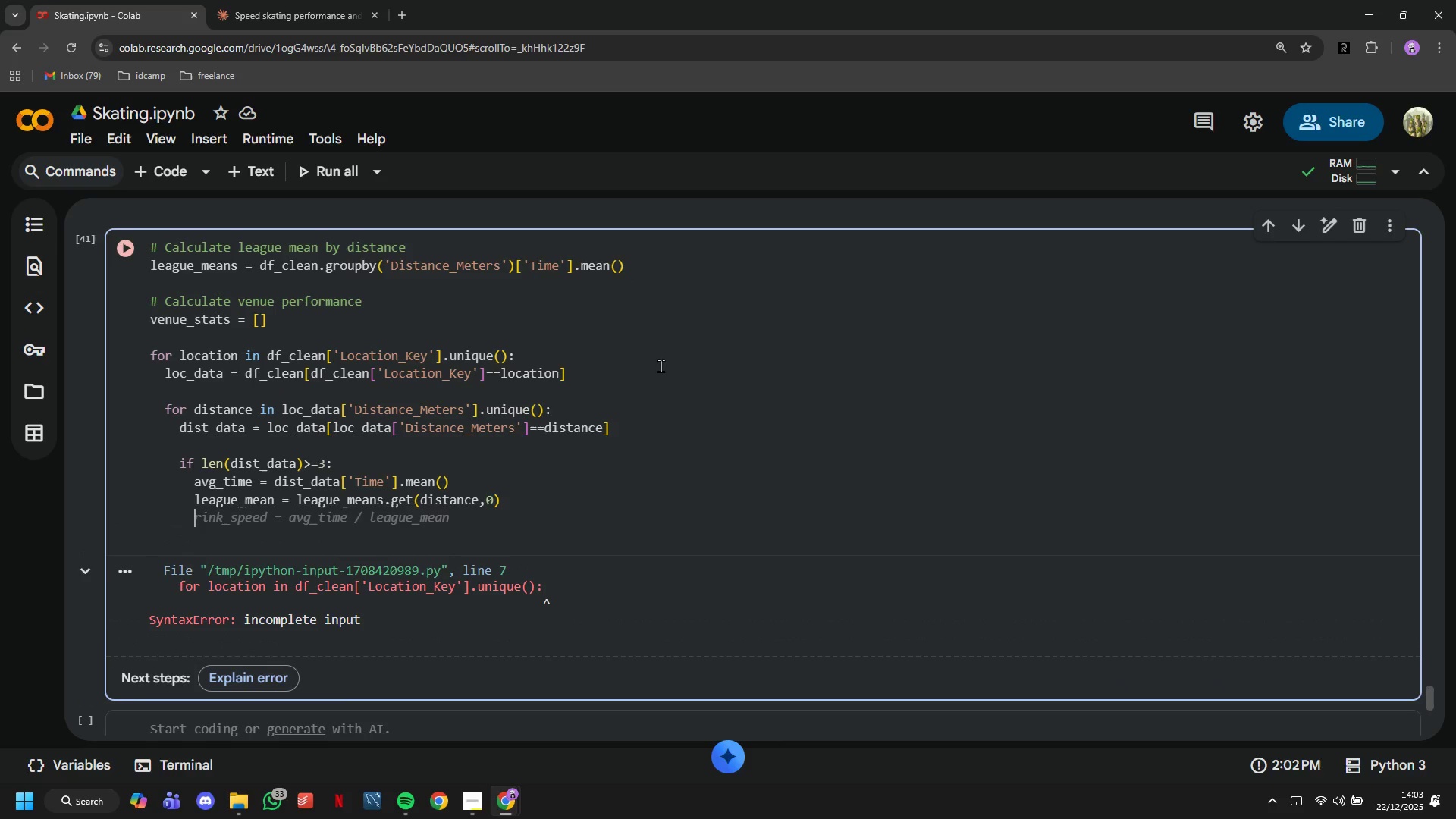 
hold_key(key=Backspace, duration=0.52)
 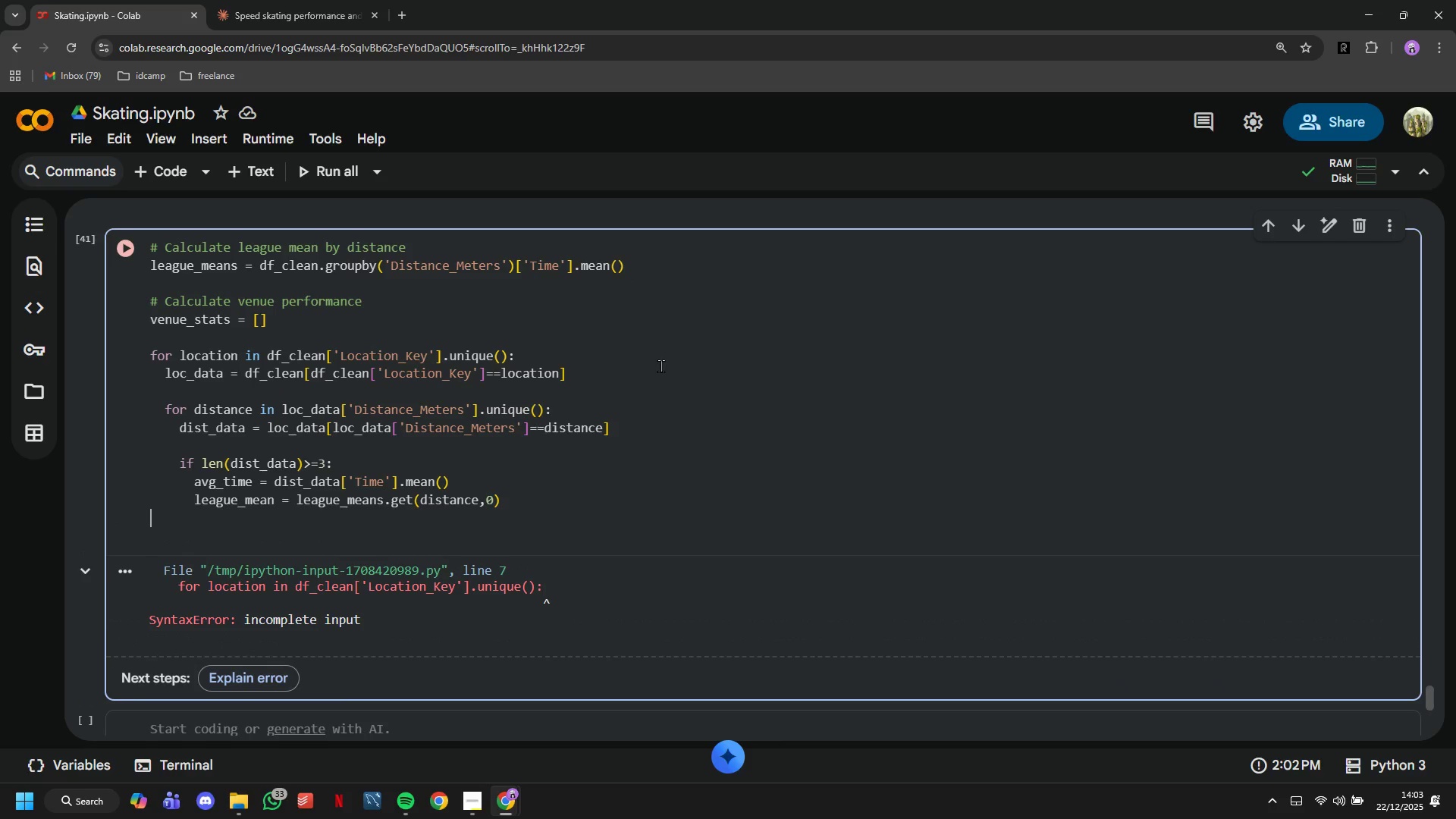 
hold_key(key=Backspace, duration=0.88)
 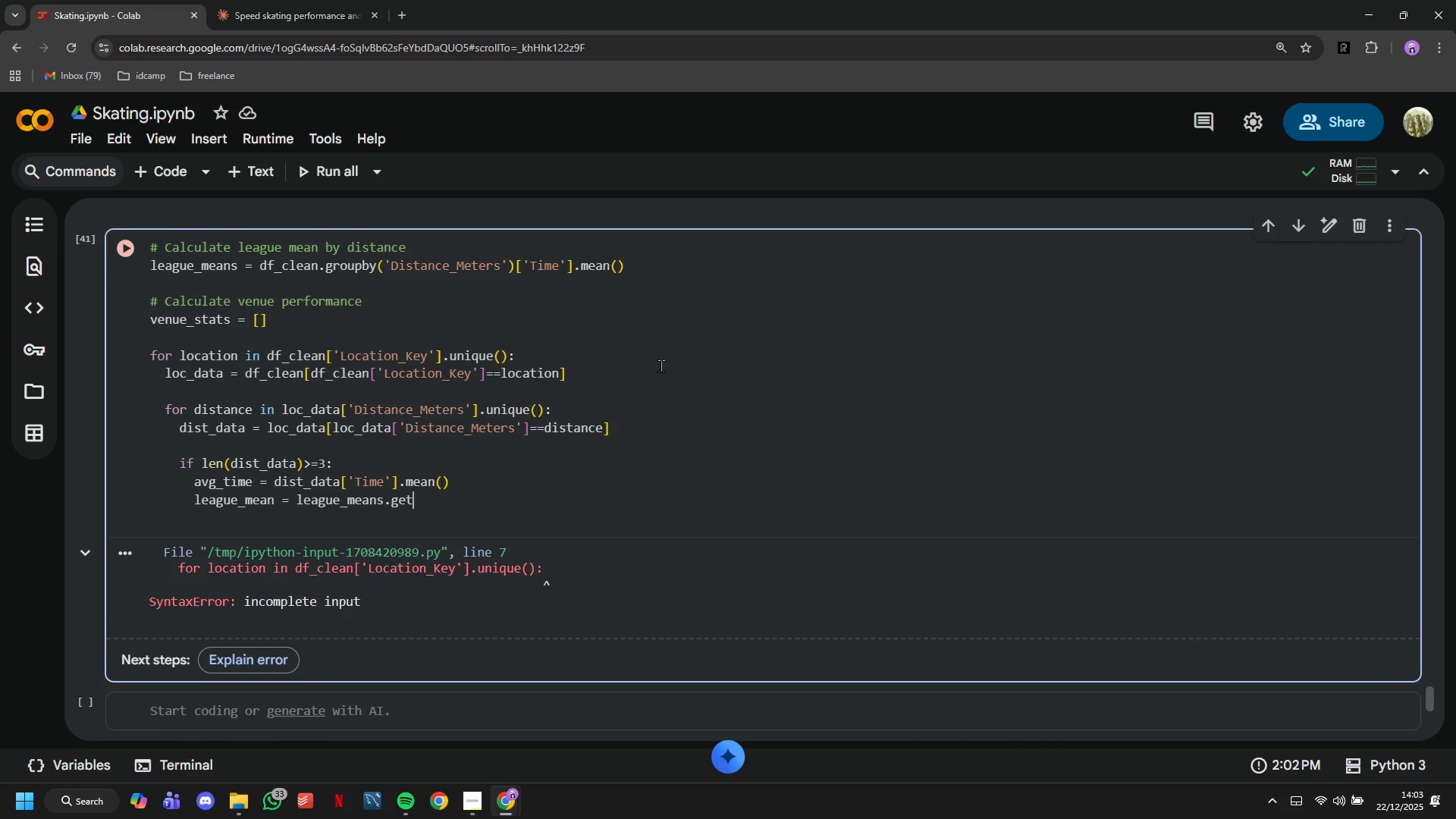 
key(Backspace)
 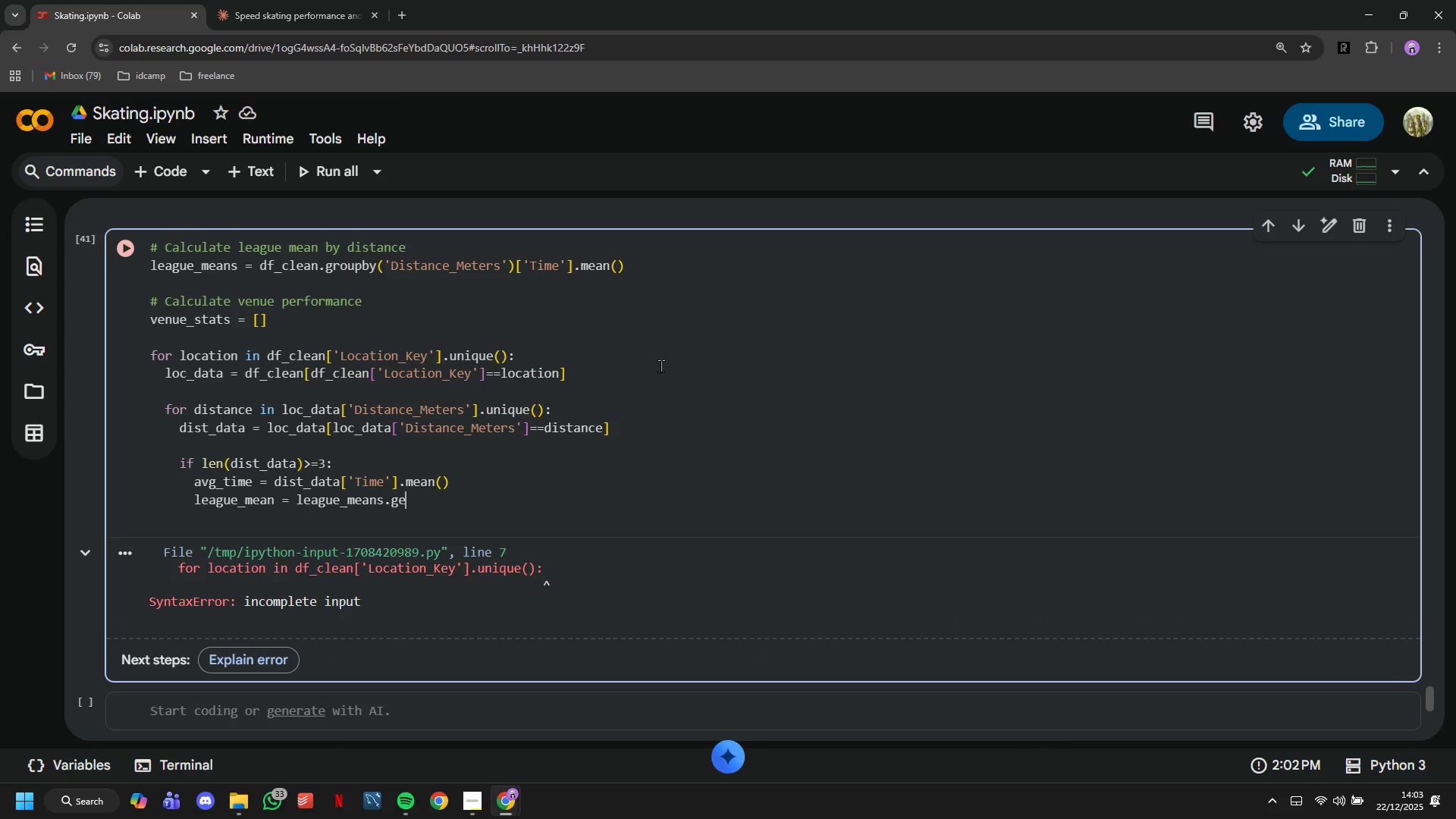 
key(Backspace)
 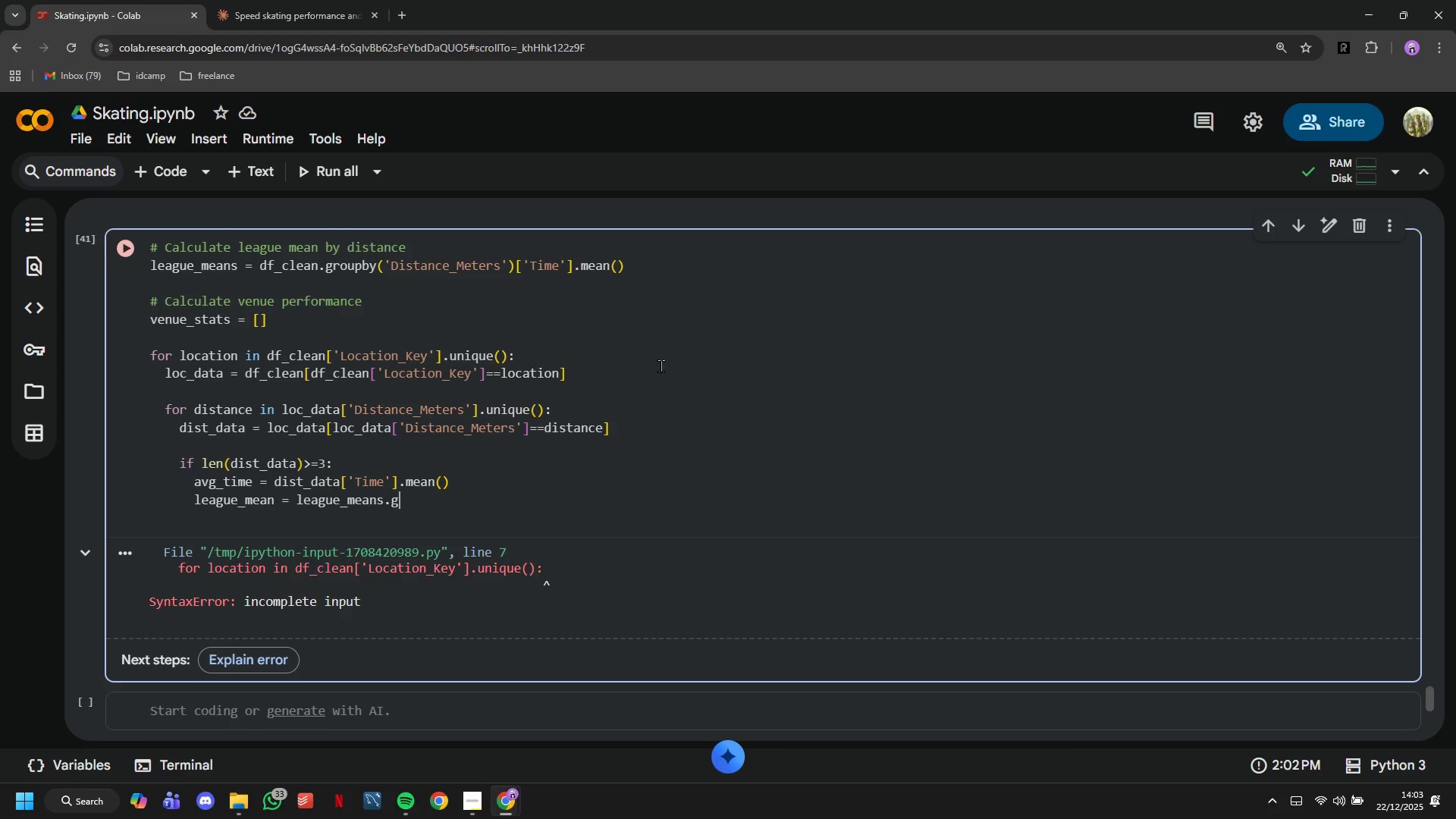 
key(Backspace)
 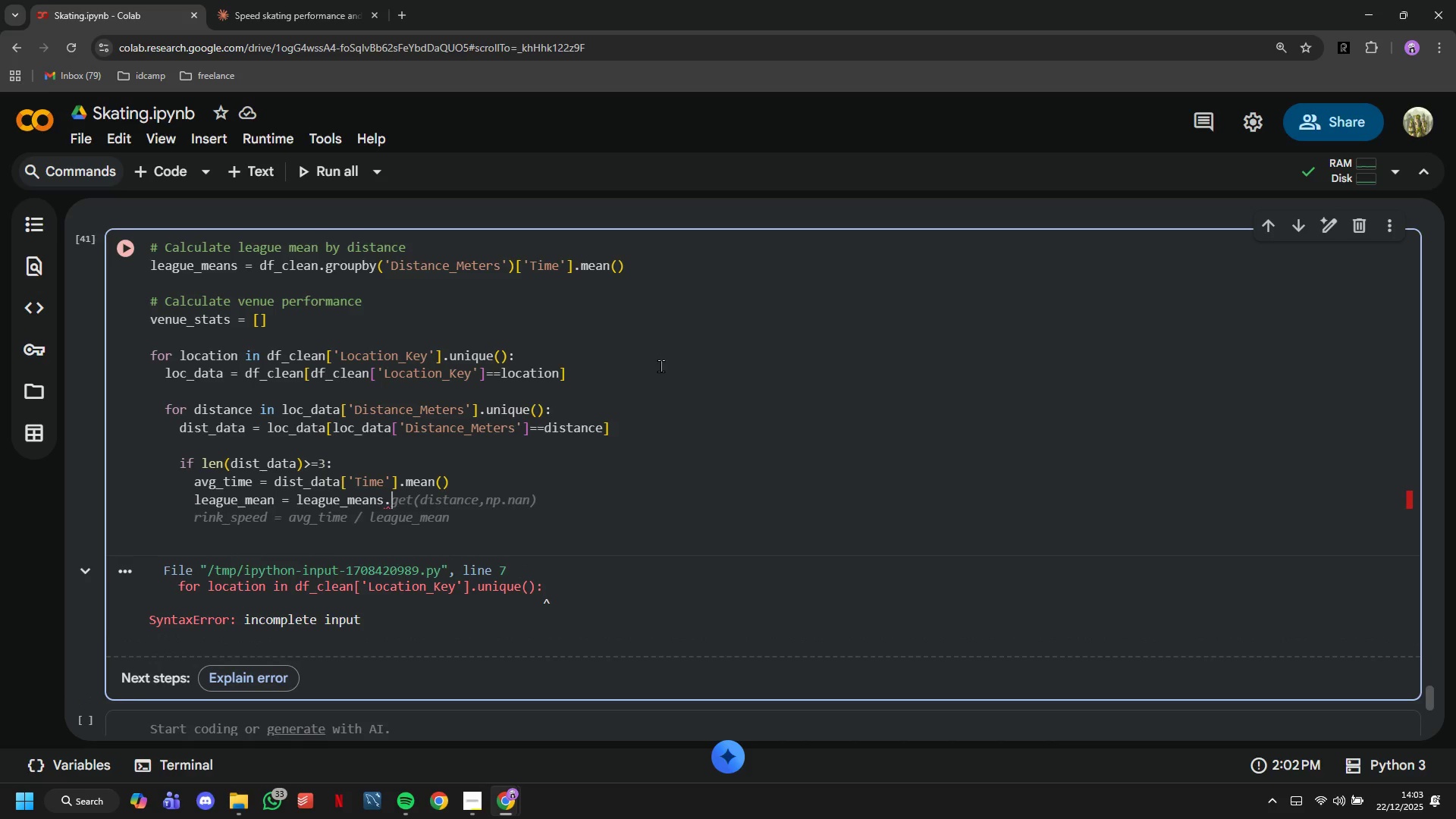 
key(Backspace)
type([distna)
key(Backspace)
key(Backspace)
key(Backspace)
type(tance)
 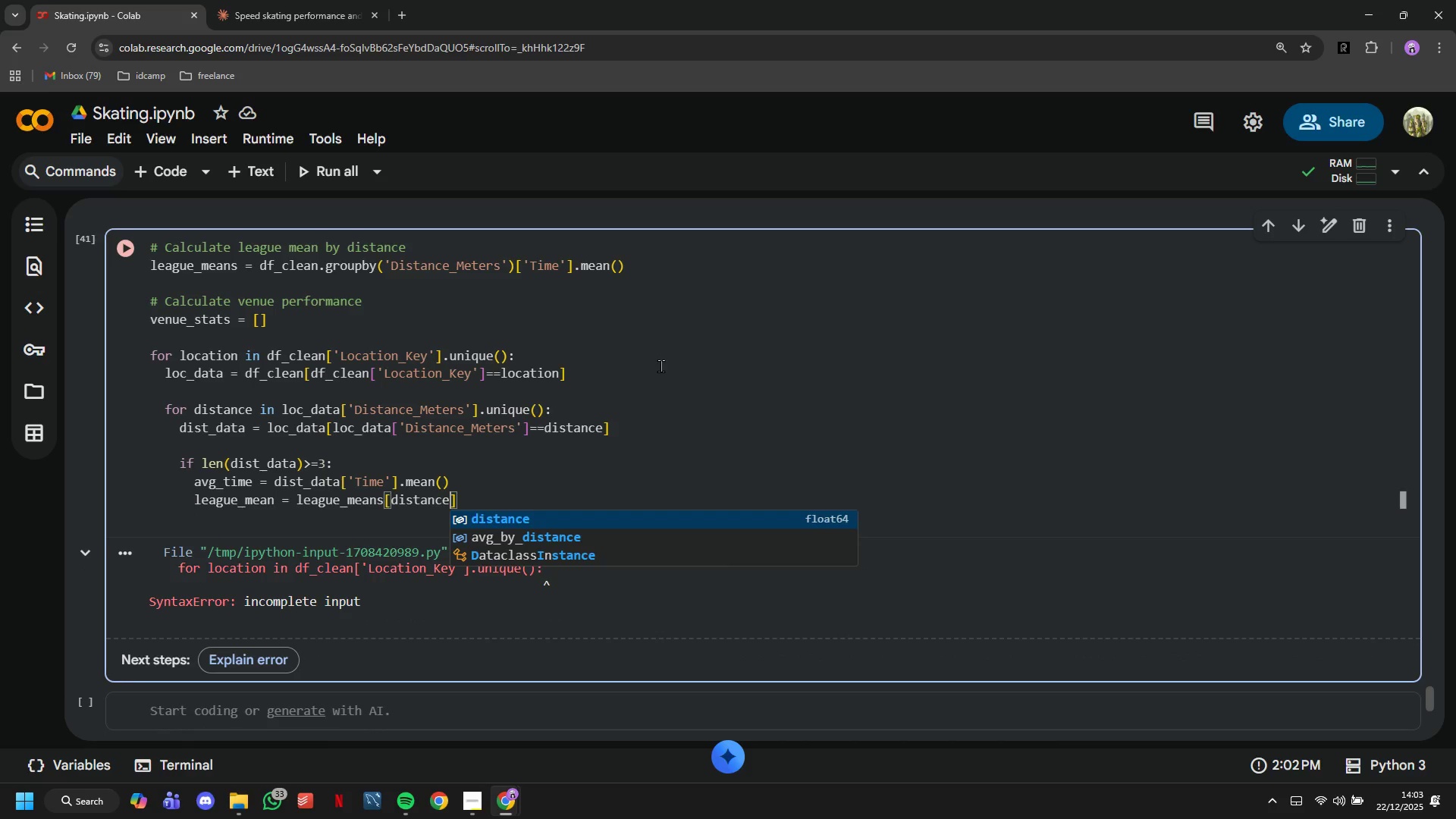 
key(ArrowRight)
 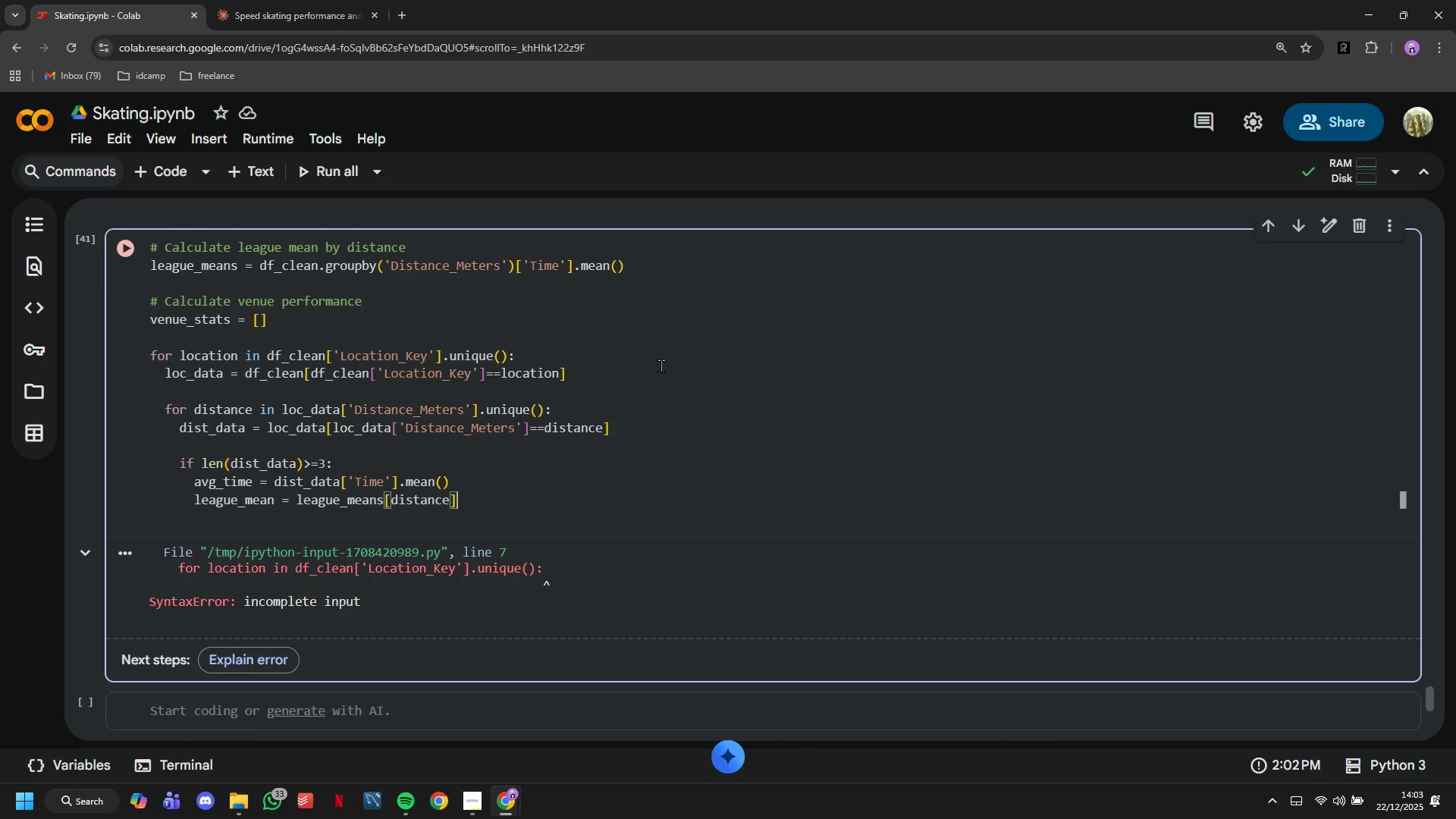 
key(Enter)
 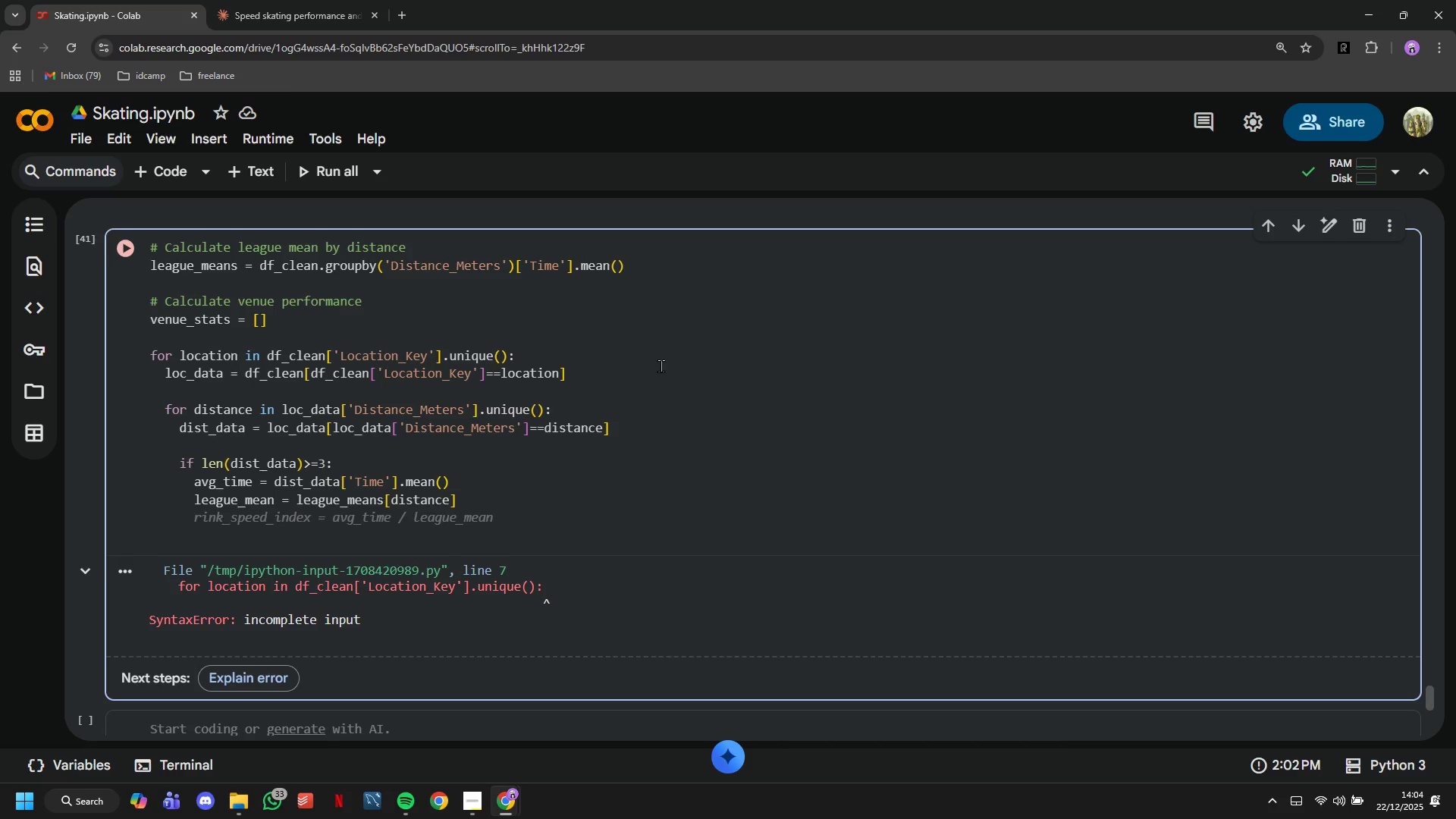 
type(deviation = )
 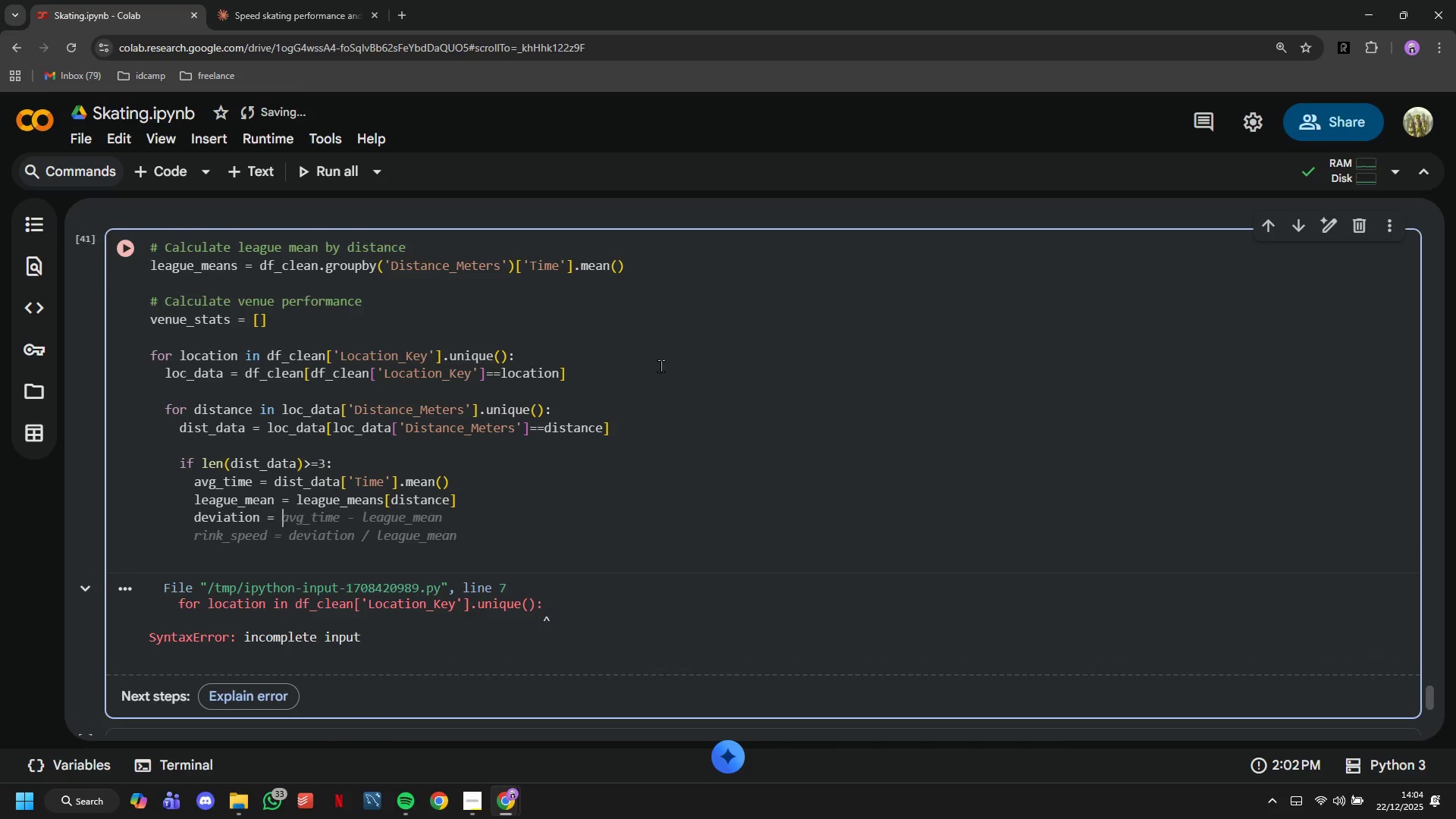 
type(((league_mean - avg_time)
 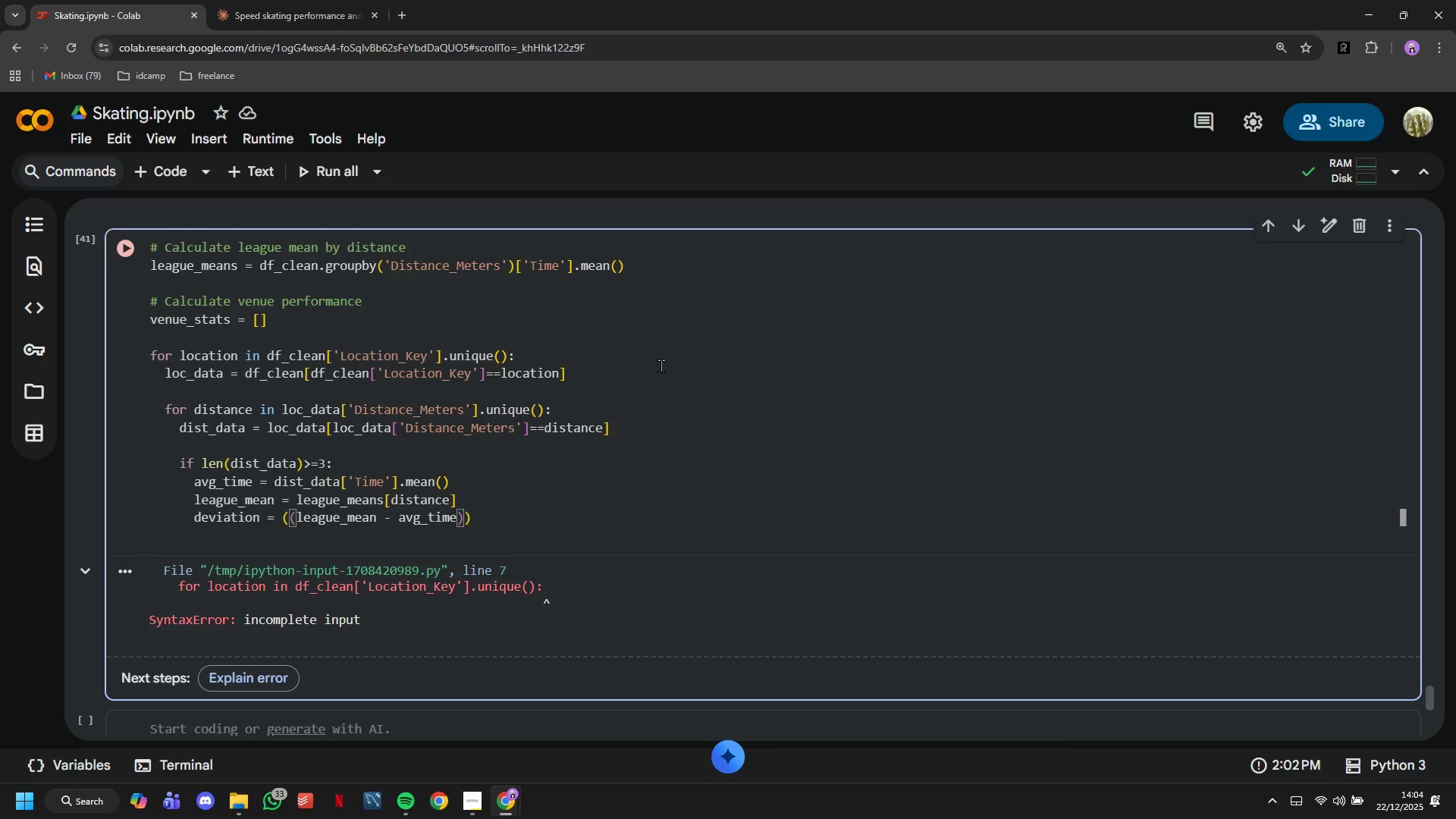 
key(ArrowRight)
 